 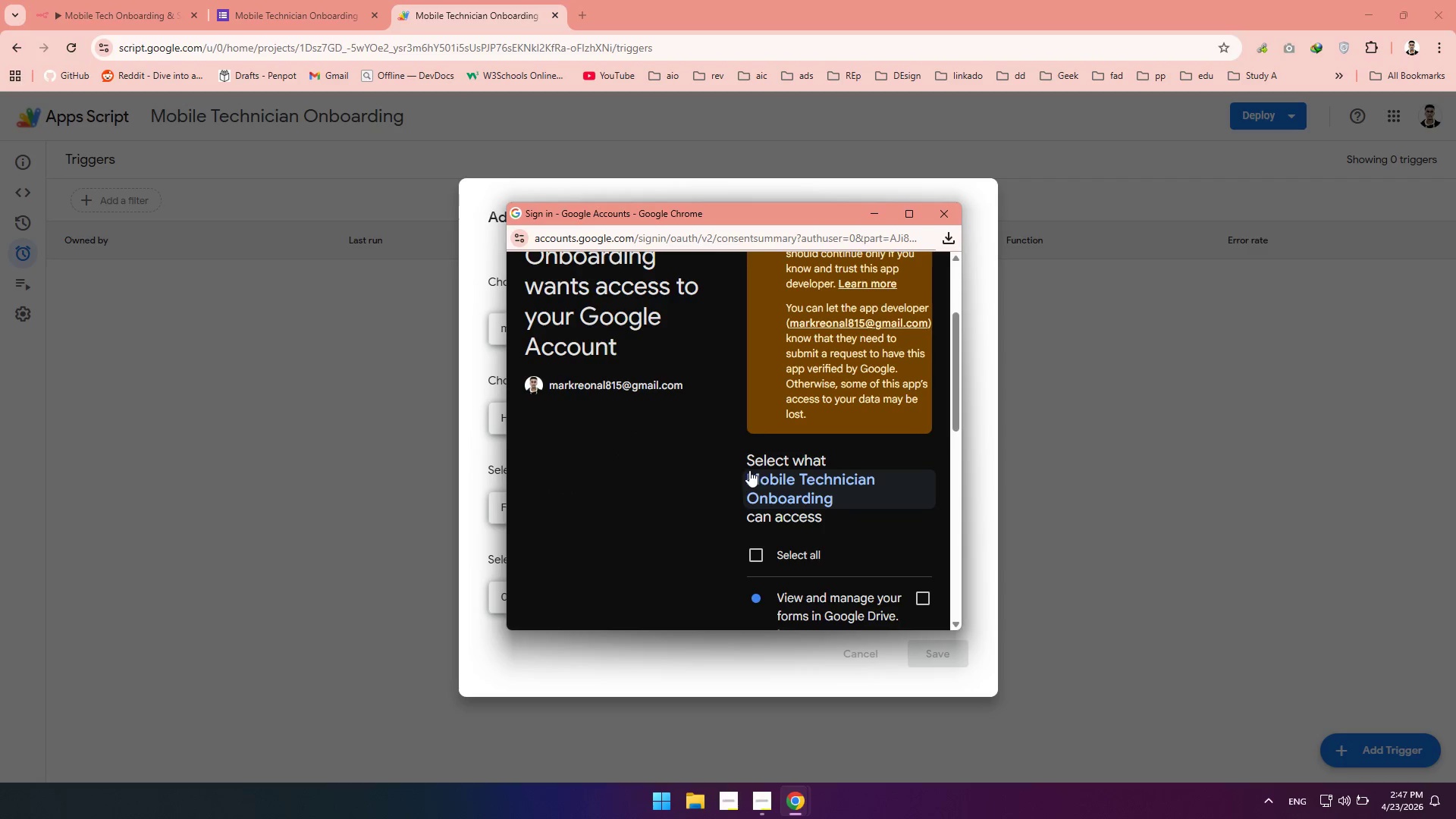 
left_click([764, 563])
 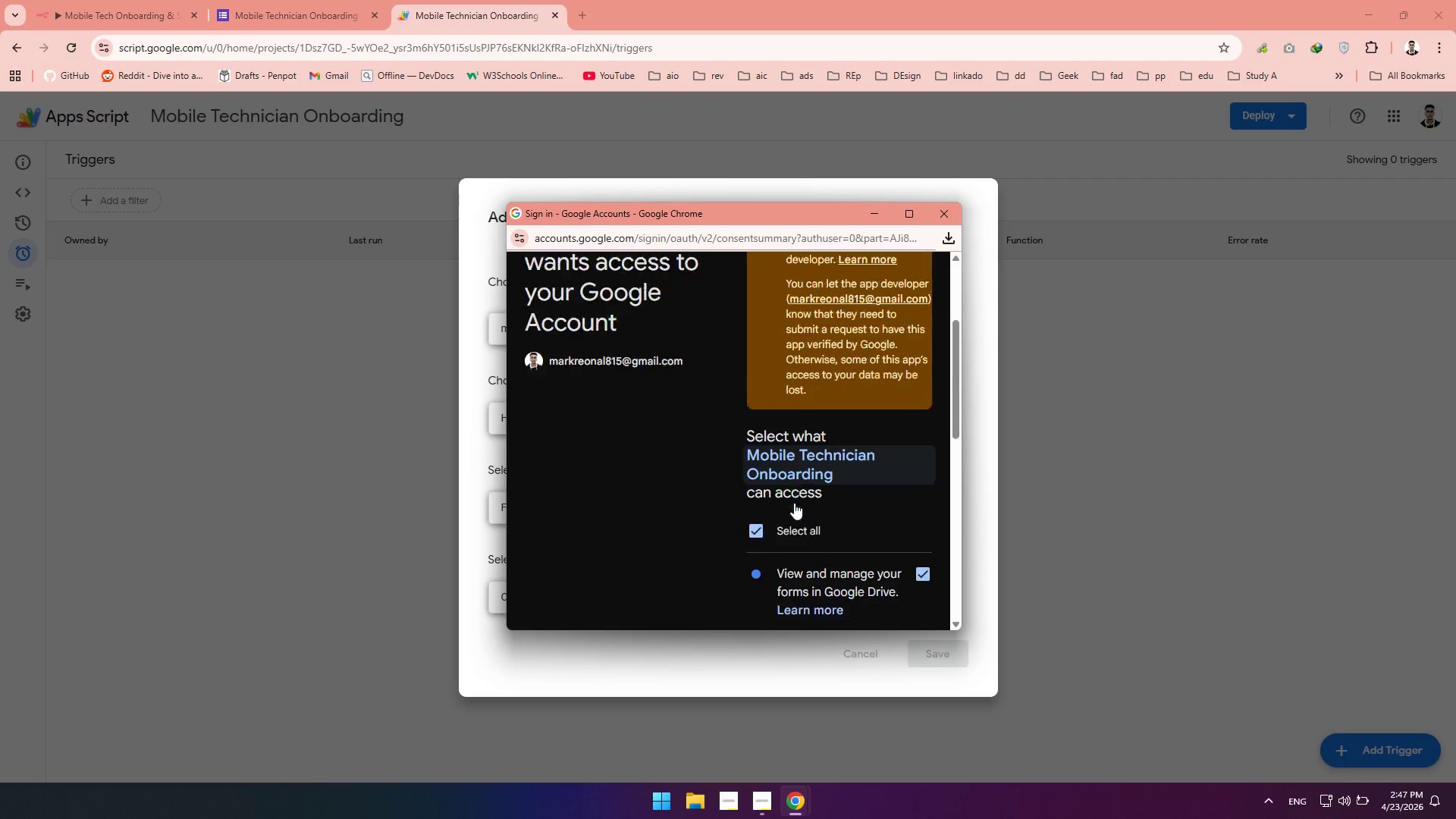 
scroll: coordinate [794, 503], scroll_direction: down, amount: 6.0
 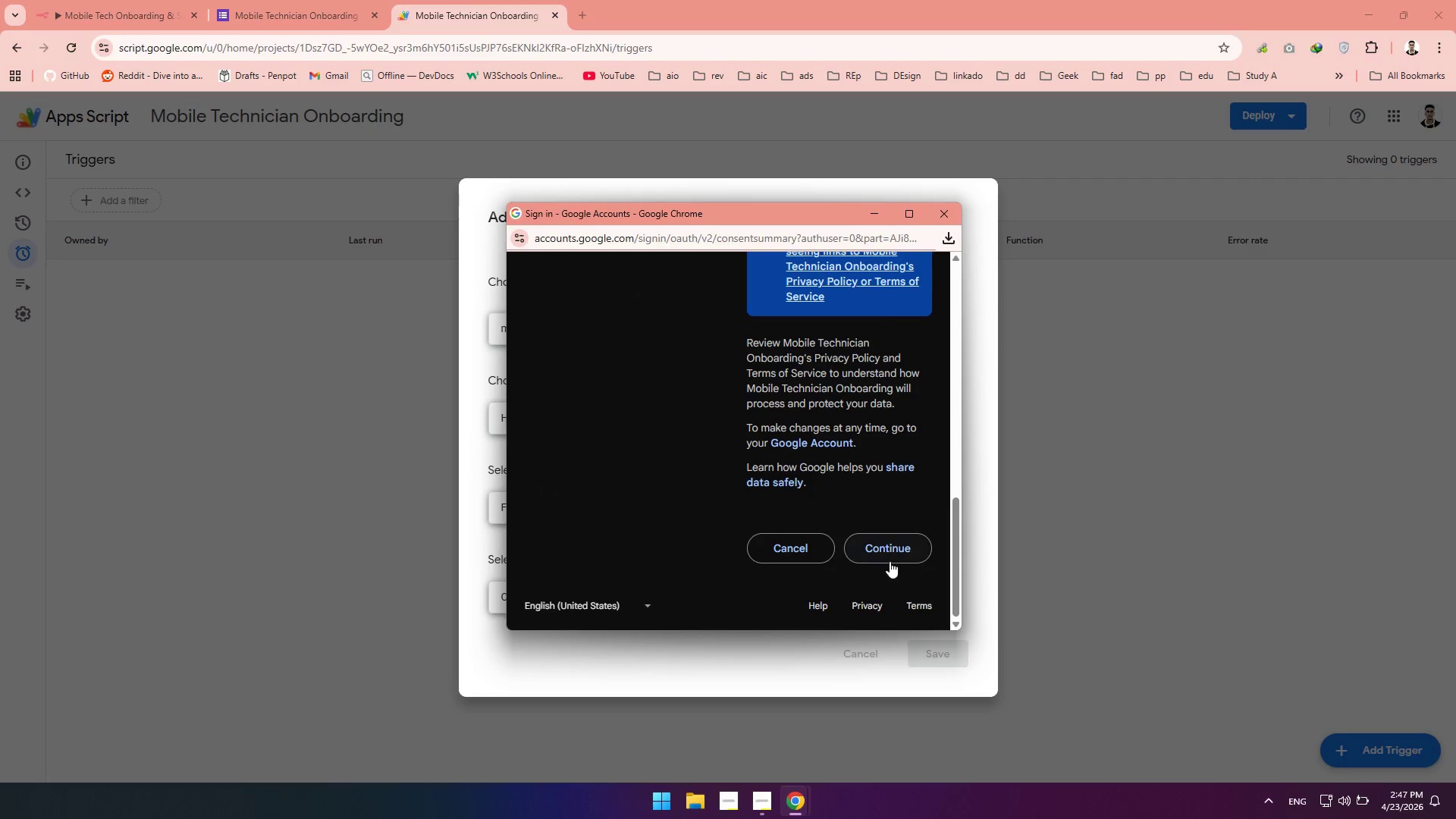 
left_click([890, 558])
 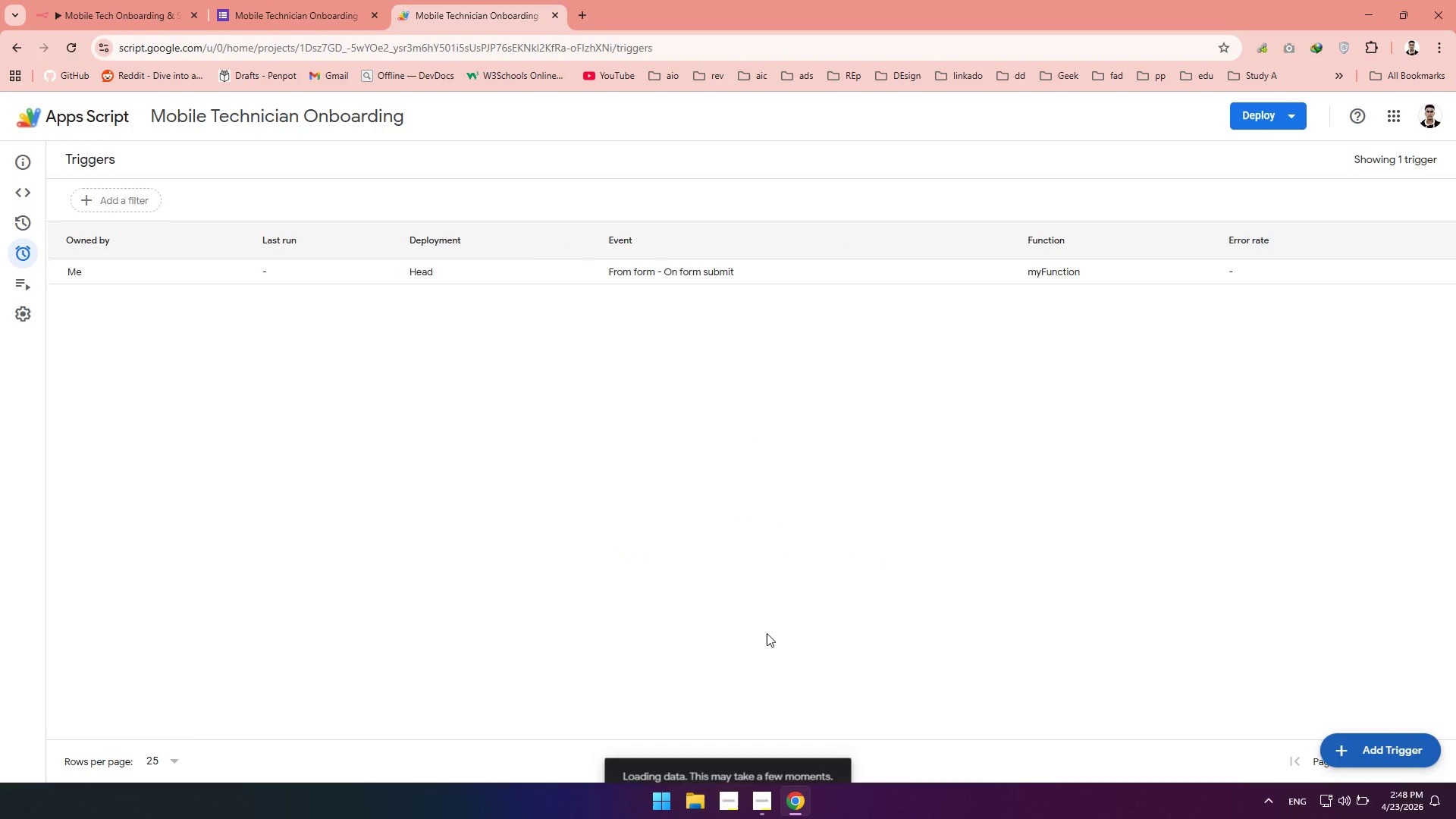 
wait(21.67)
 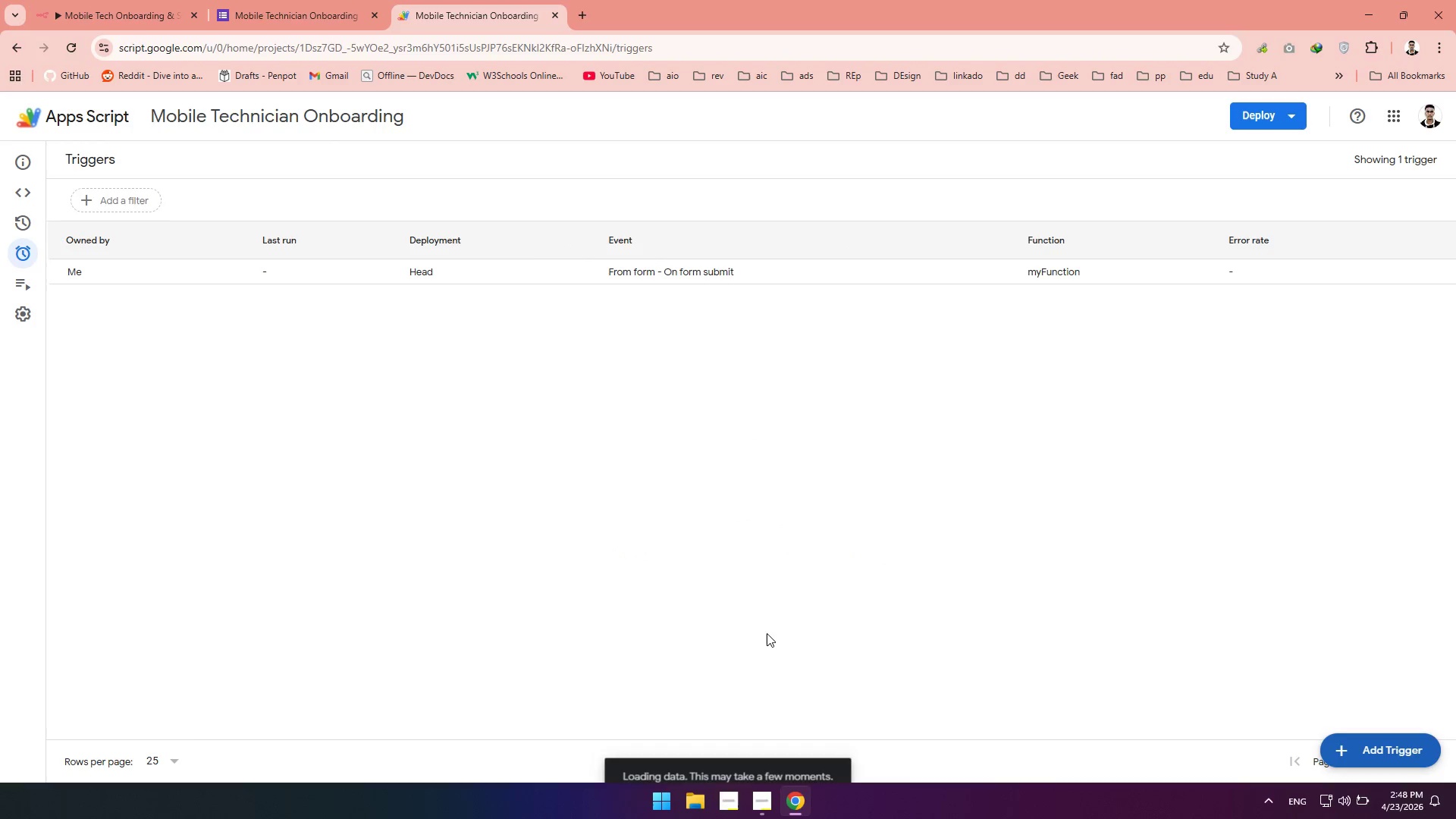 
left_click([544, 416])
 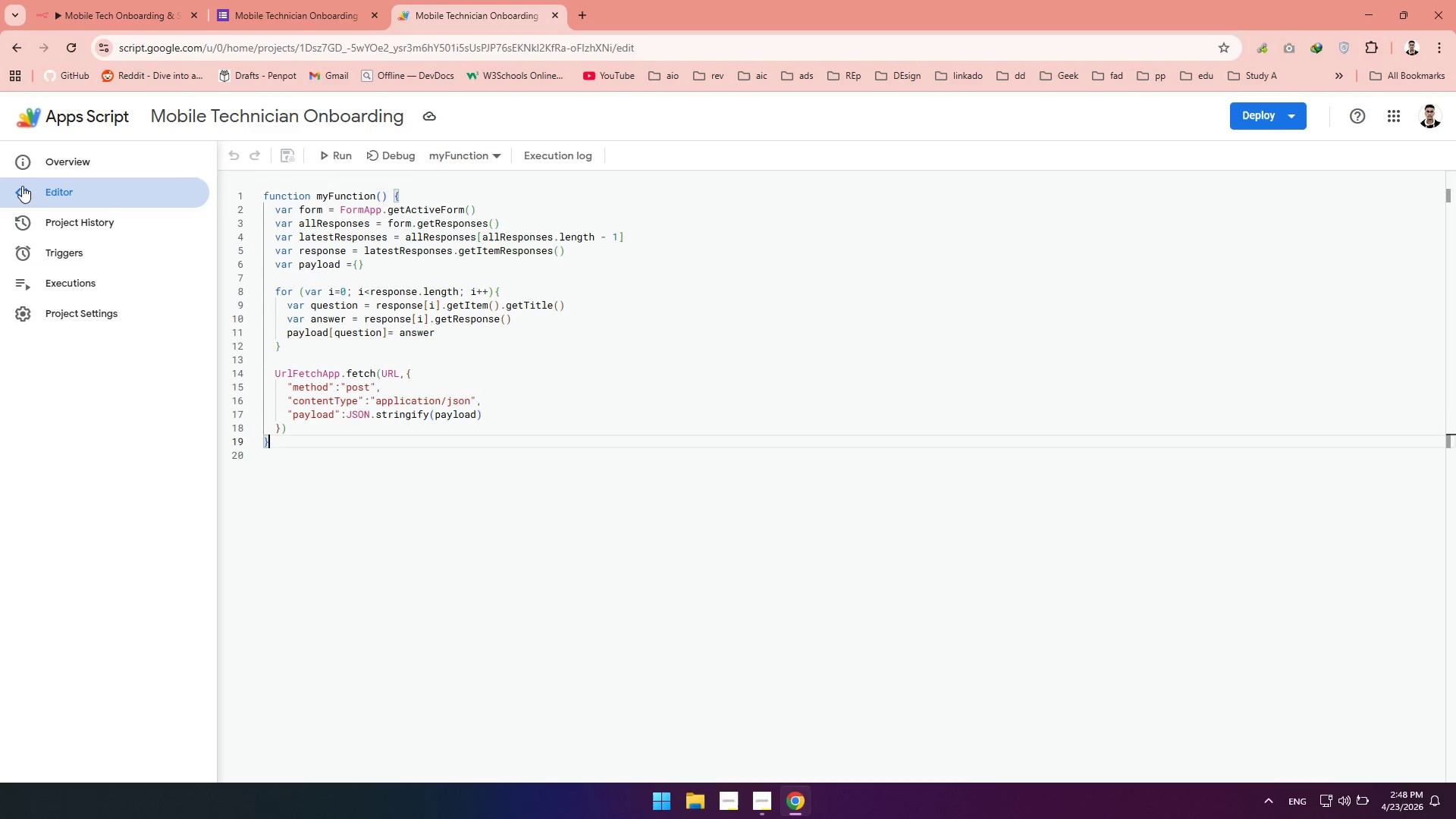 
wait(11.05)
 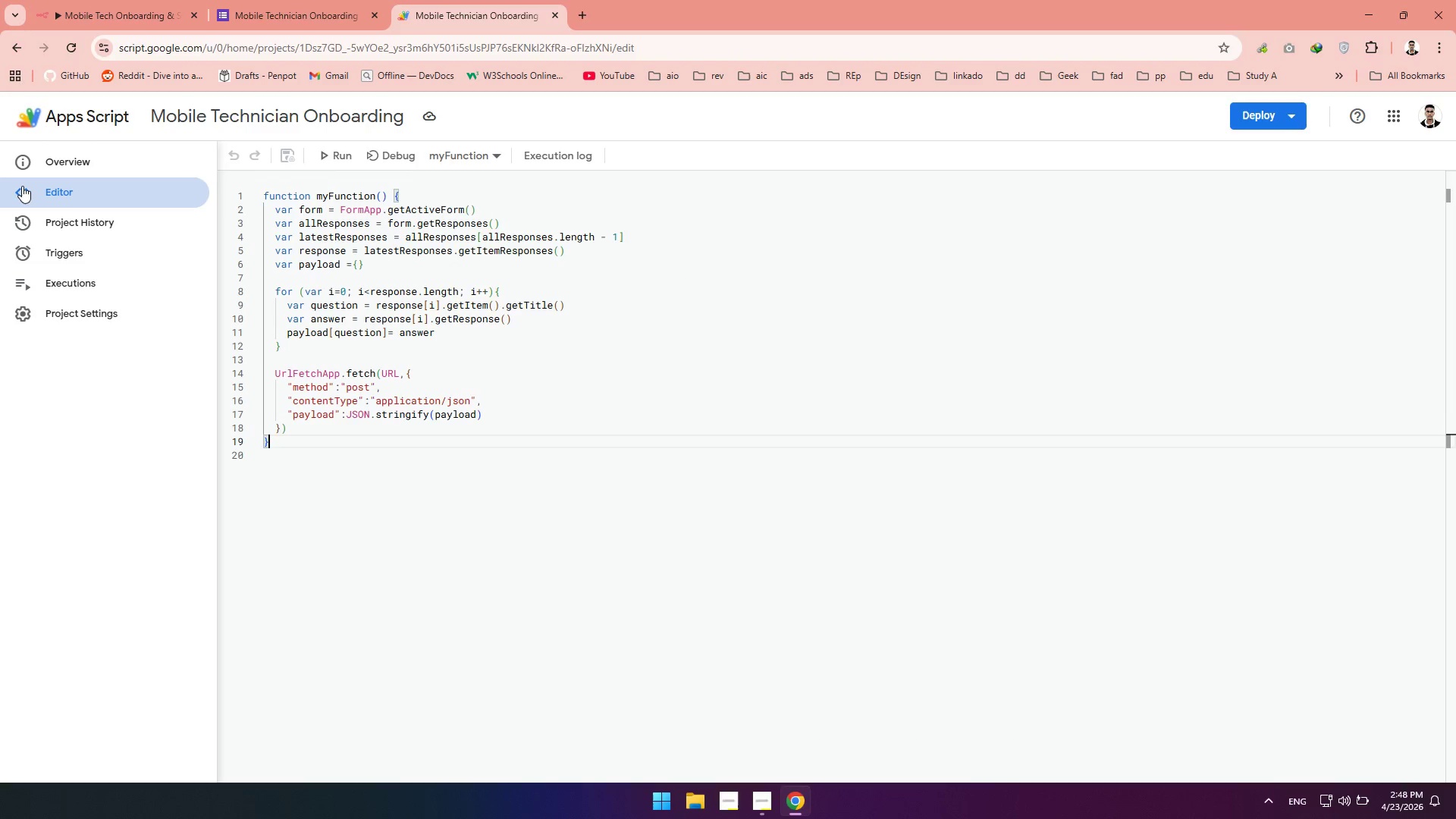 
left_click([264, 192])
 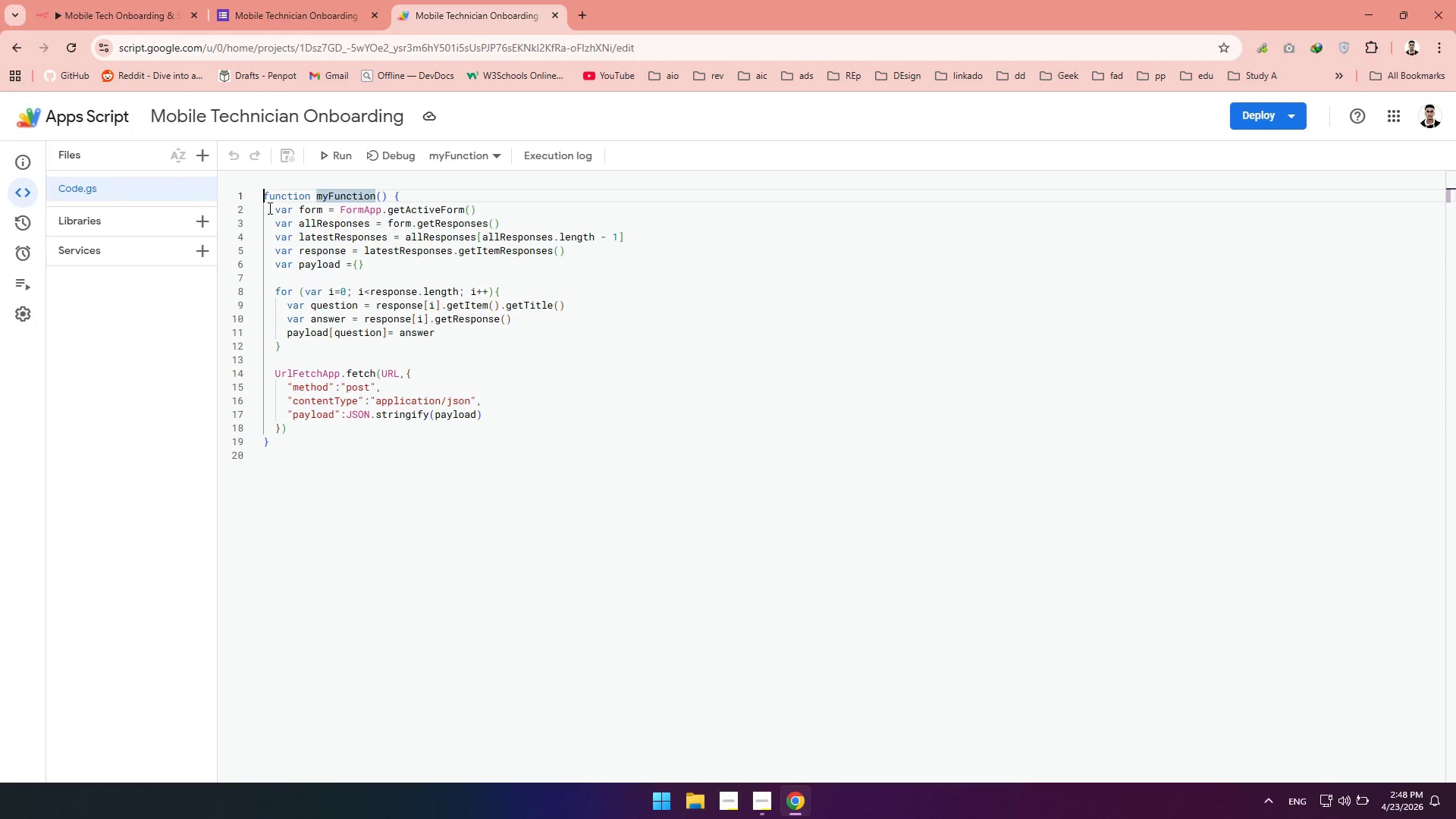 
key(Enter)
 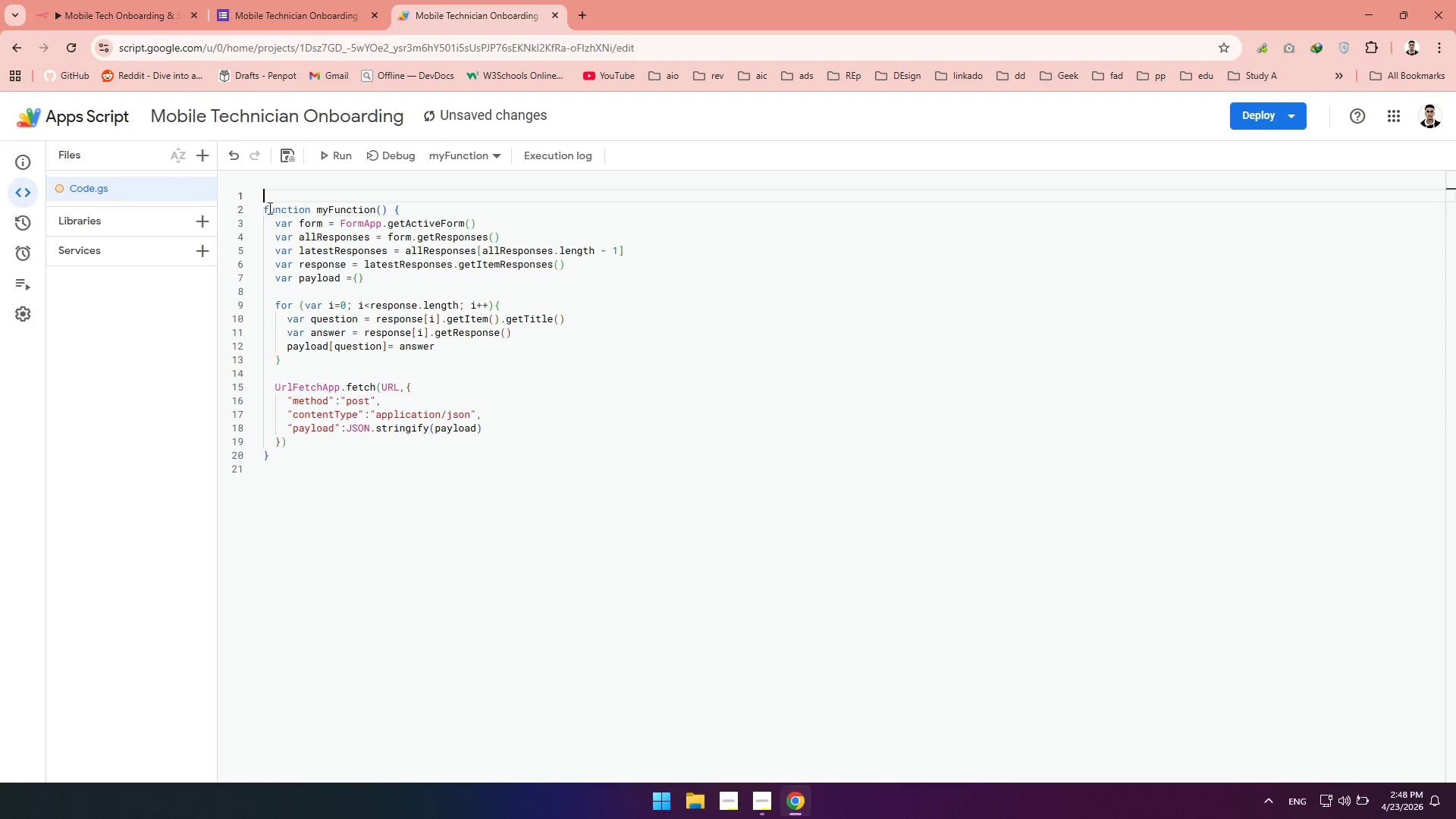 
key(ArrowUp)
 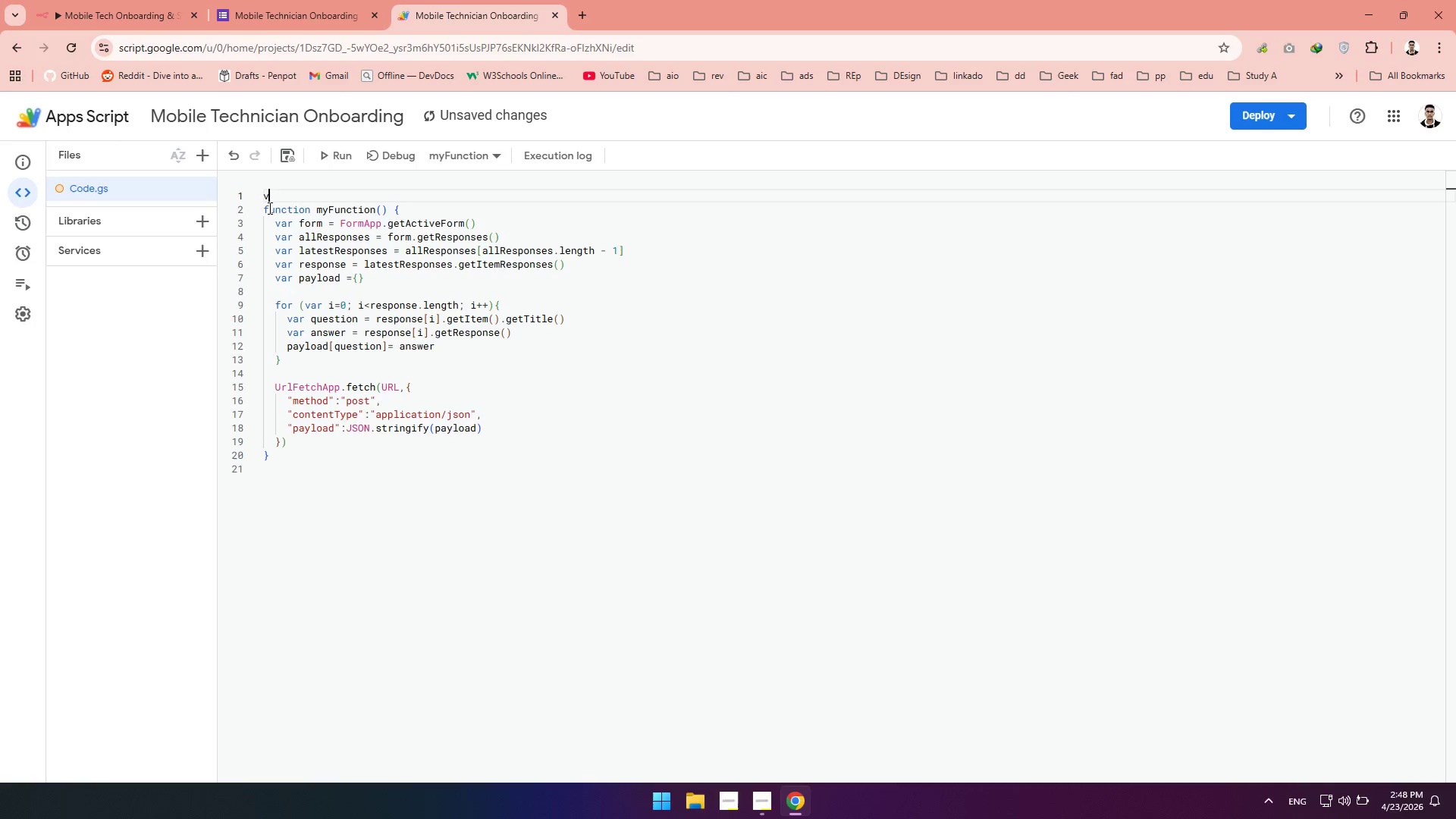 
type(vat)
key(Backspace)
type(r URL =")
 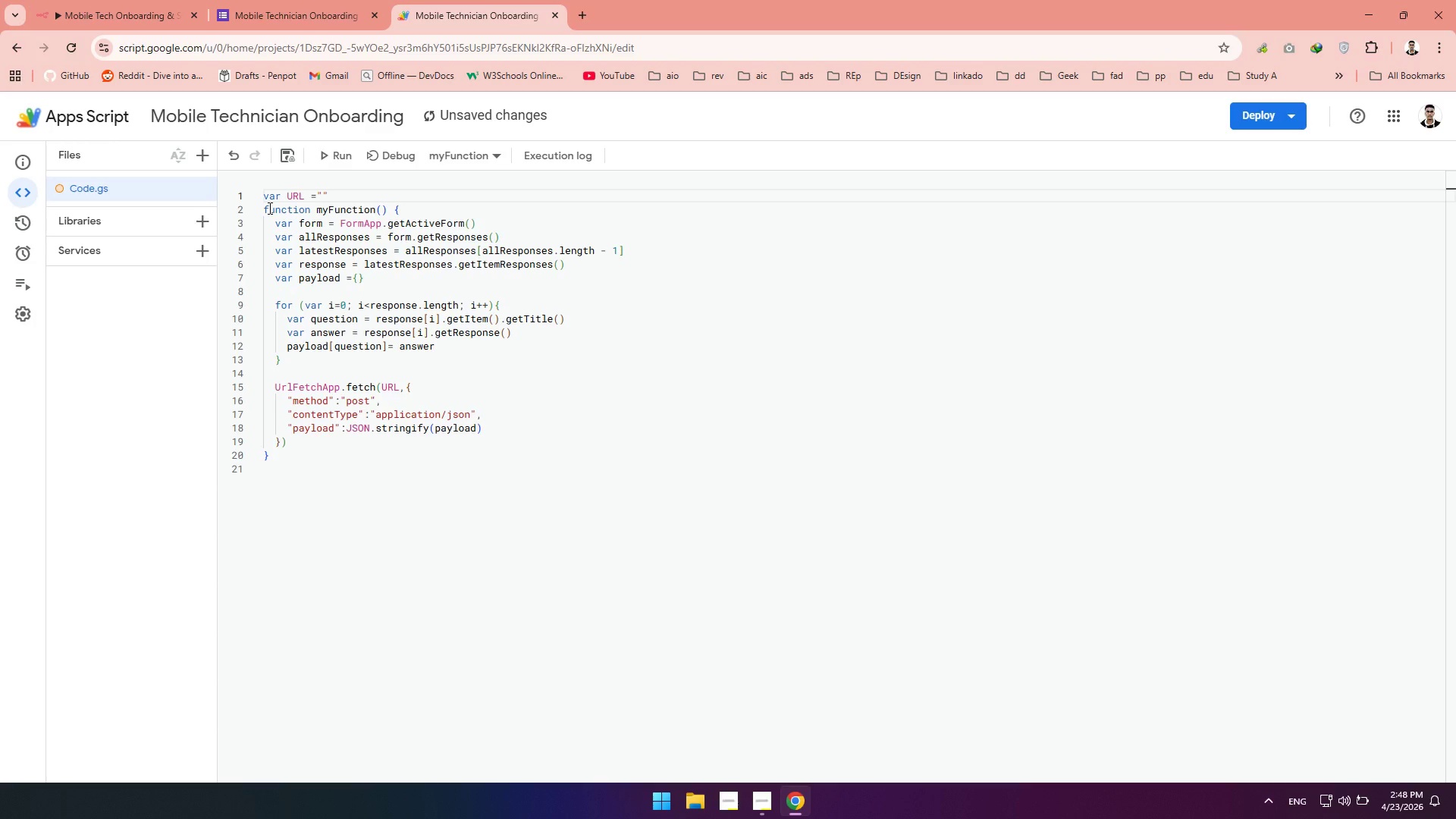 
mouse_move([287, 173])
 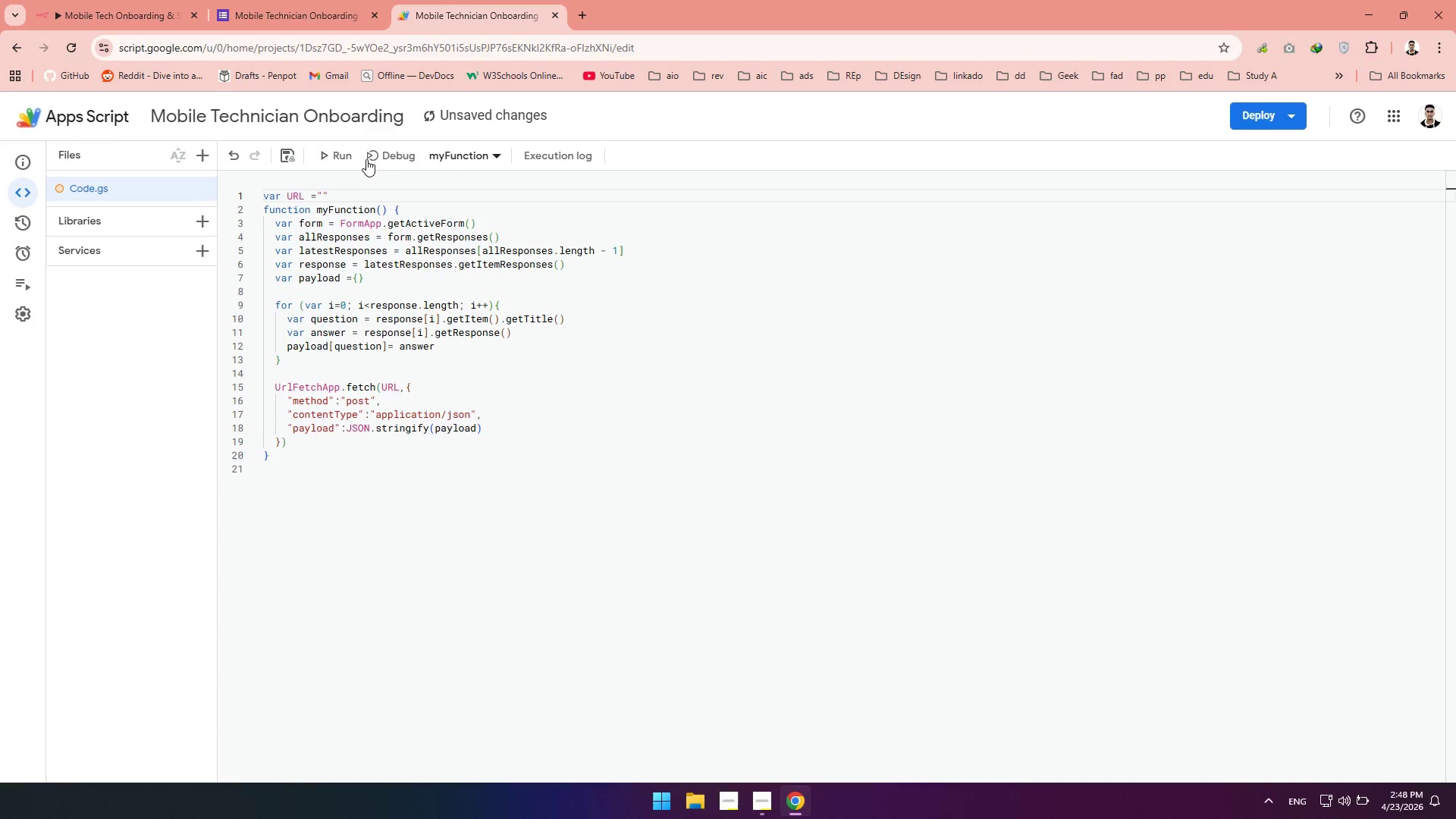 
left_click([135, 0])
 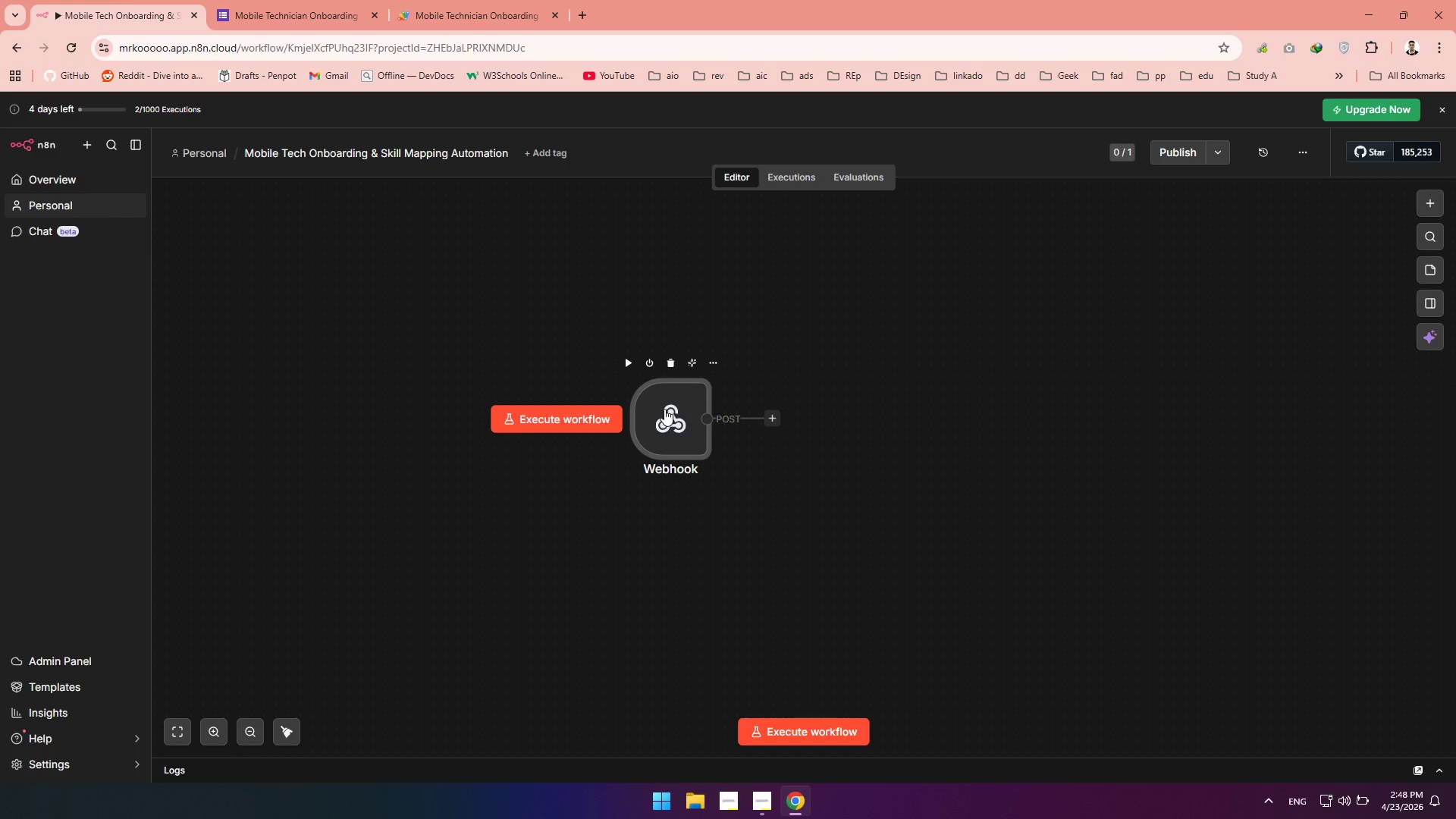 
double_click([664, 409])
 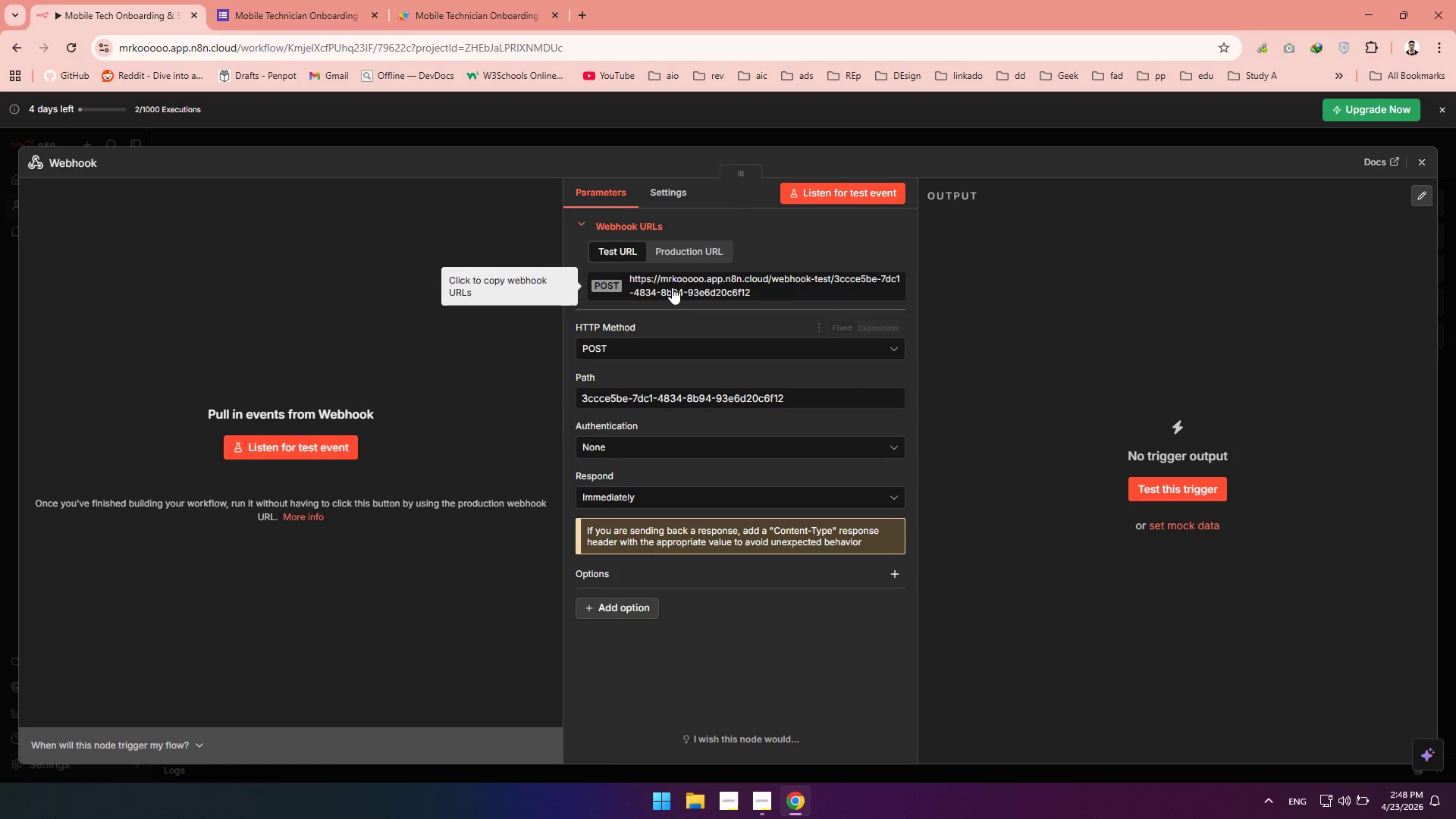 
left_click([662, 278])
 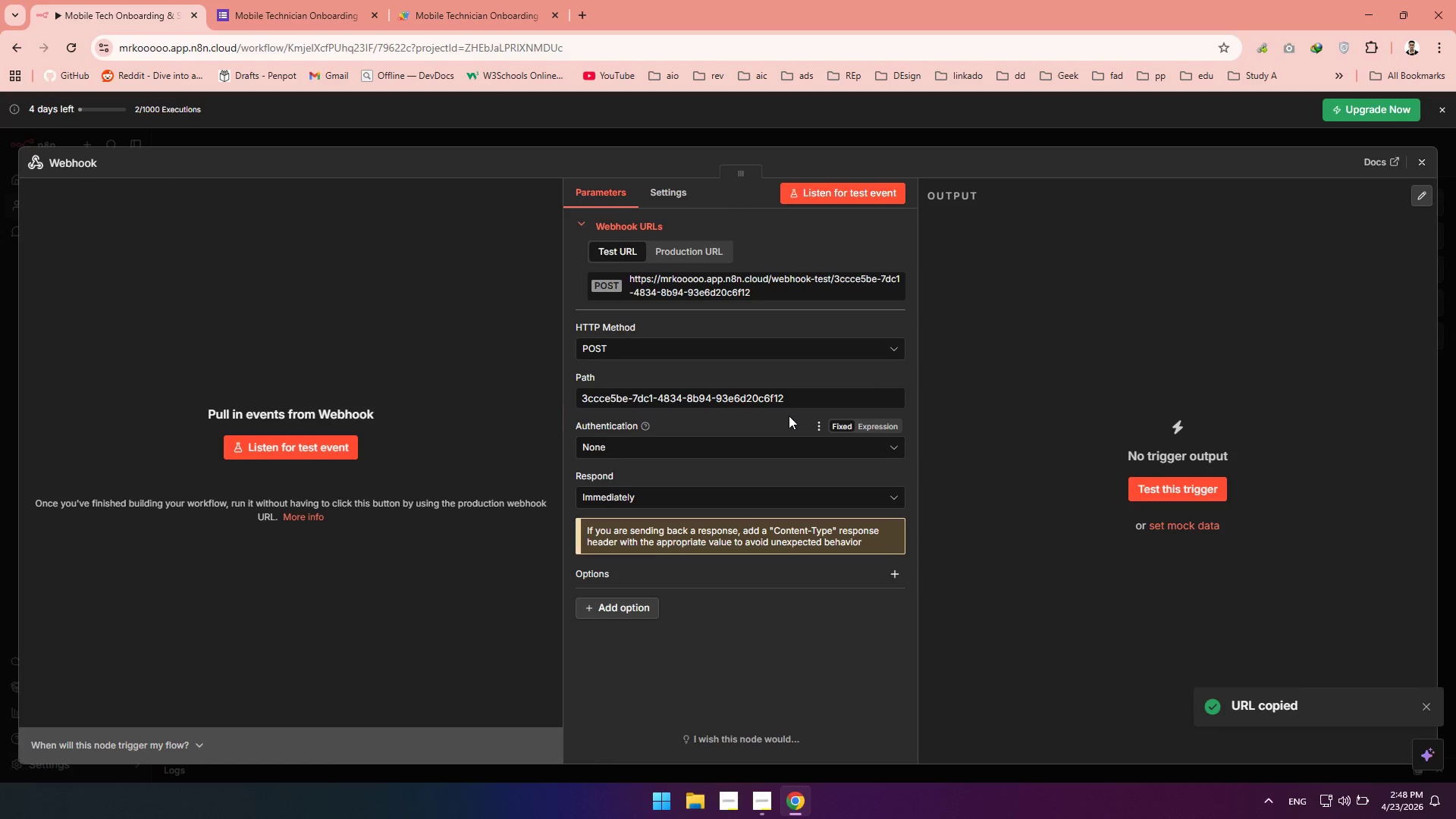 
left_click_drag(start_coordinate=[792, 397], to_coordinate=[567, 383])
 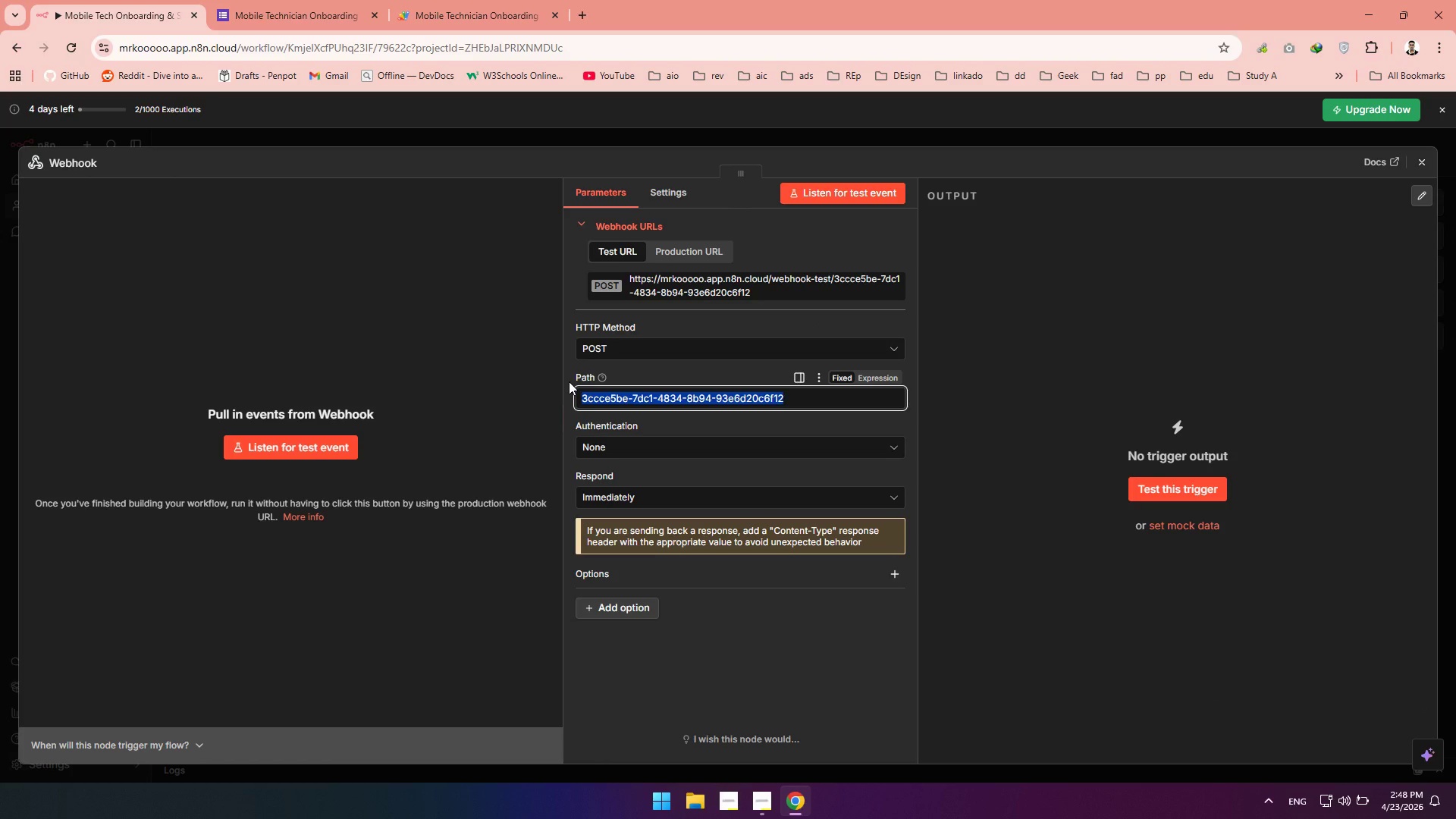 
type(mobile-technician-onboarding)
 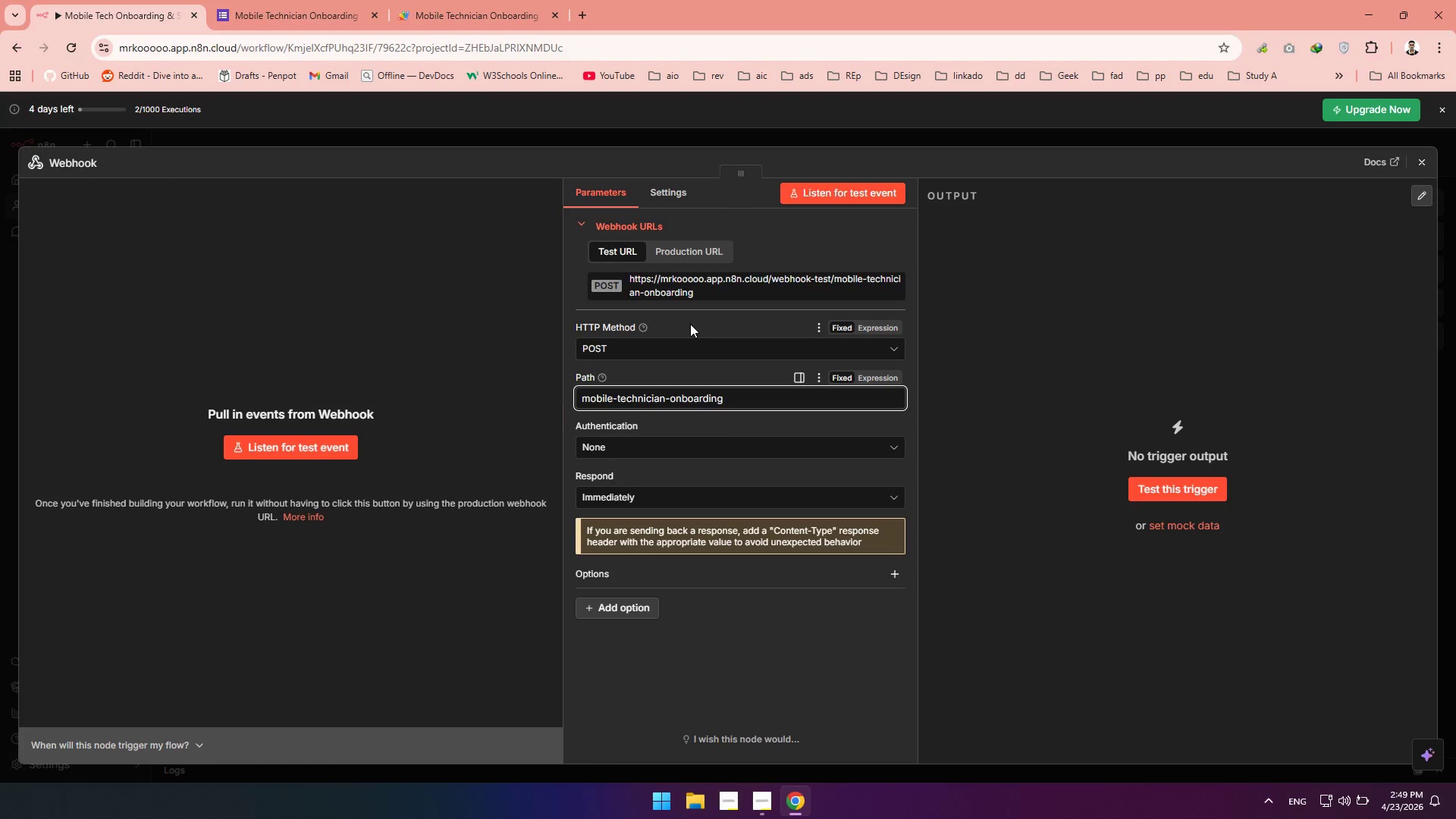 
left_click([671, 282])
 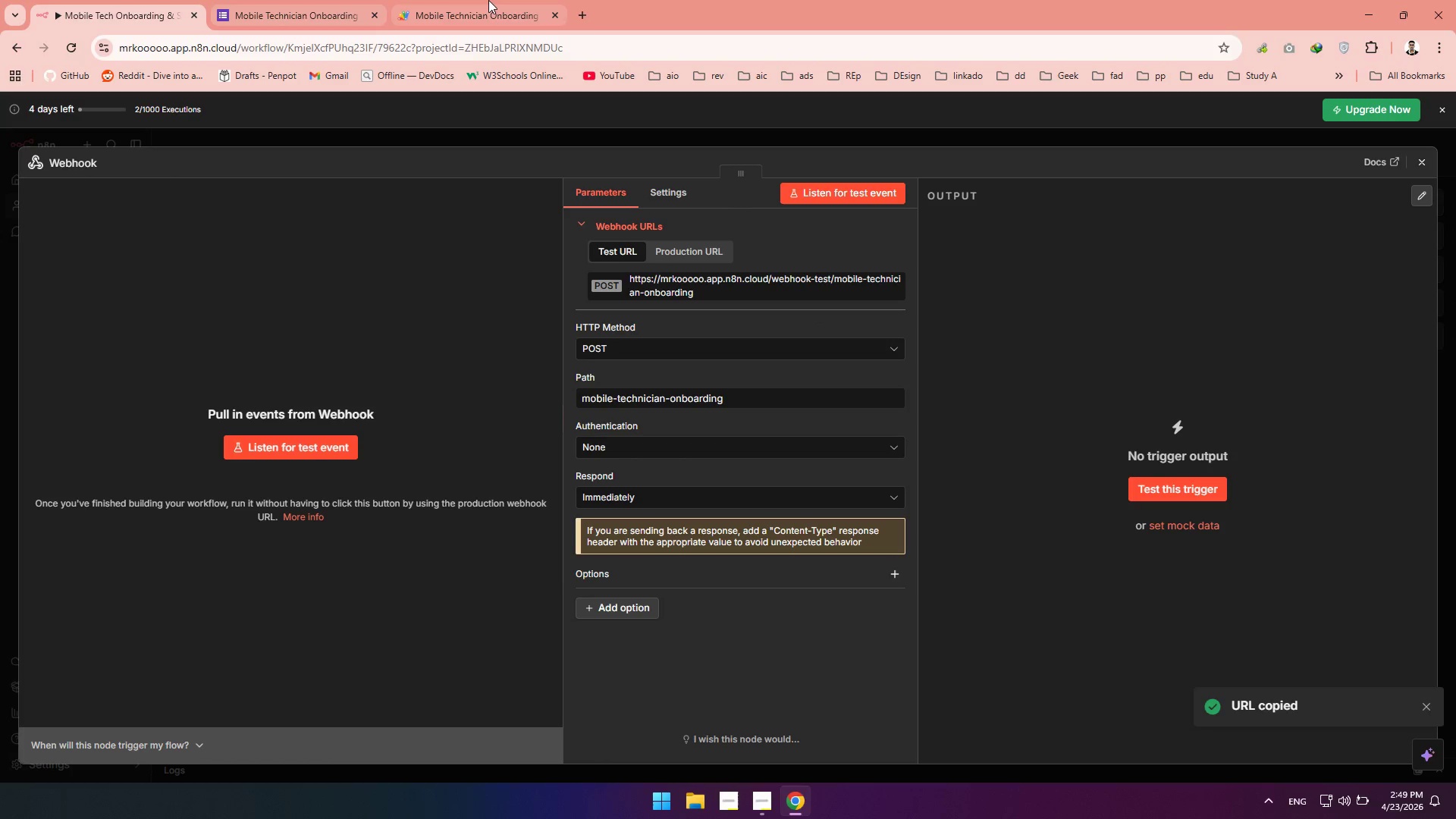 
left_click([478, 3])
 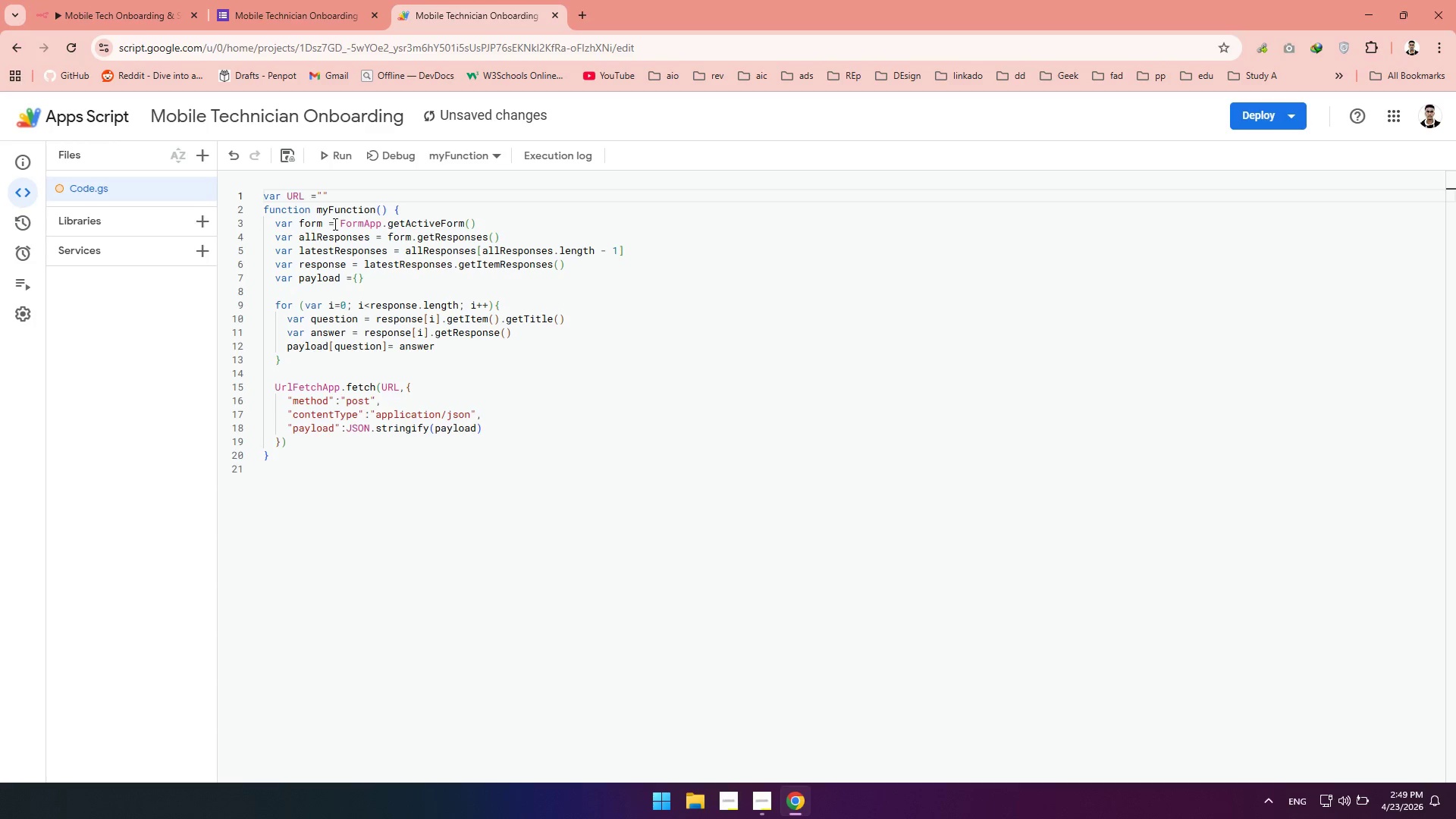 
key(Control+V)
 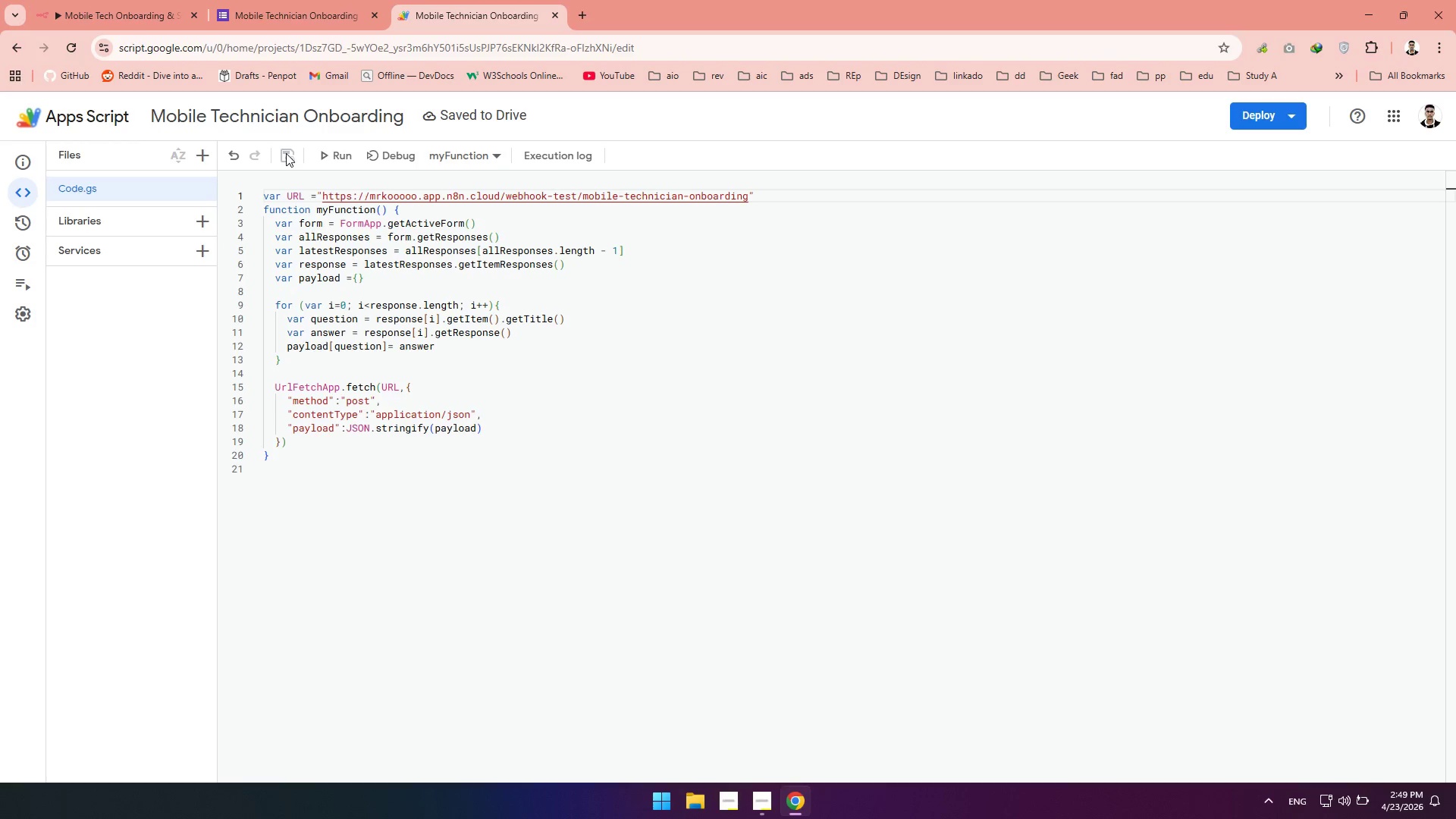 
left_click([275, 20])
 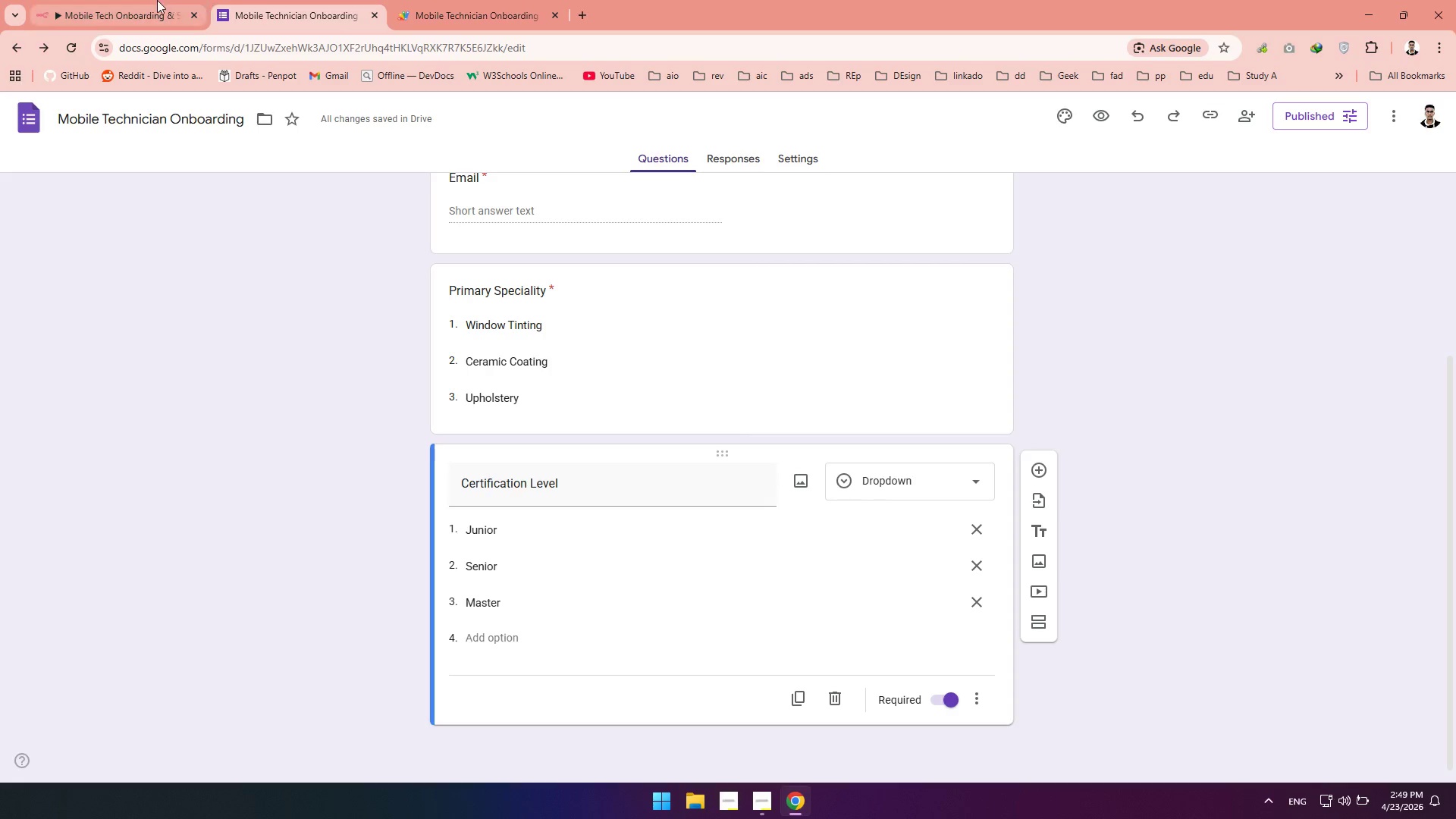 
left_click([156, 0])
 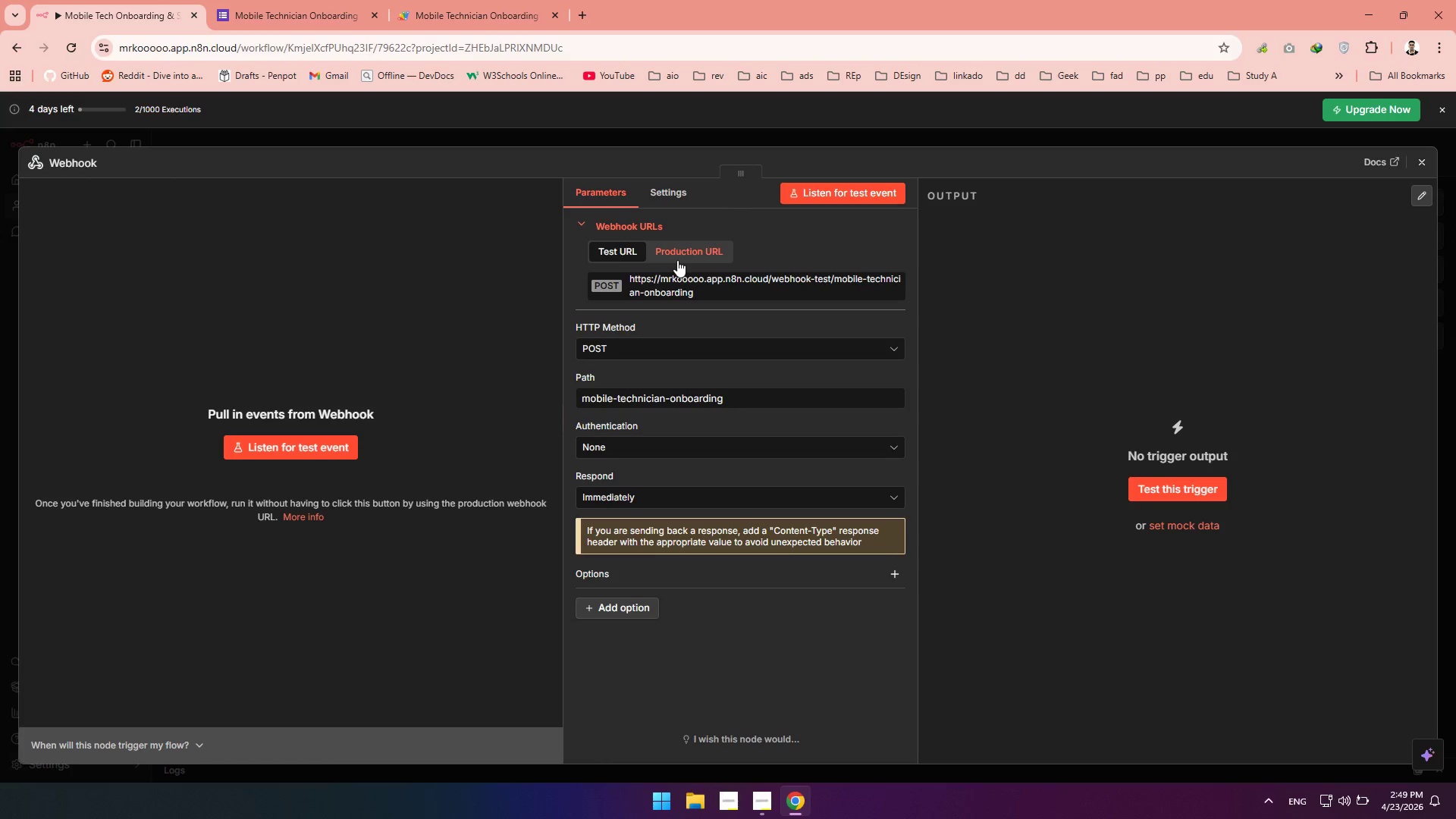 
left_click([677, 259])
 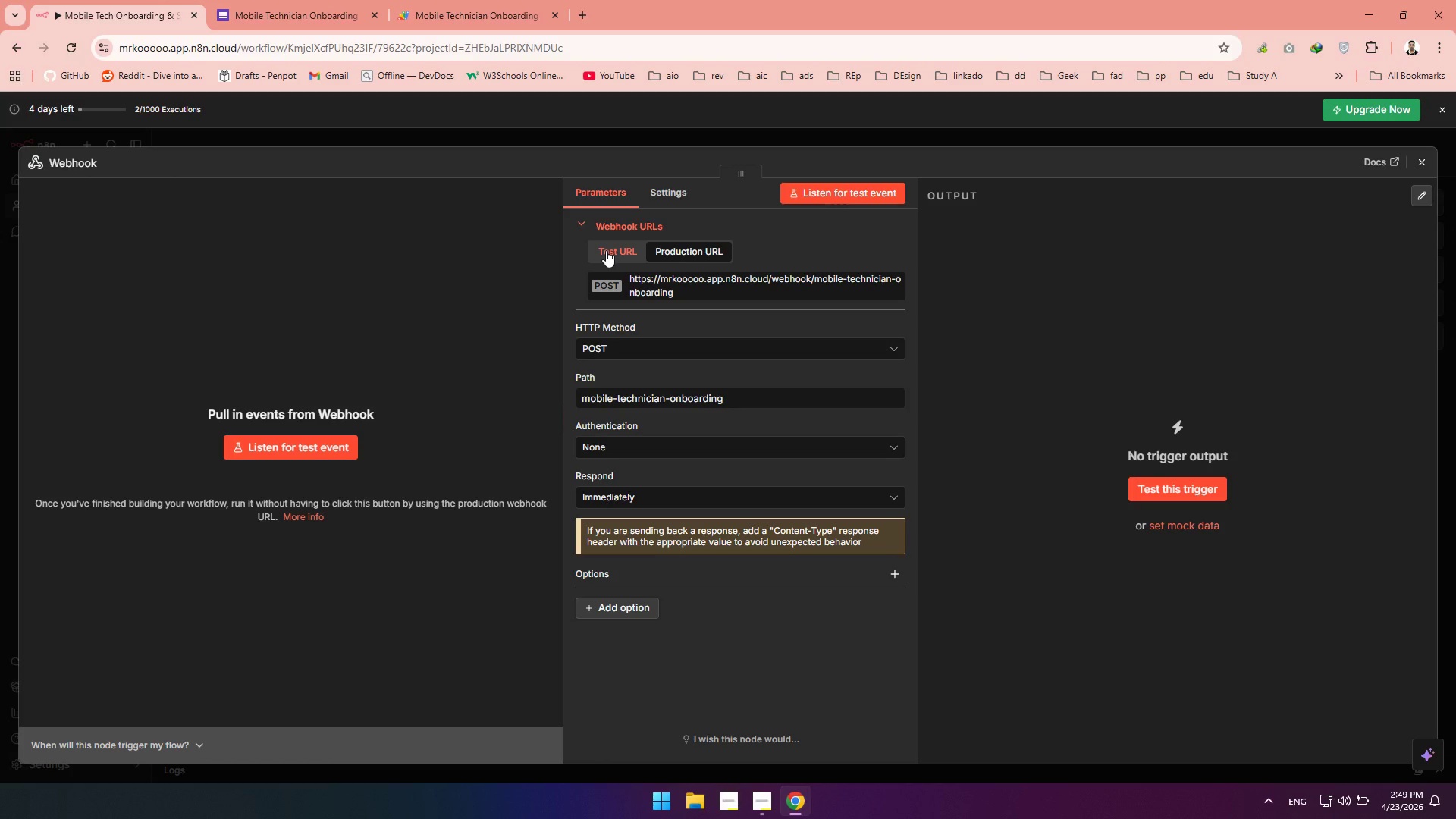 
left_click([606, 250])
 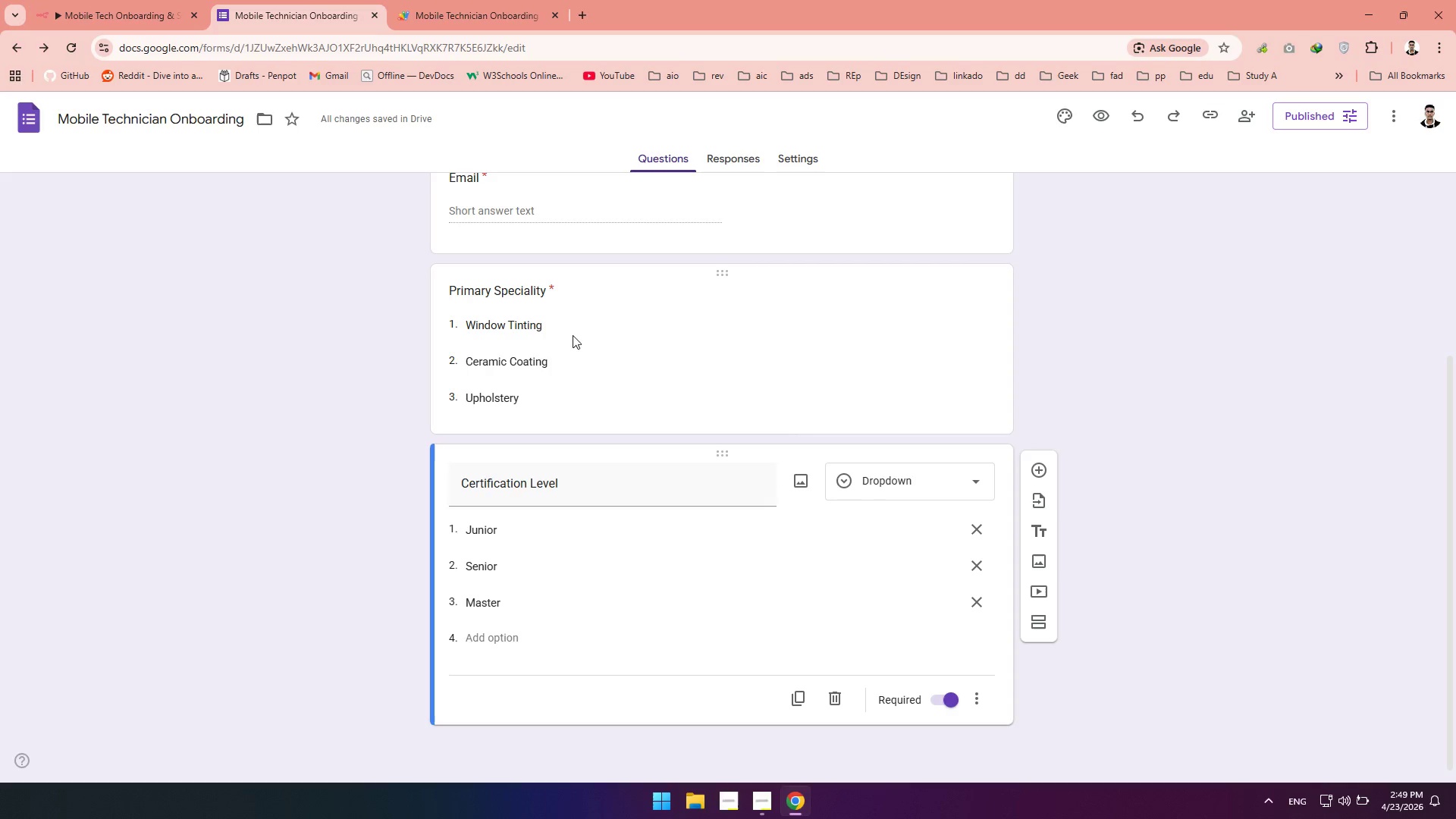 
scroll: coordinate [777, 370], scroll_direction: up, amount: 5.0
 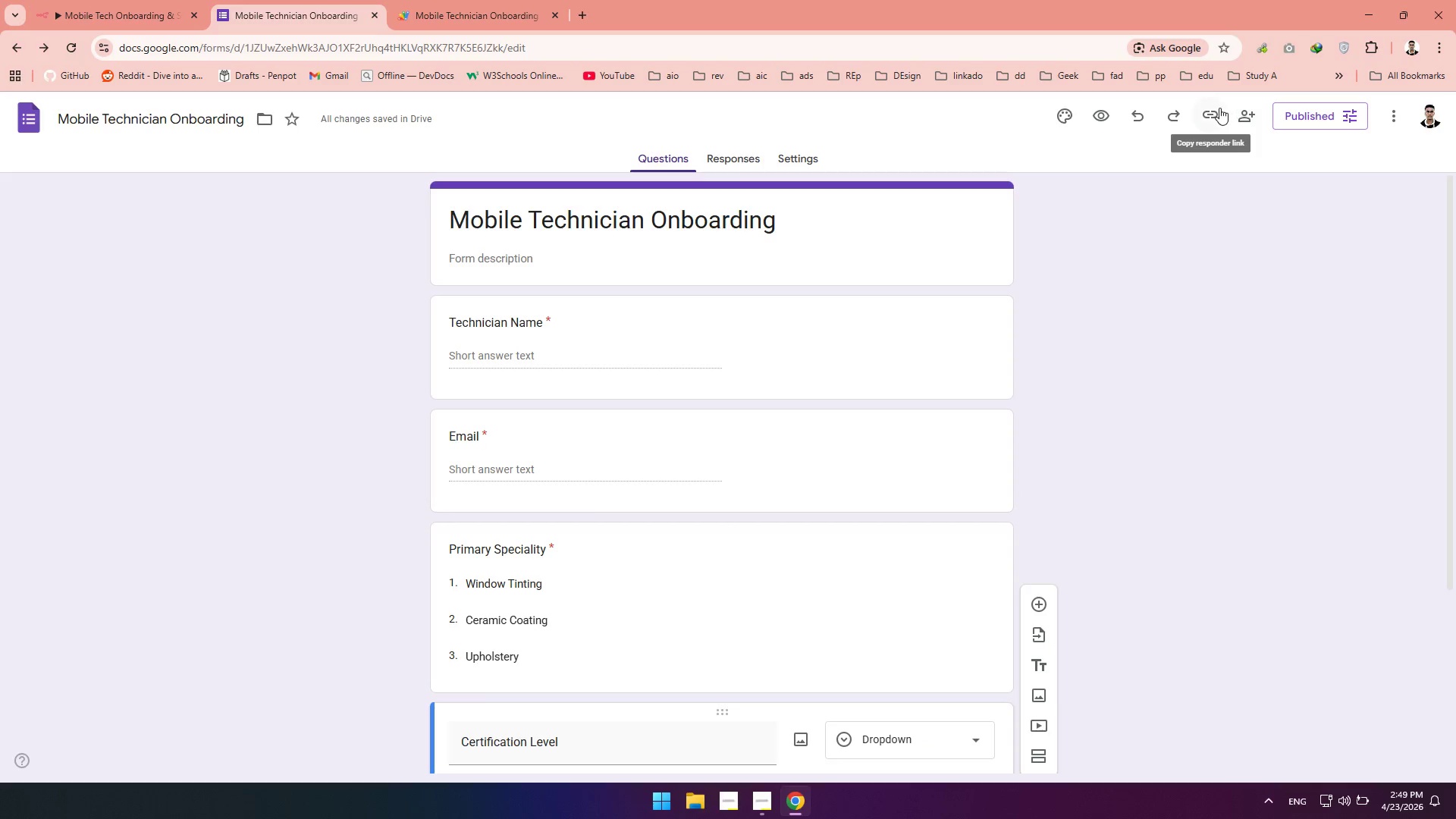 
left_click([1219, 108])
 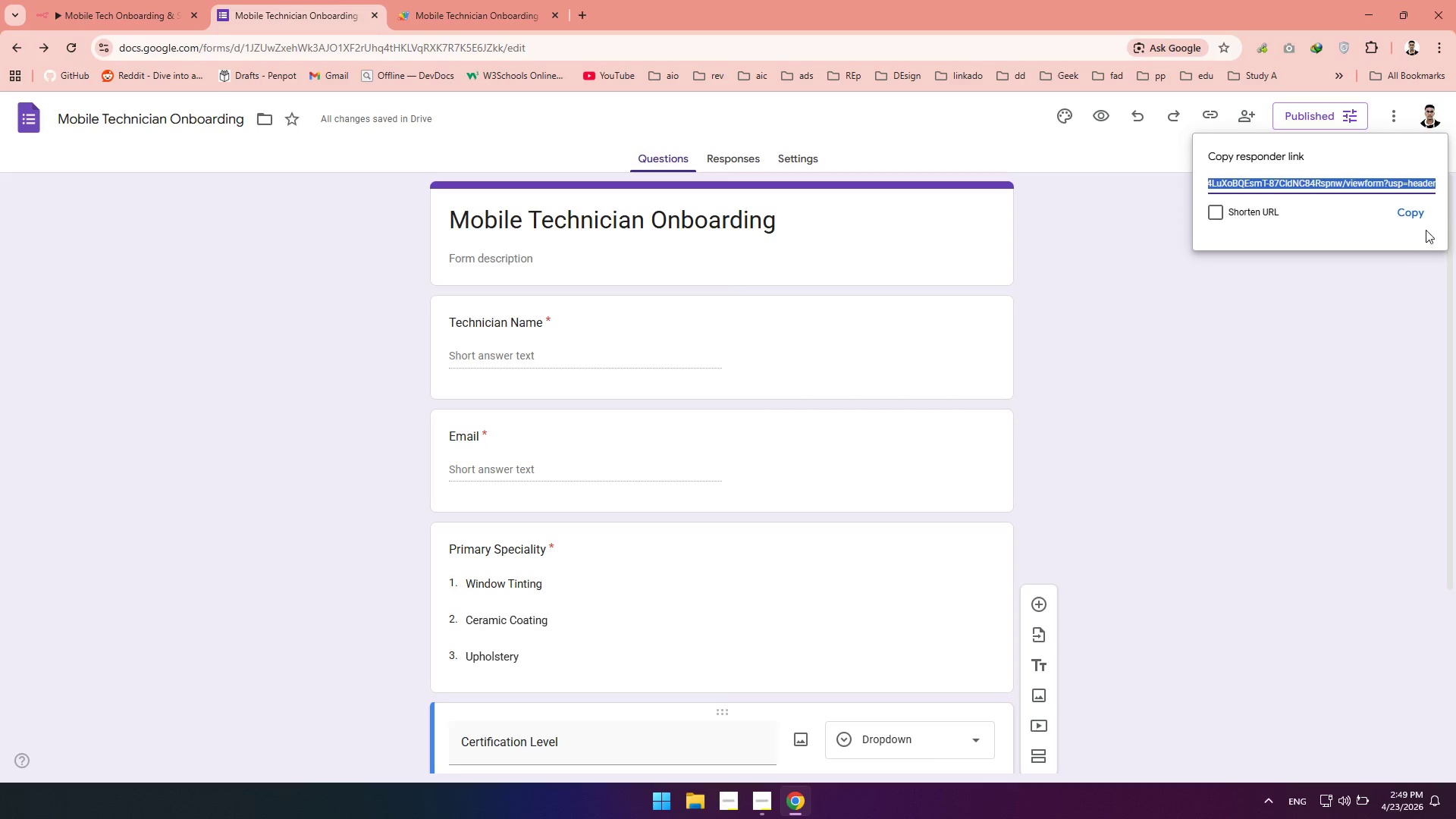 
left_click([1410, 217])
 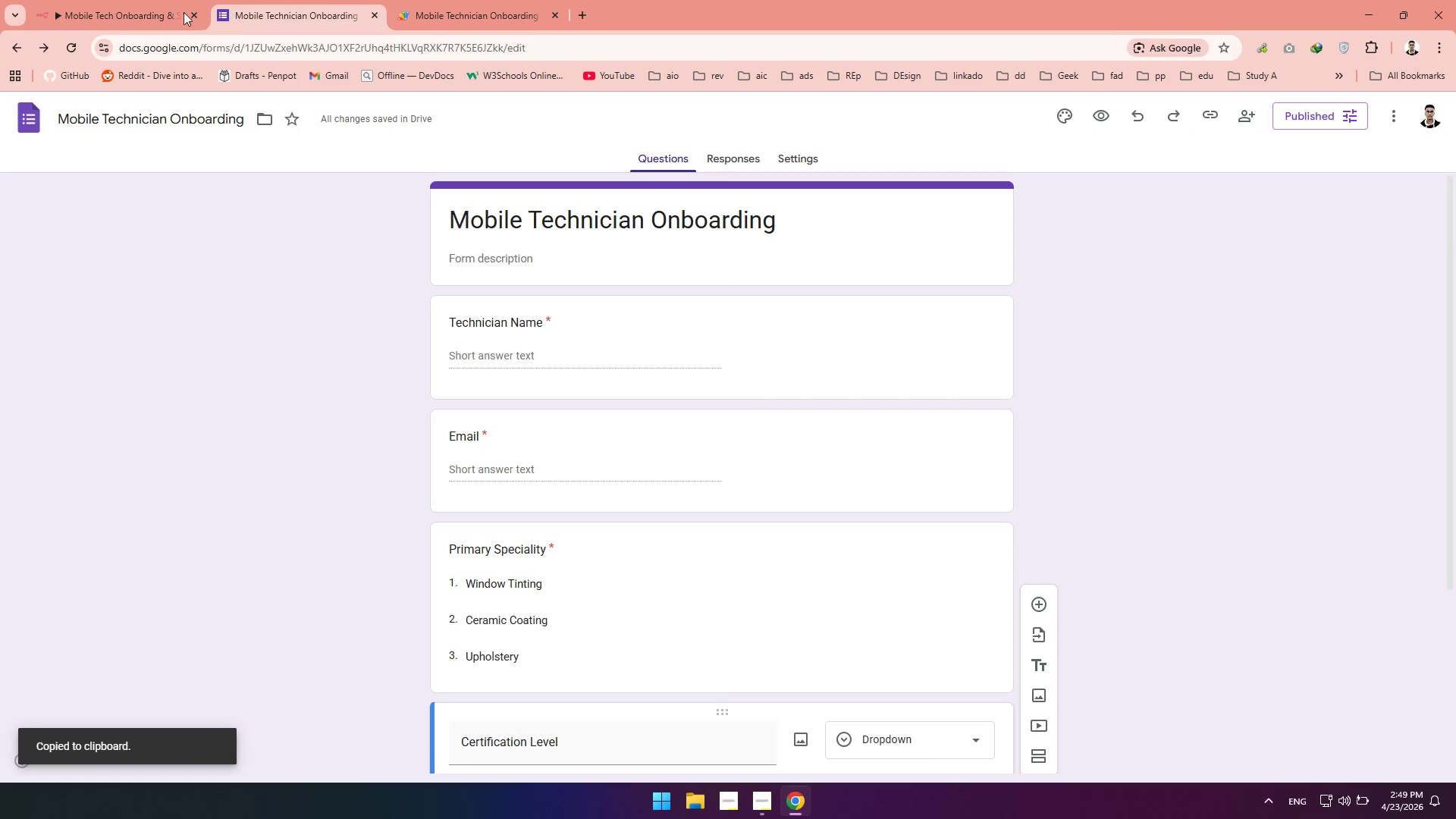 
left_click([83, 11])
 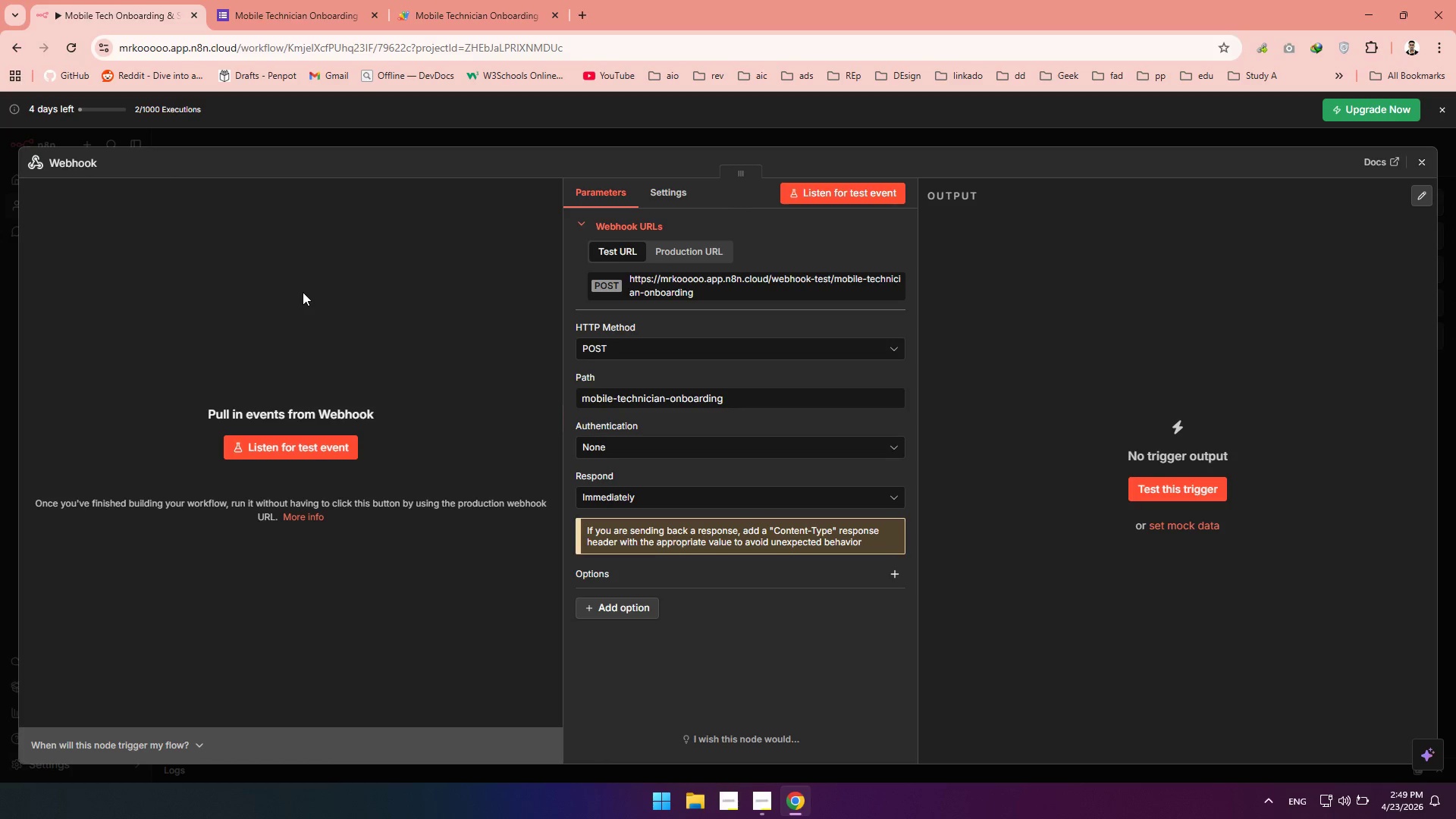 
scroll: coordinate [303, 292], scroll_direction: up, amount: 1.0
 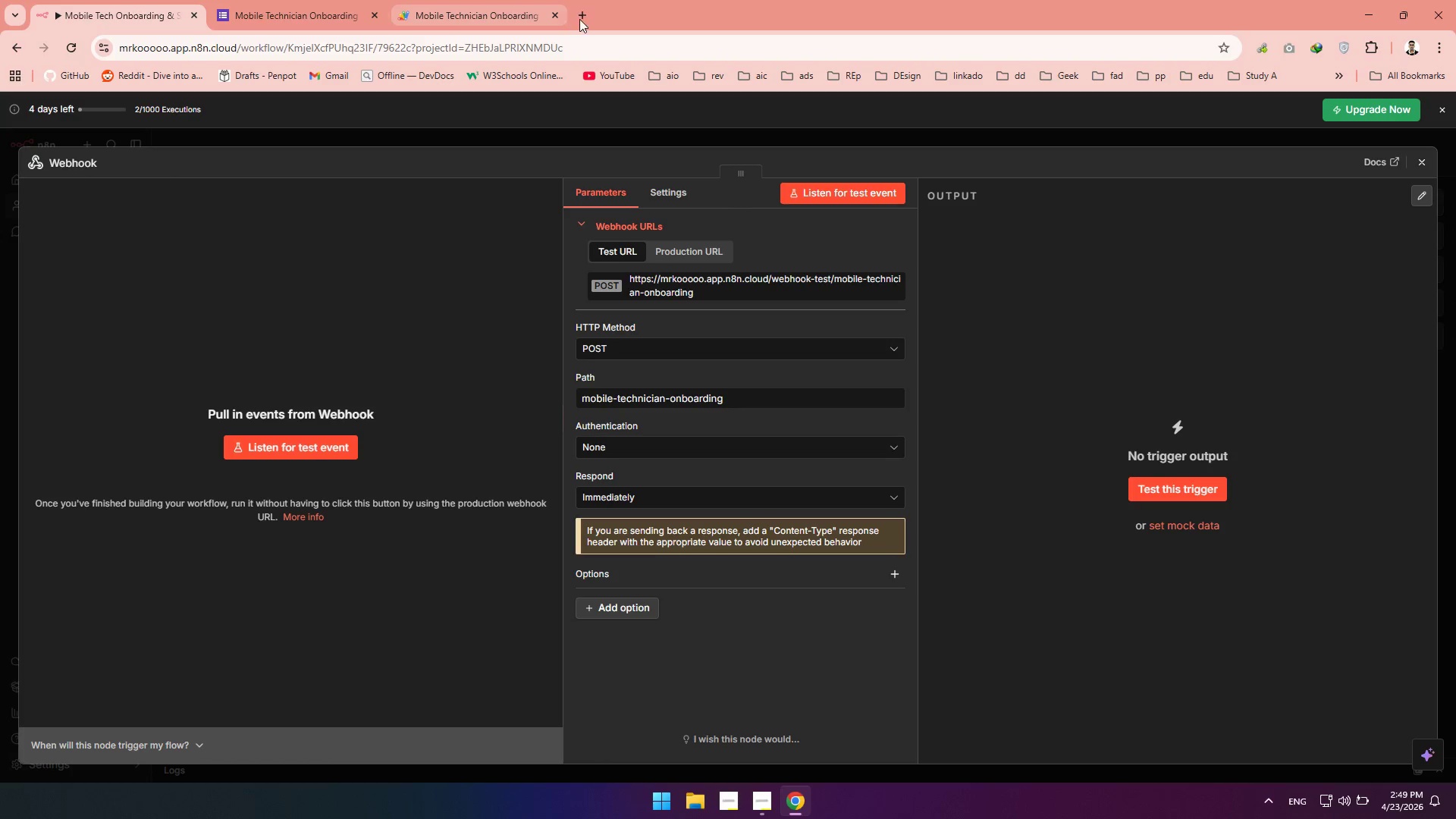 
left_click([582, 19])
 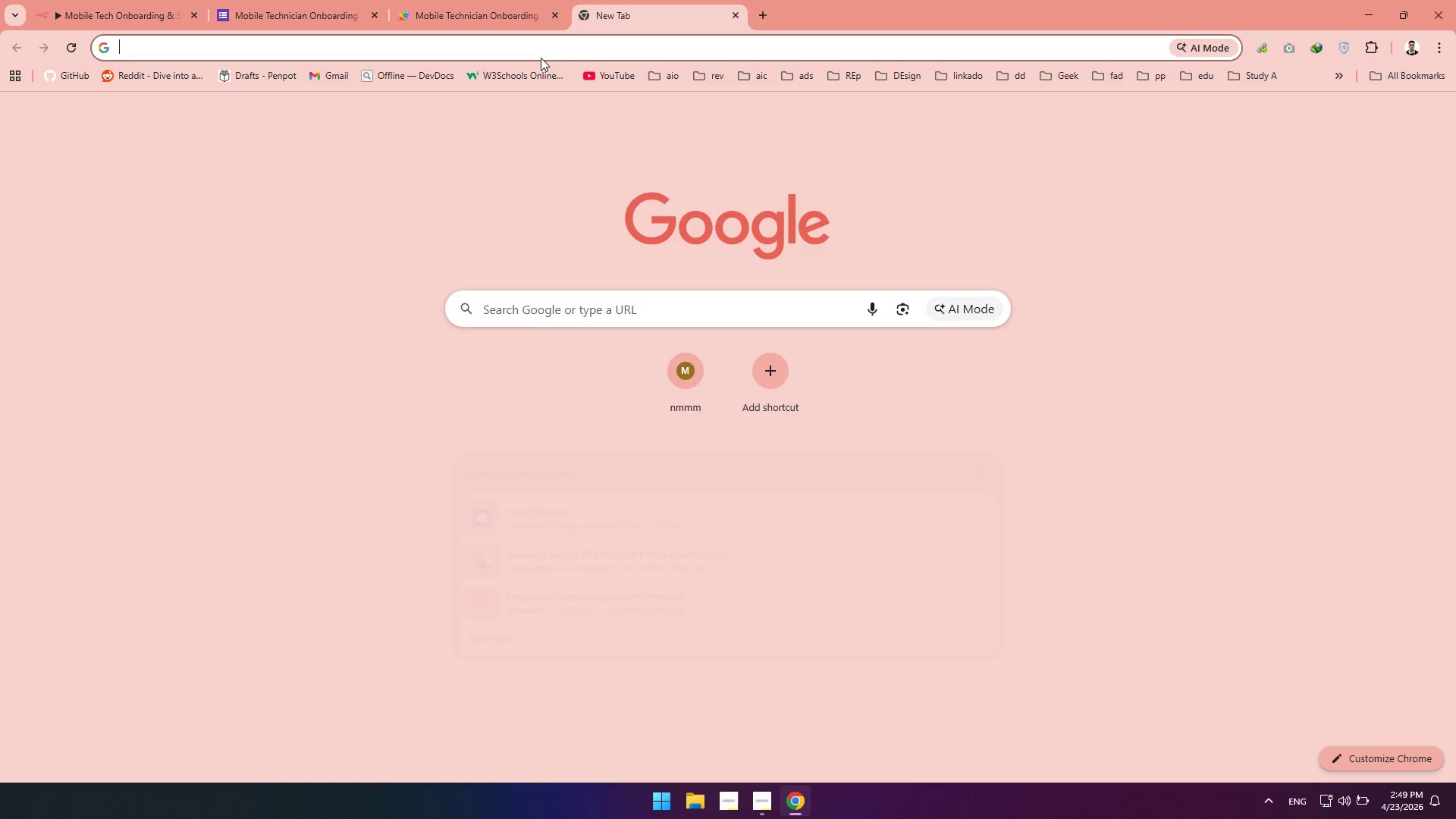 
key(Control+V)
 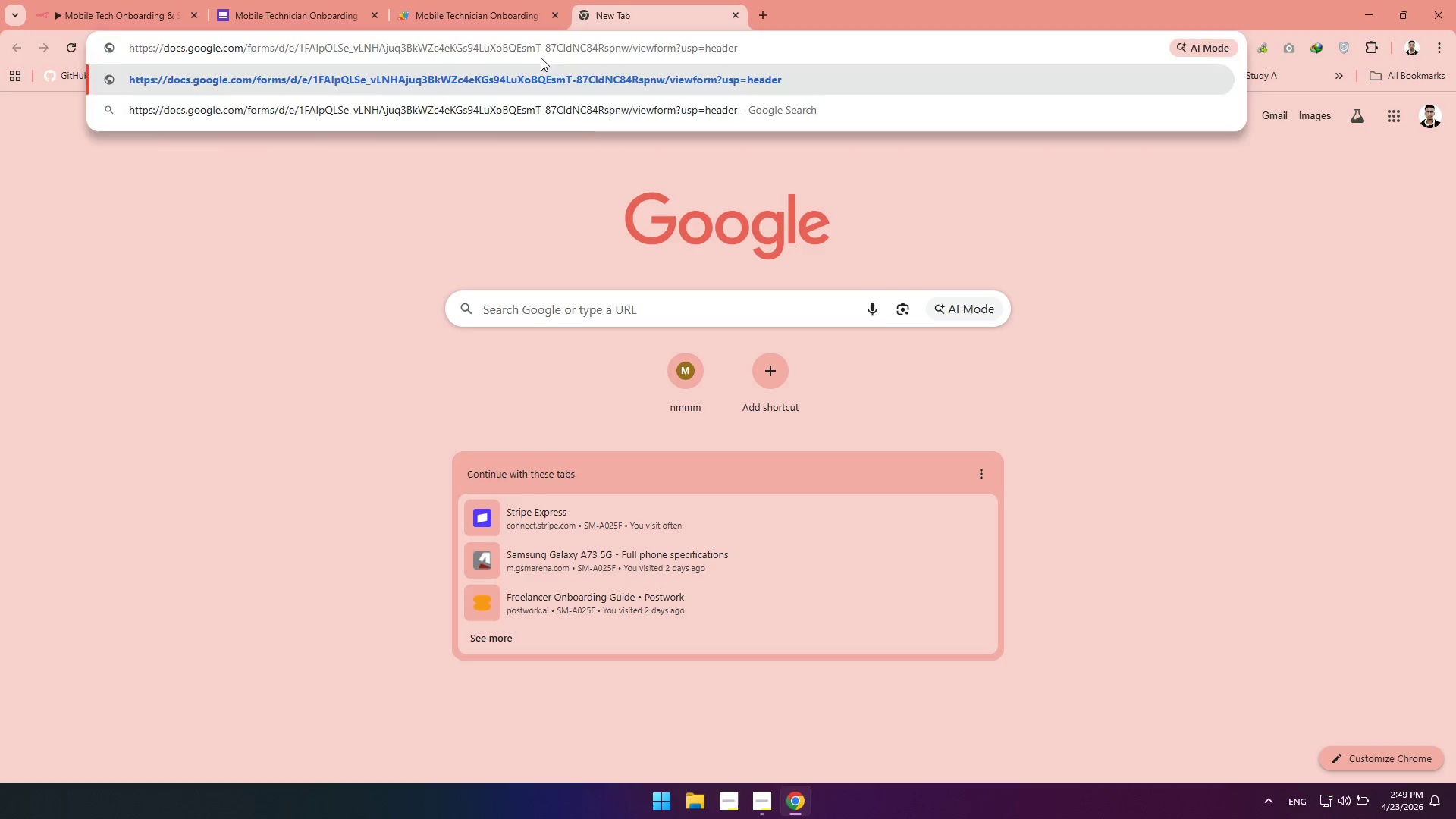 
key(Enter)
 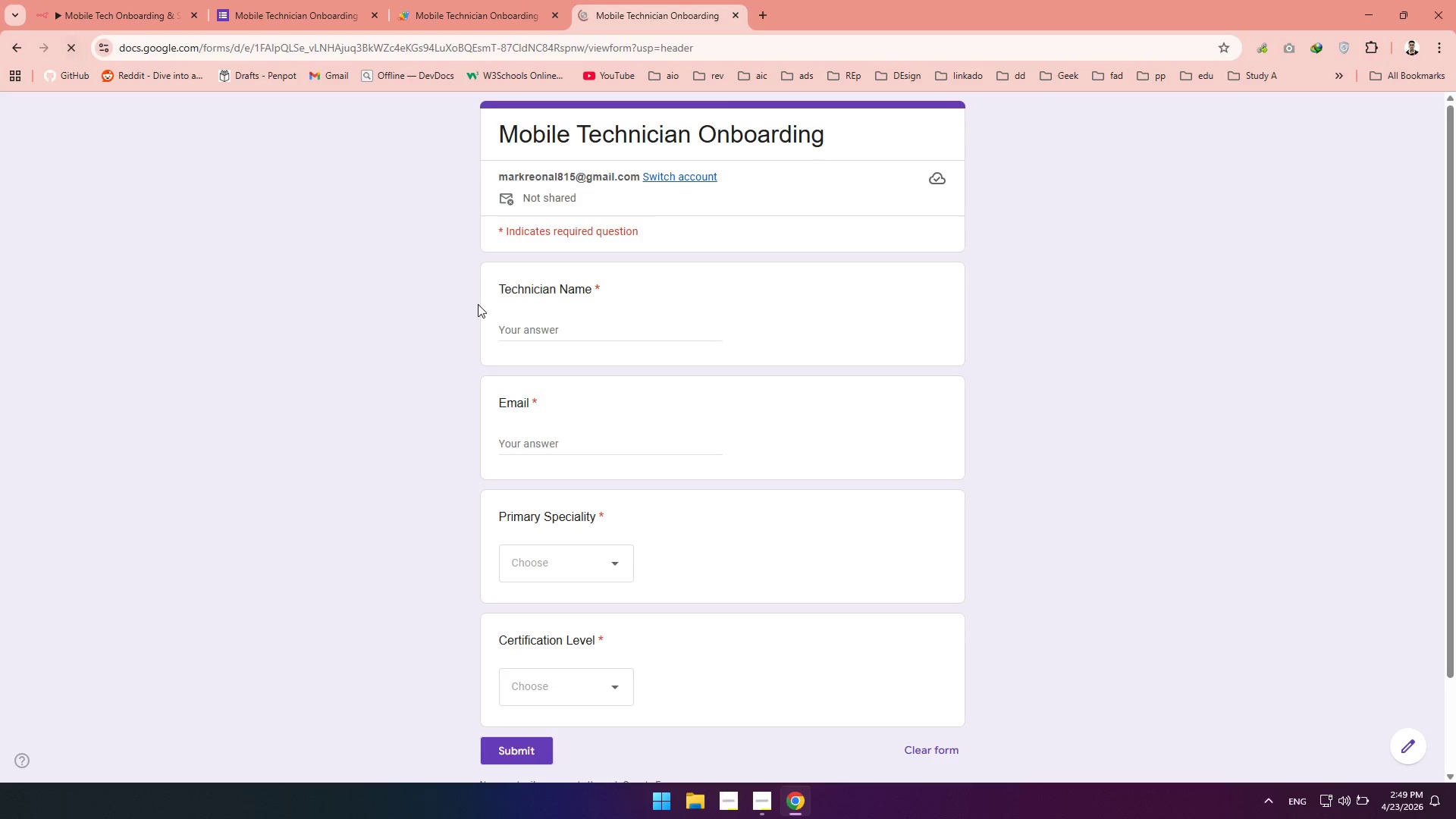 
left_click([564, 327])
 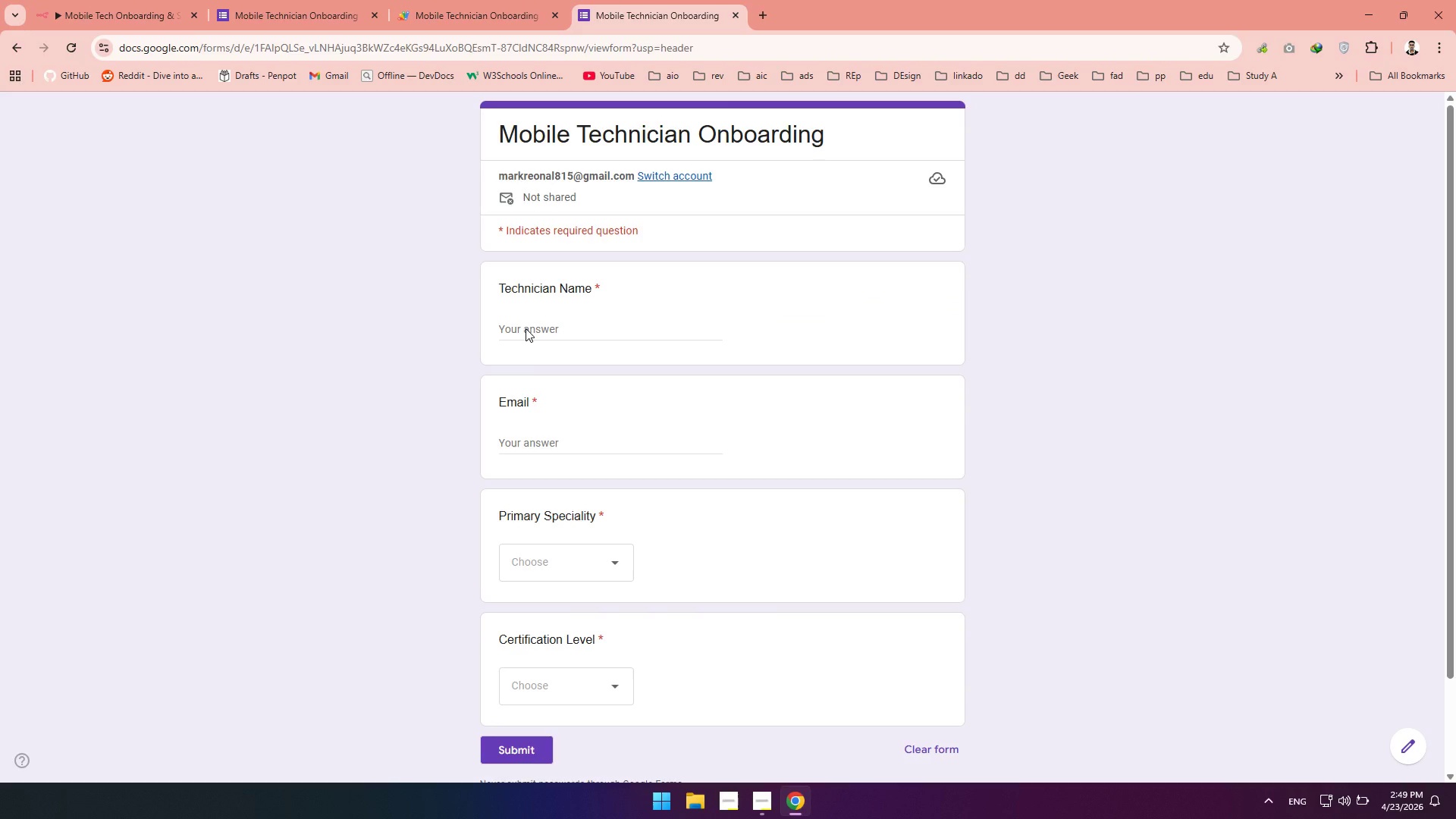 
double_click([526, 328])
 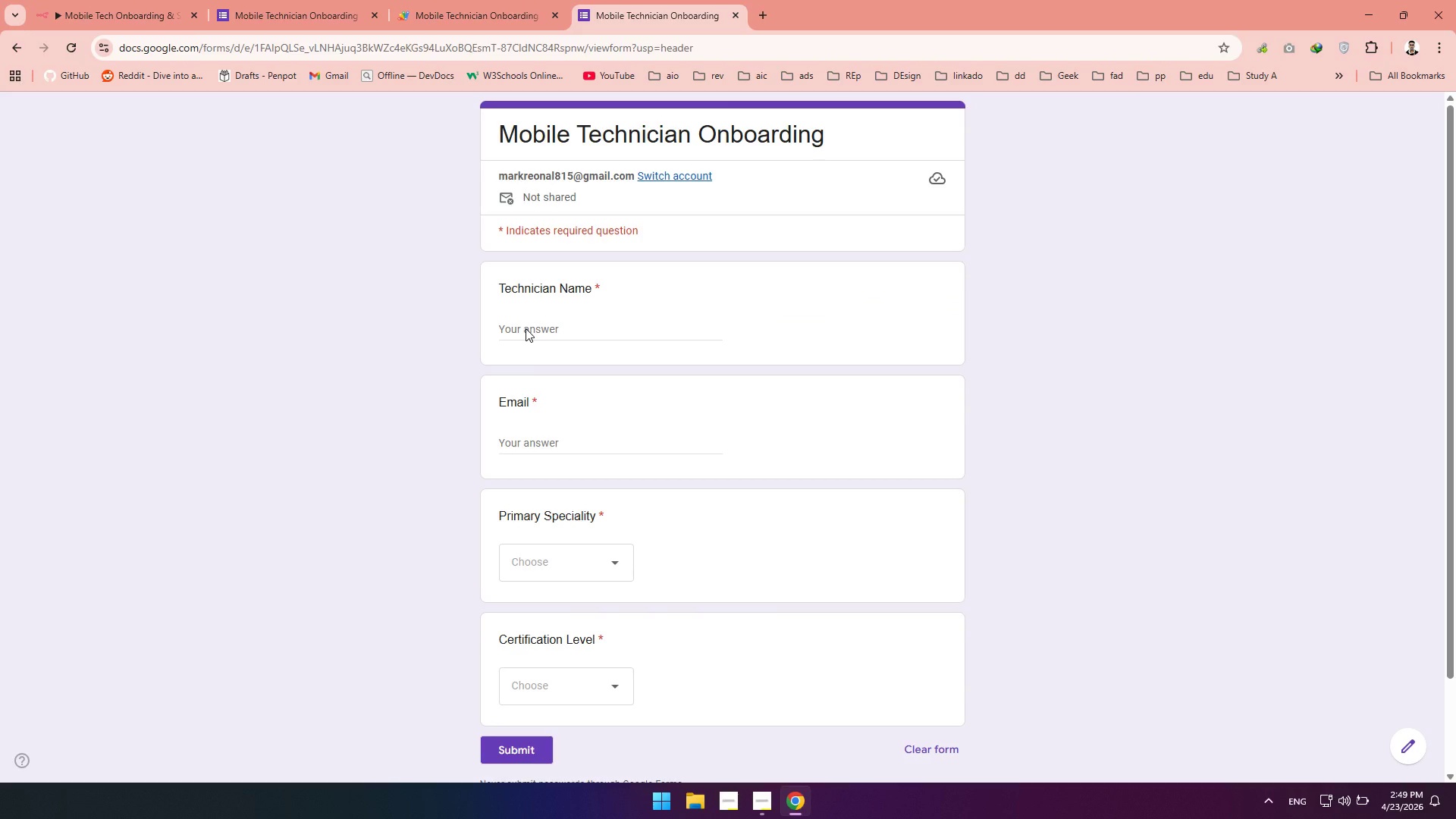 
triple_click([526, 328])
 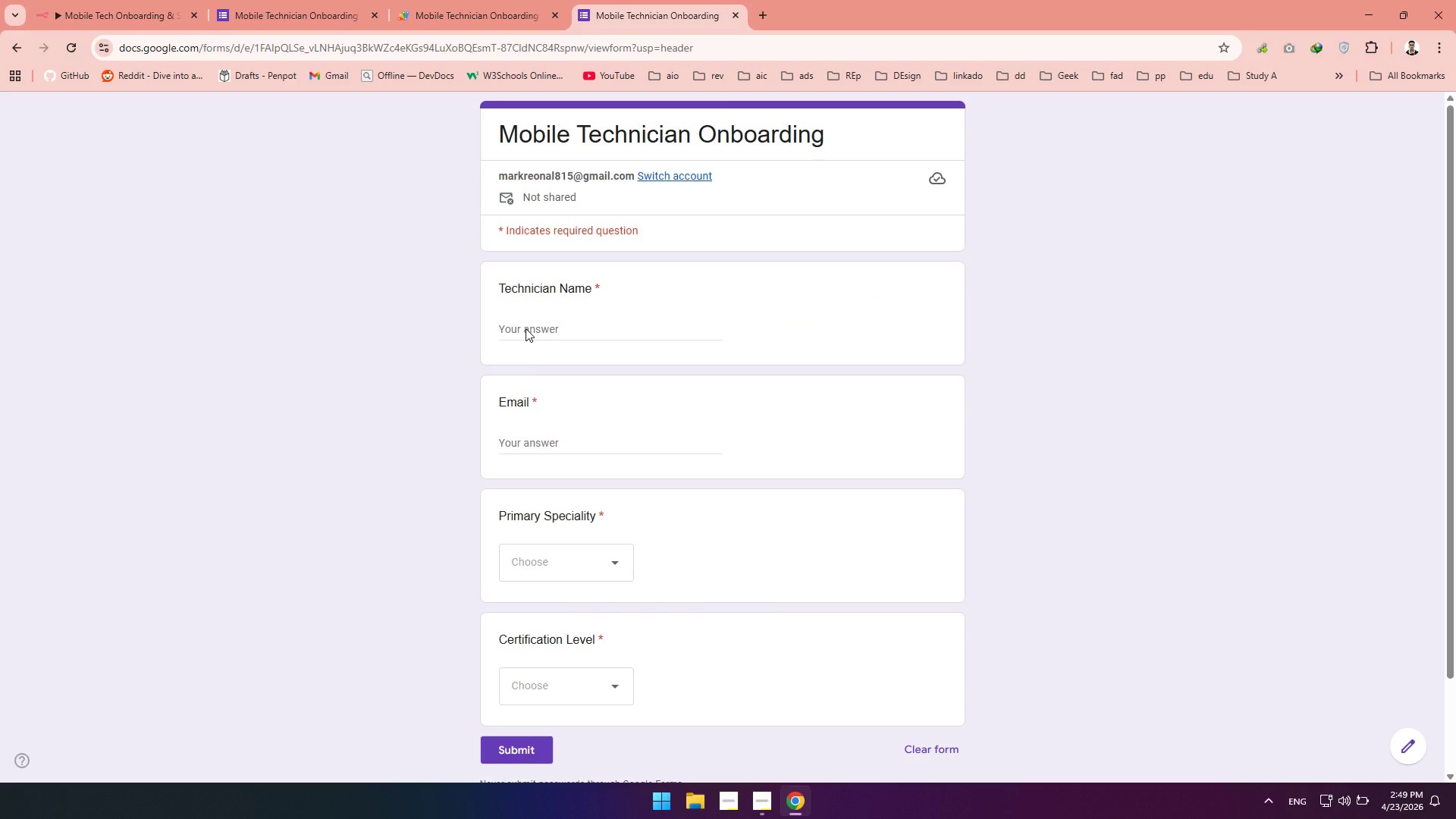 
triple_click([526, 328])
 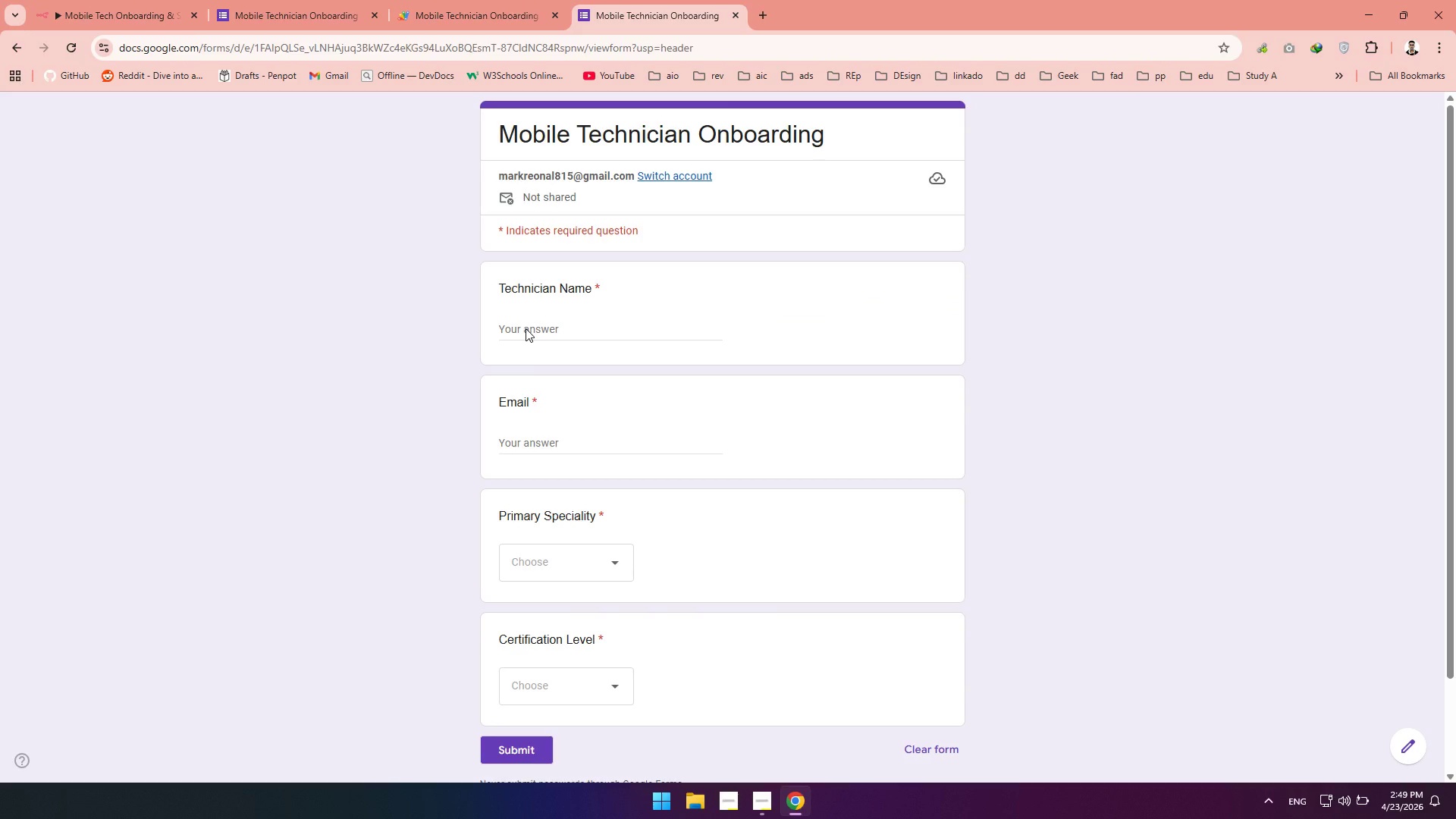 
triple_click([526, 328])
 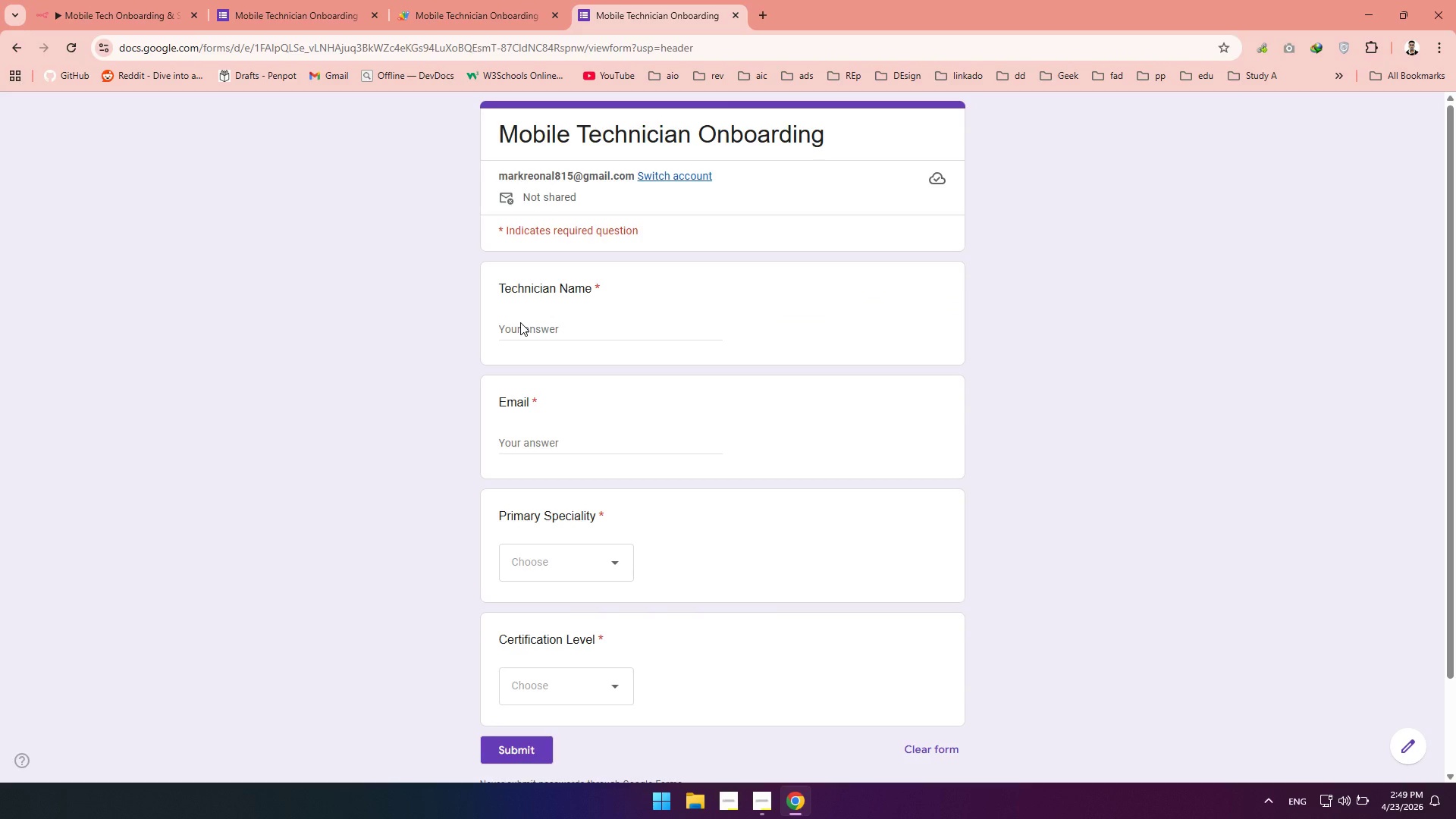 
left_click([520, 322])
 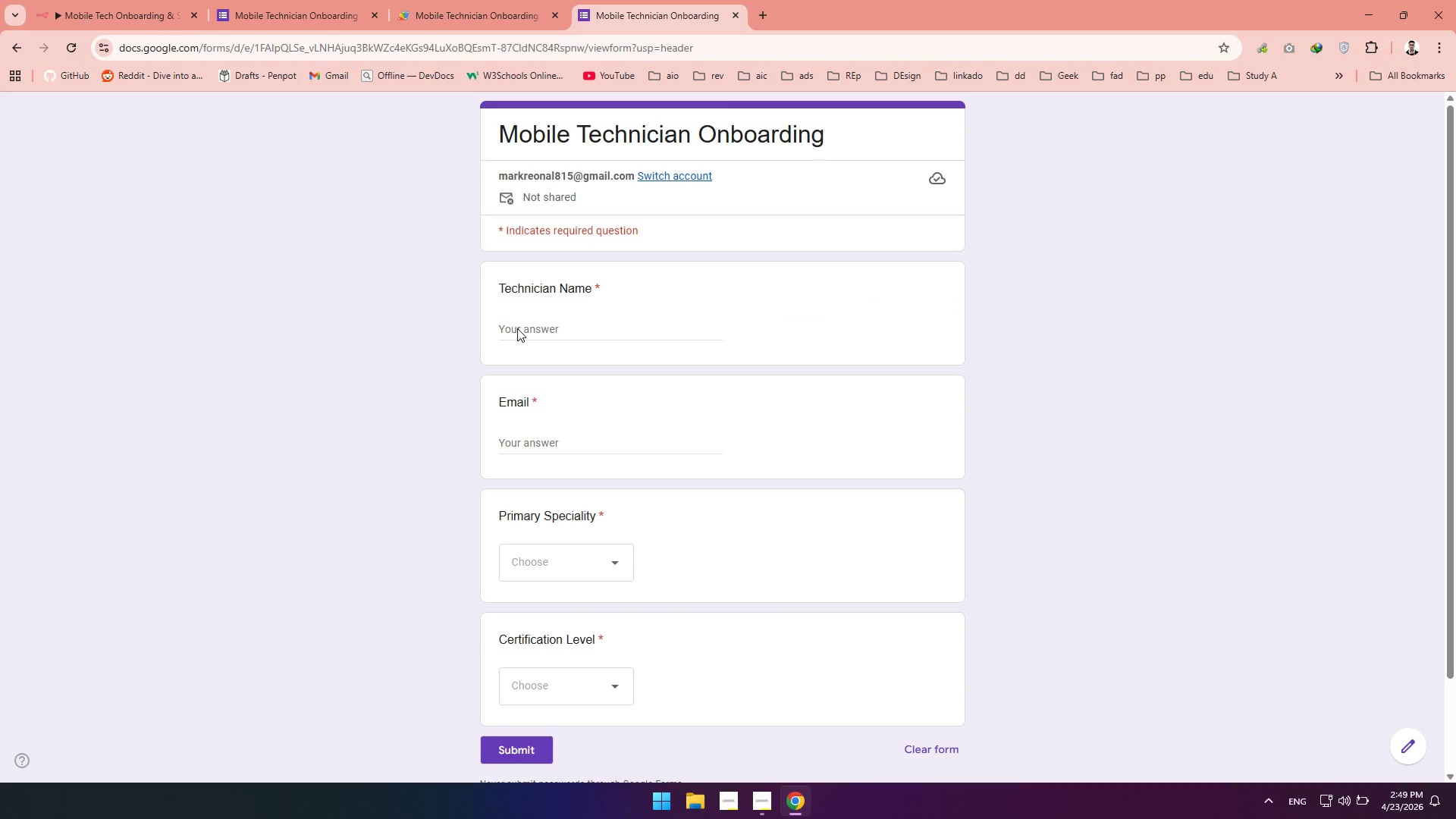 
double_click([517, 328])
 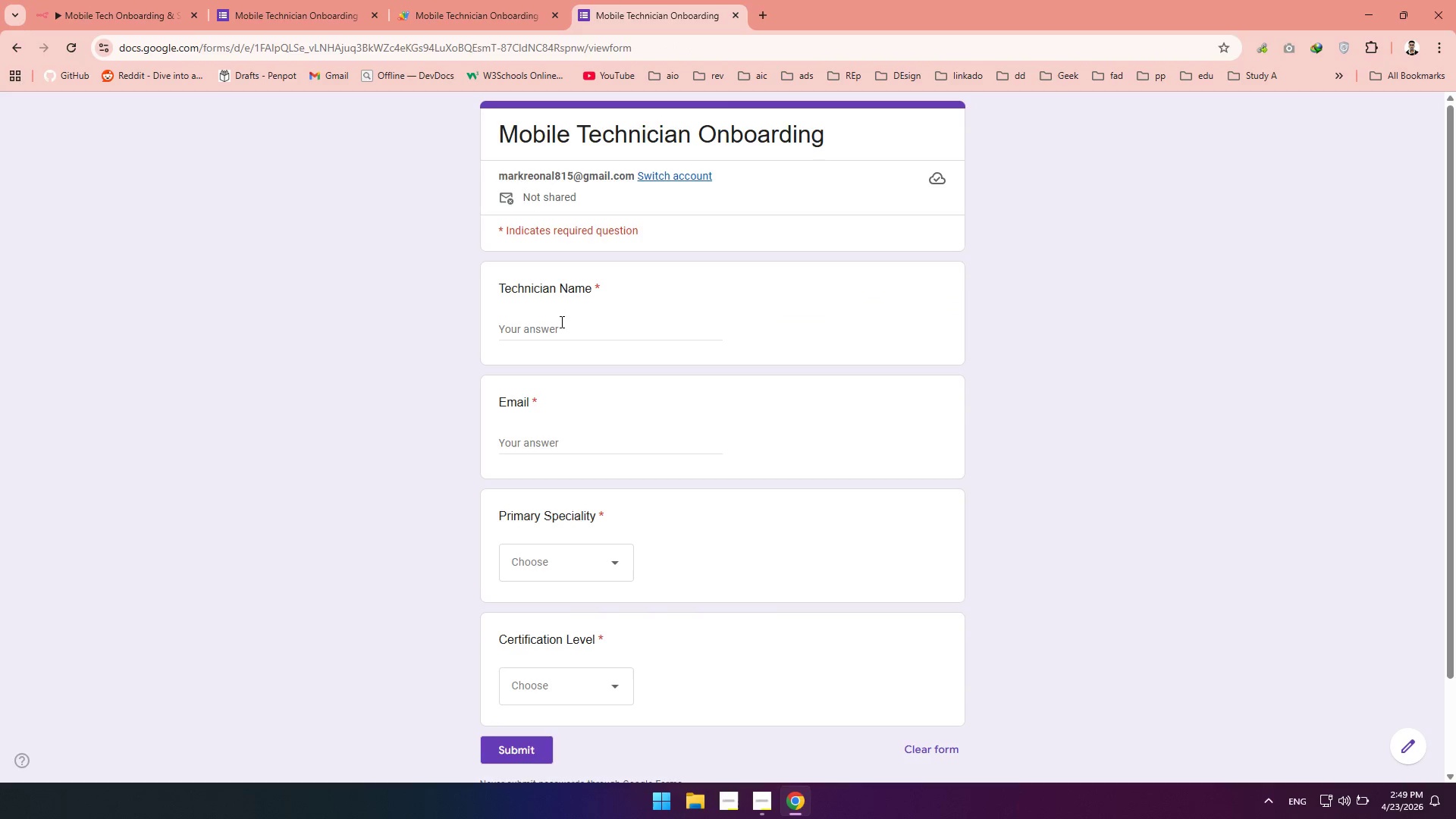 
double_click([559, 323])
 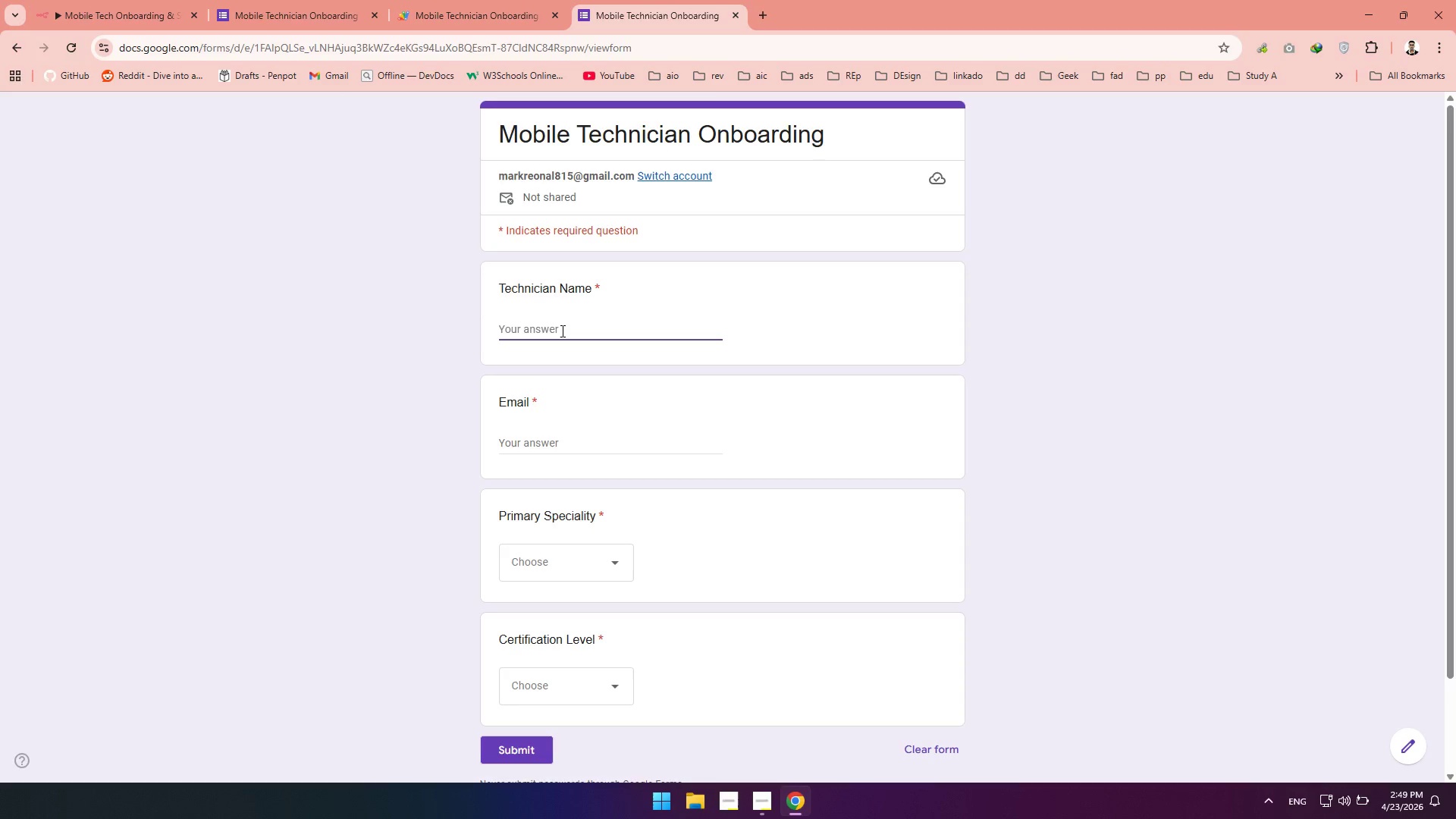 
type(Mark)
 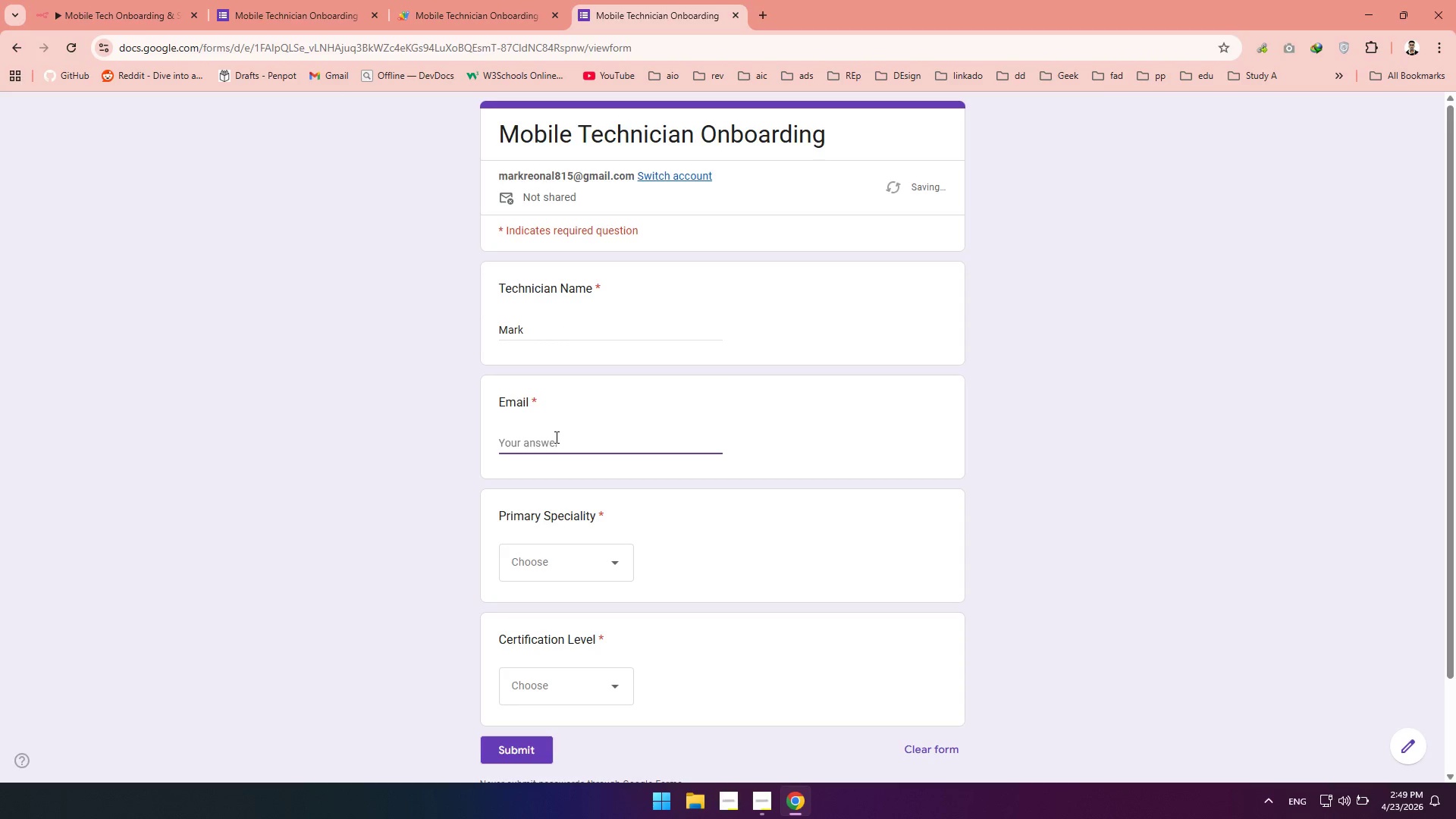 
type(markreonal)
key(Backspace)
key(Backspace)
key(Backspace)
key(Backspace)
key(Backspace)
key(Backspace)
key(Backspace)
key(Backspace)
key(Backspace)
type(redwan.kemal@gmail.com)
 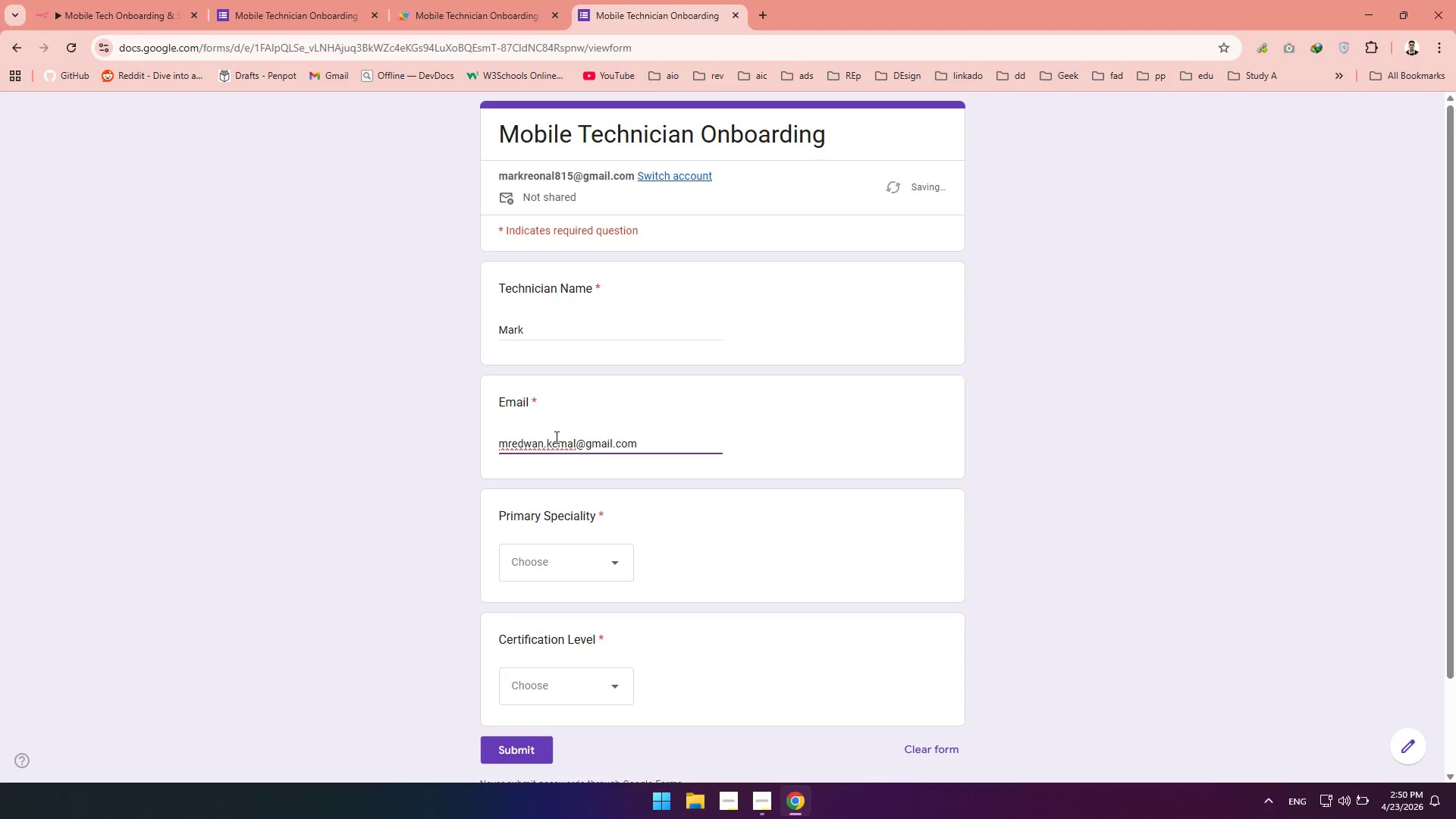 
left_click([548, 566])
 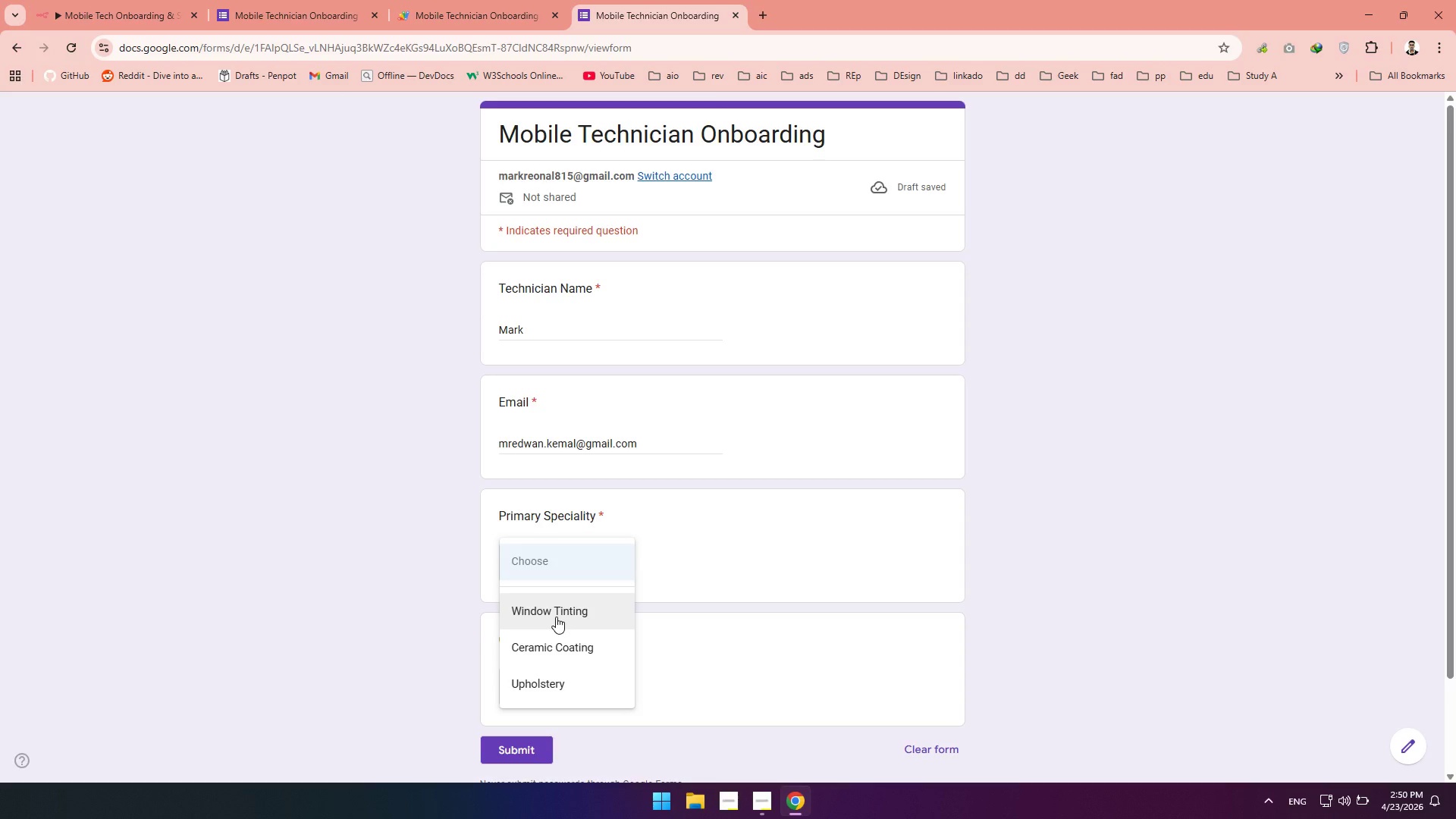 
left_click([556, 617])
 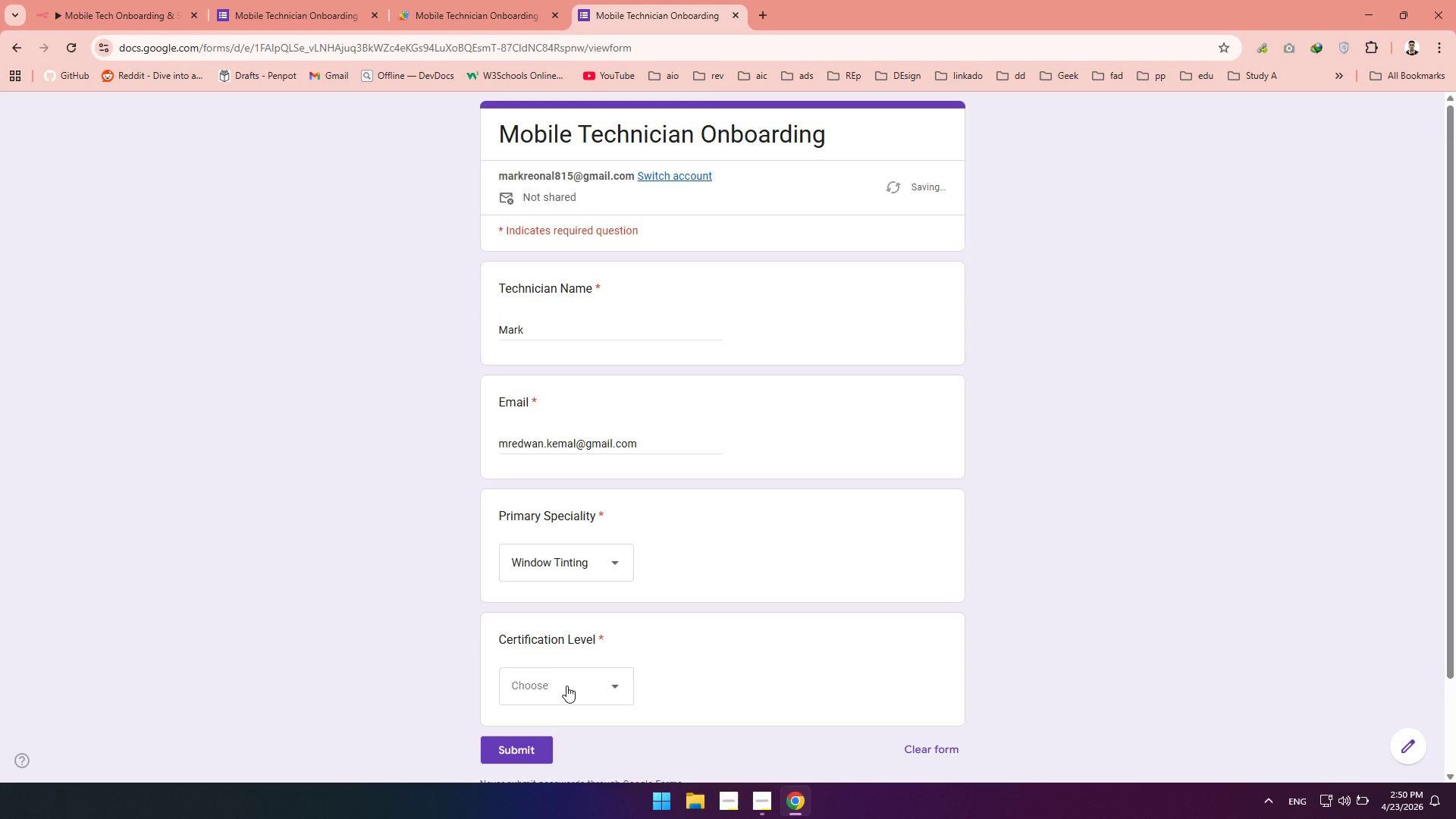 
left_click([566, 686])
 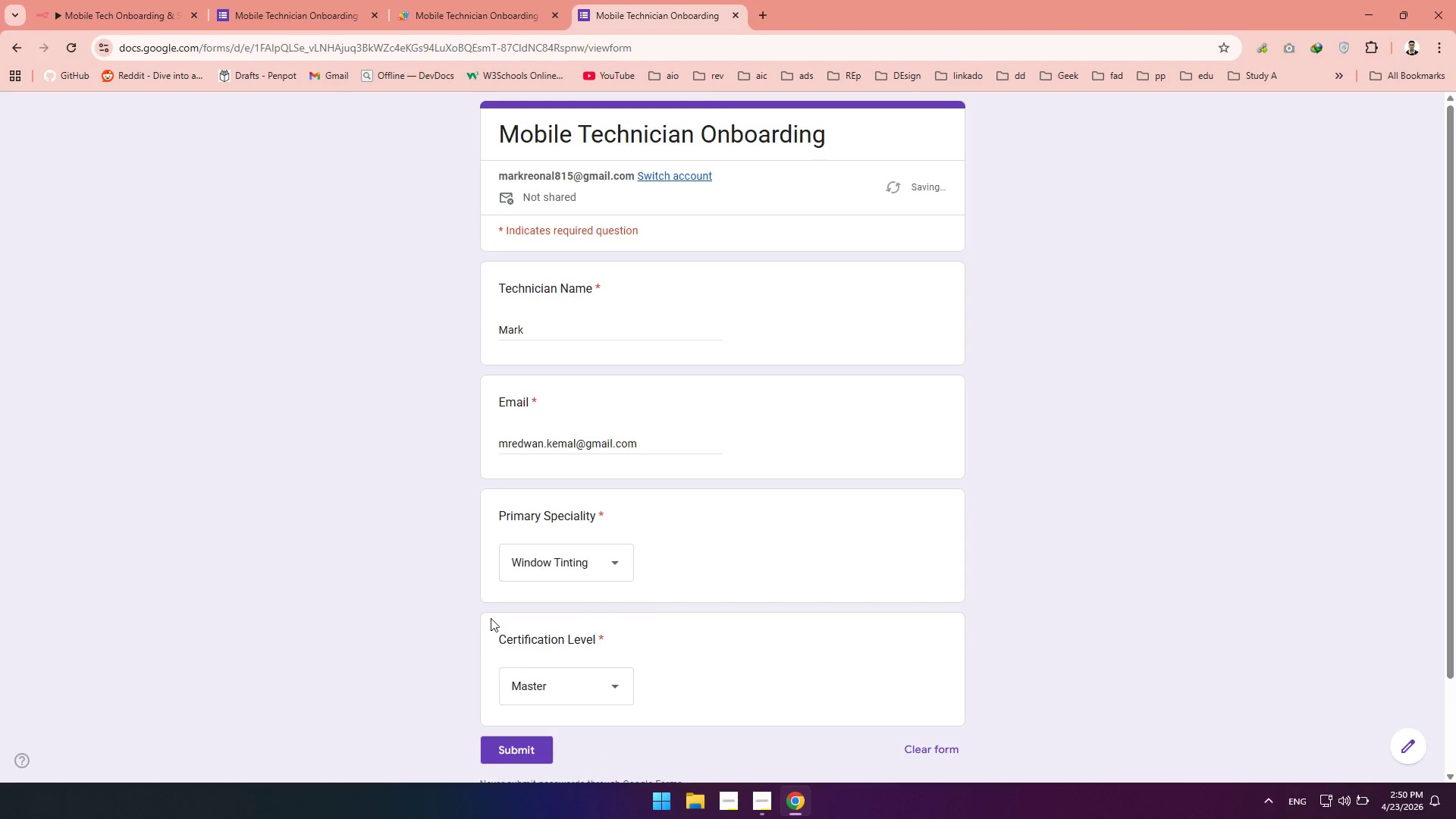 
left_click([171, 2])
 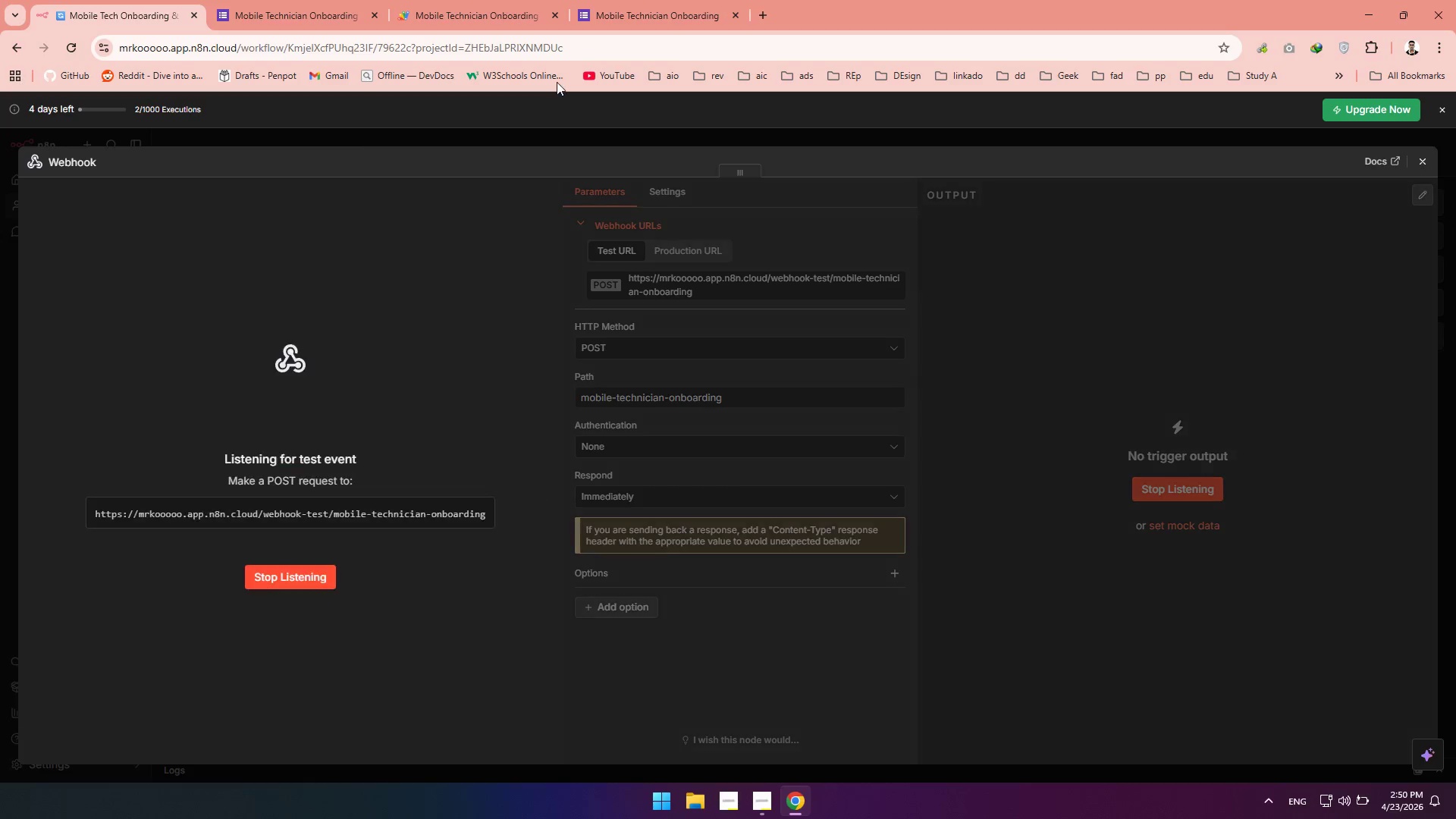 
left_click([639, 5])
 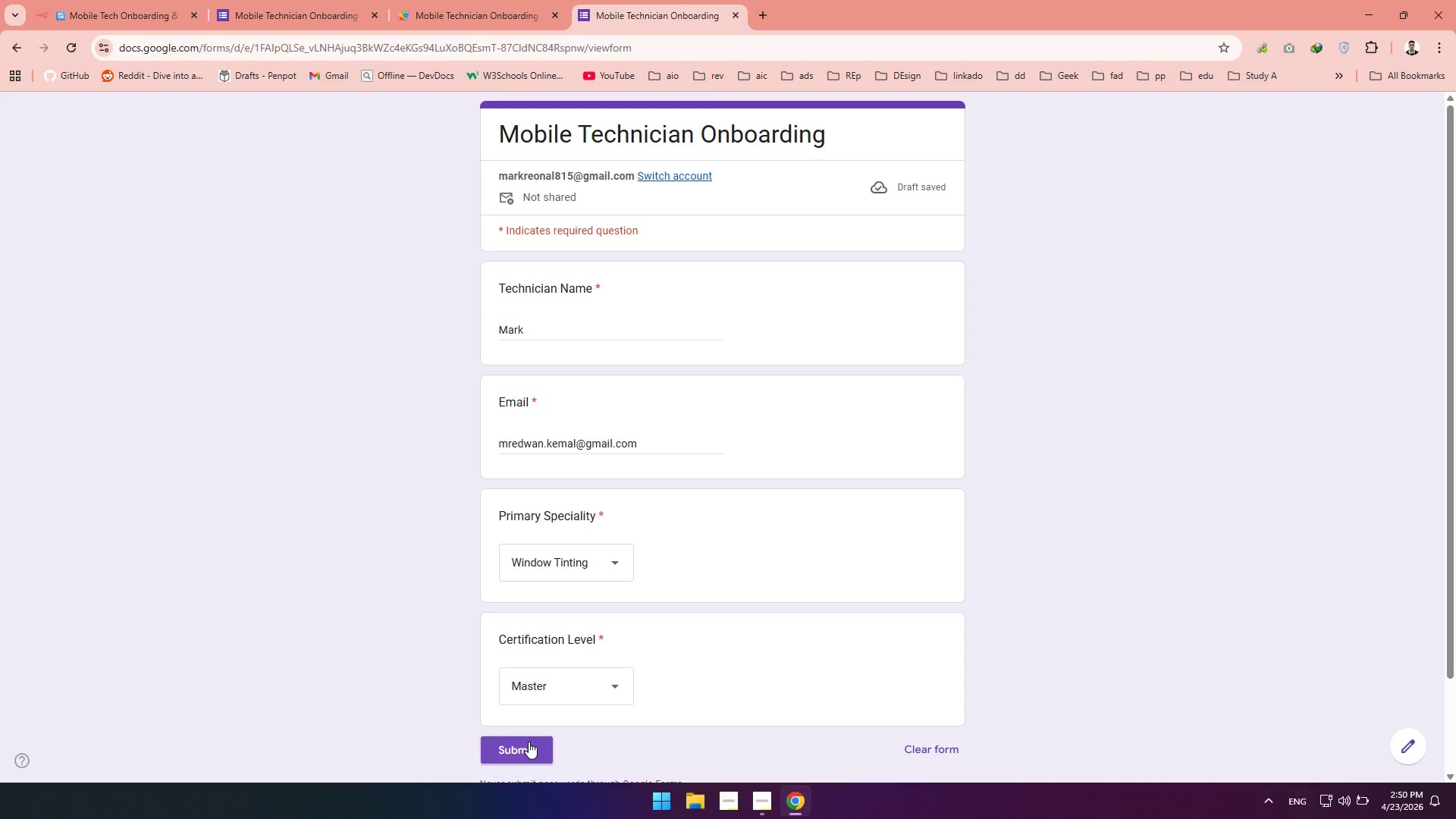 
left_click([529, 742])
 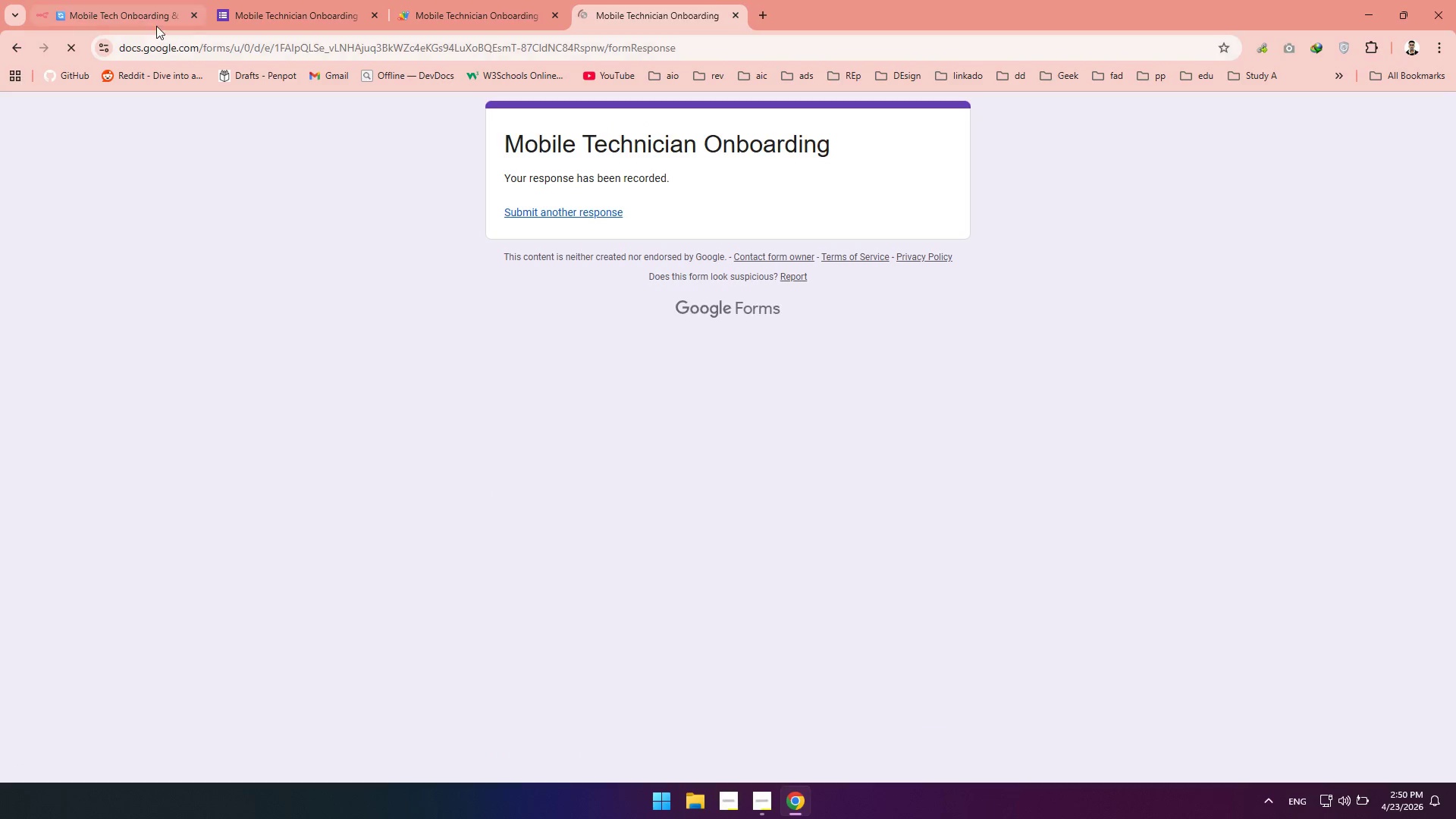 
left_click([136, 14])
 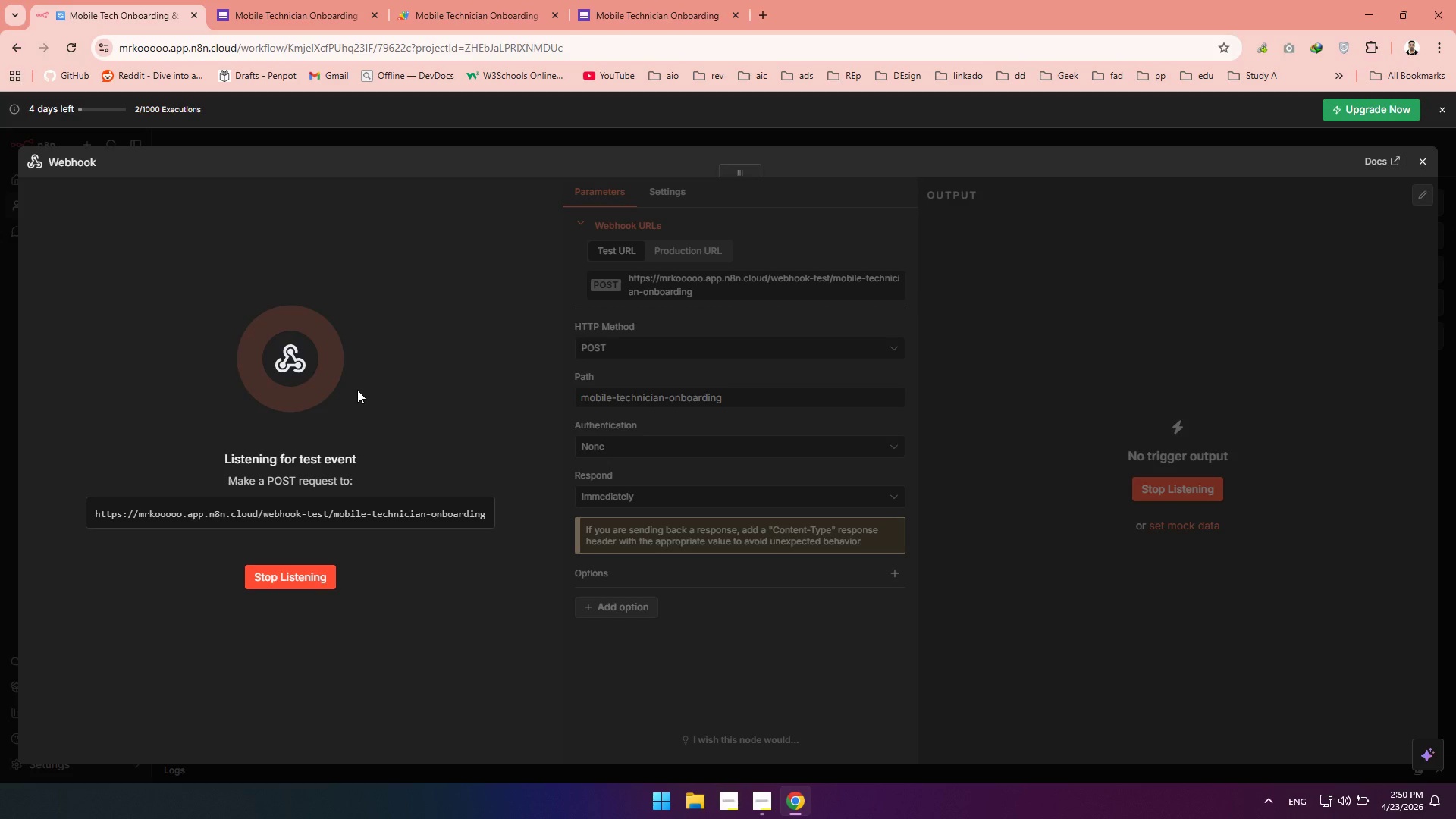 
mouse_move([356, 398])
 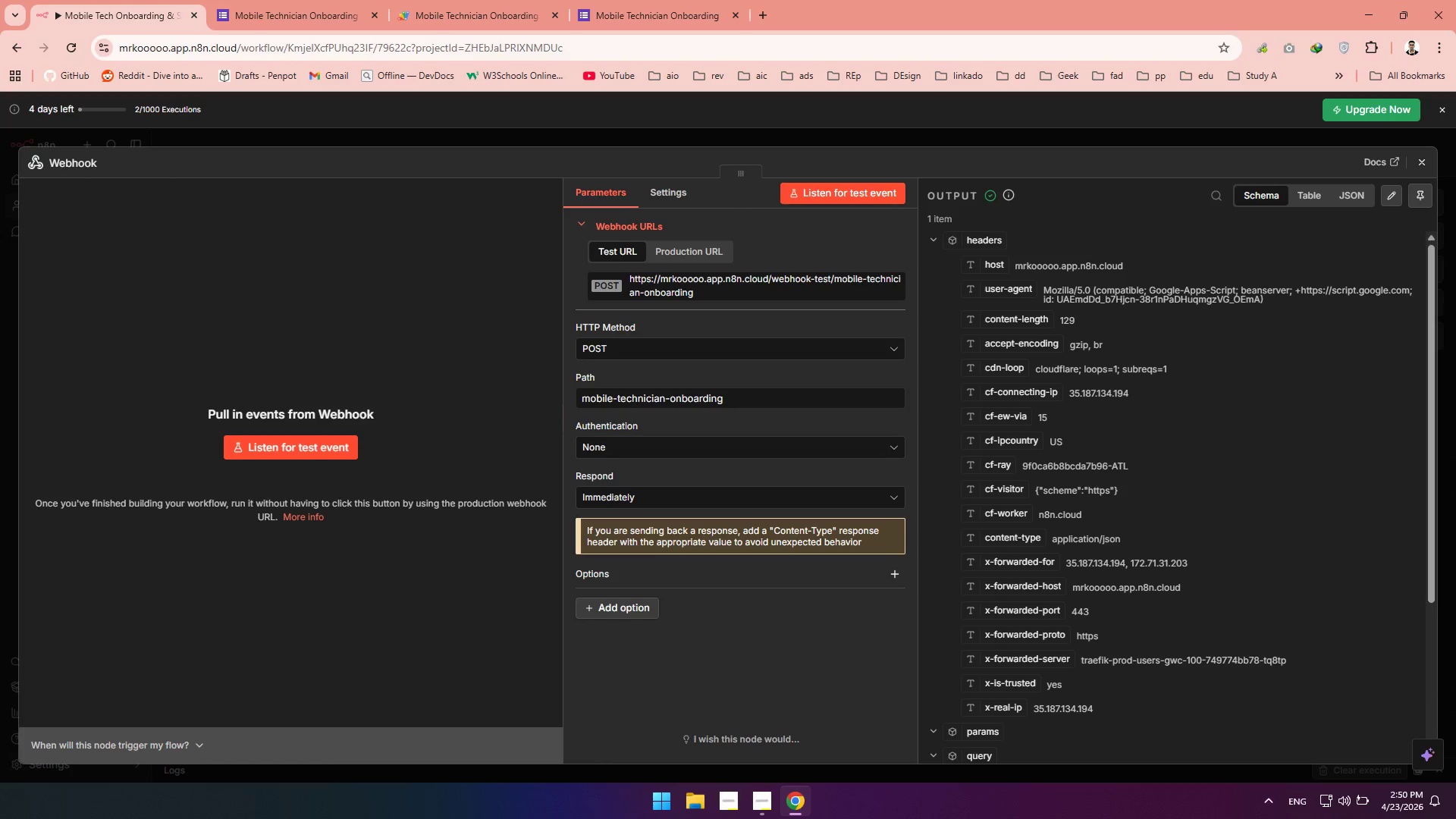 
wait(6.48)
 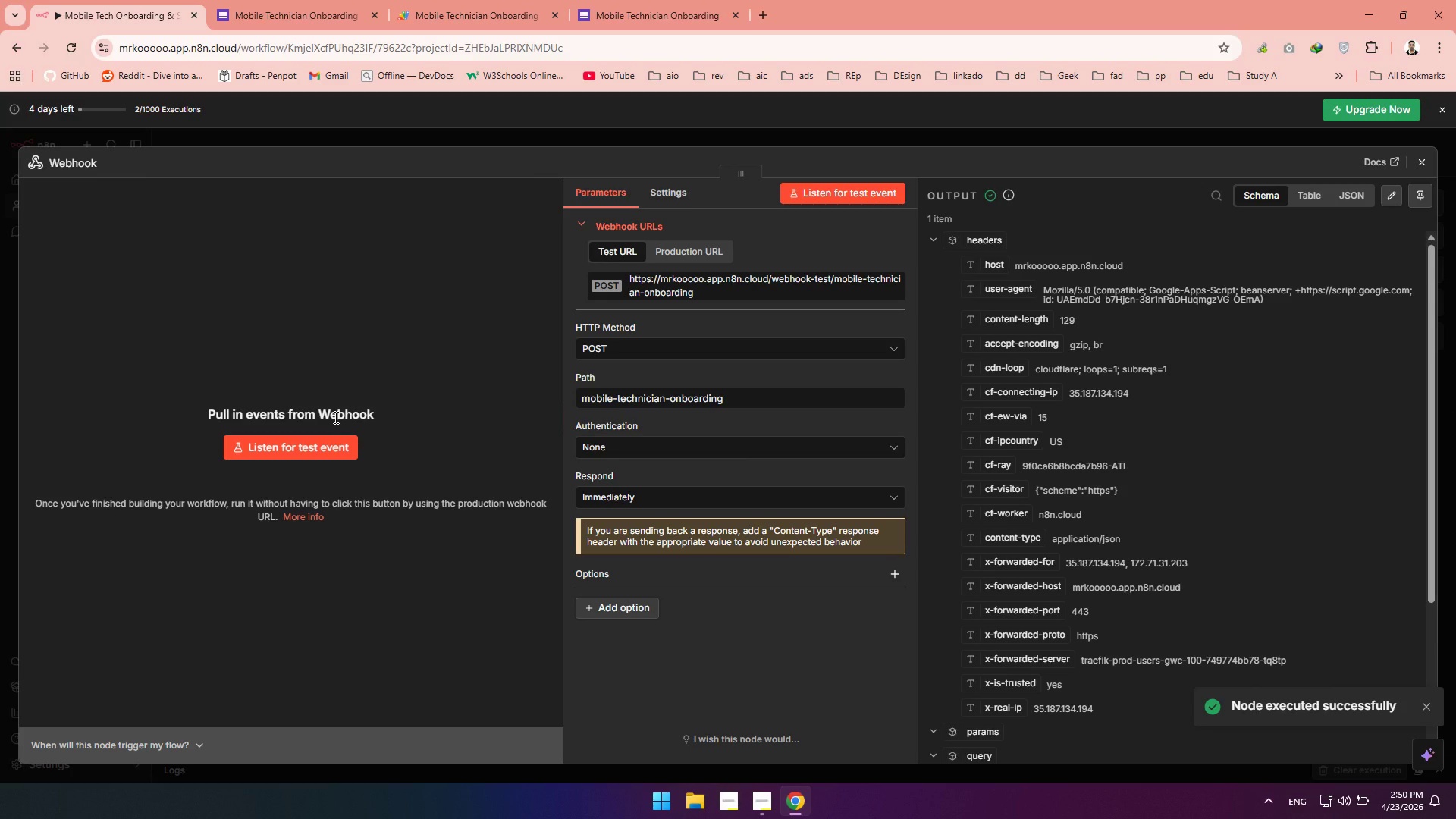 
left_click([1420, 153])
 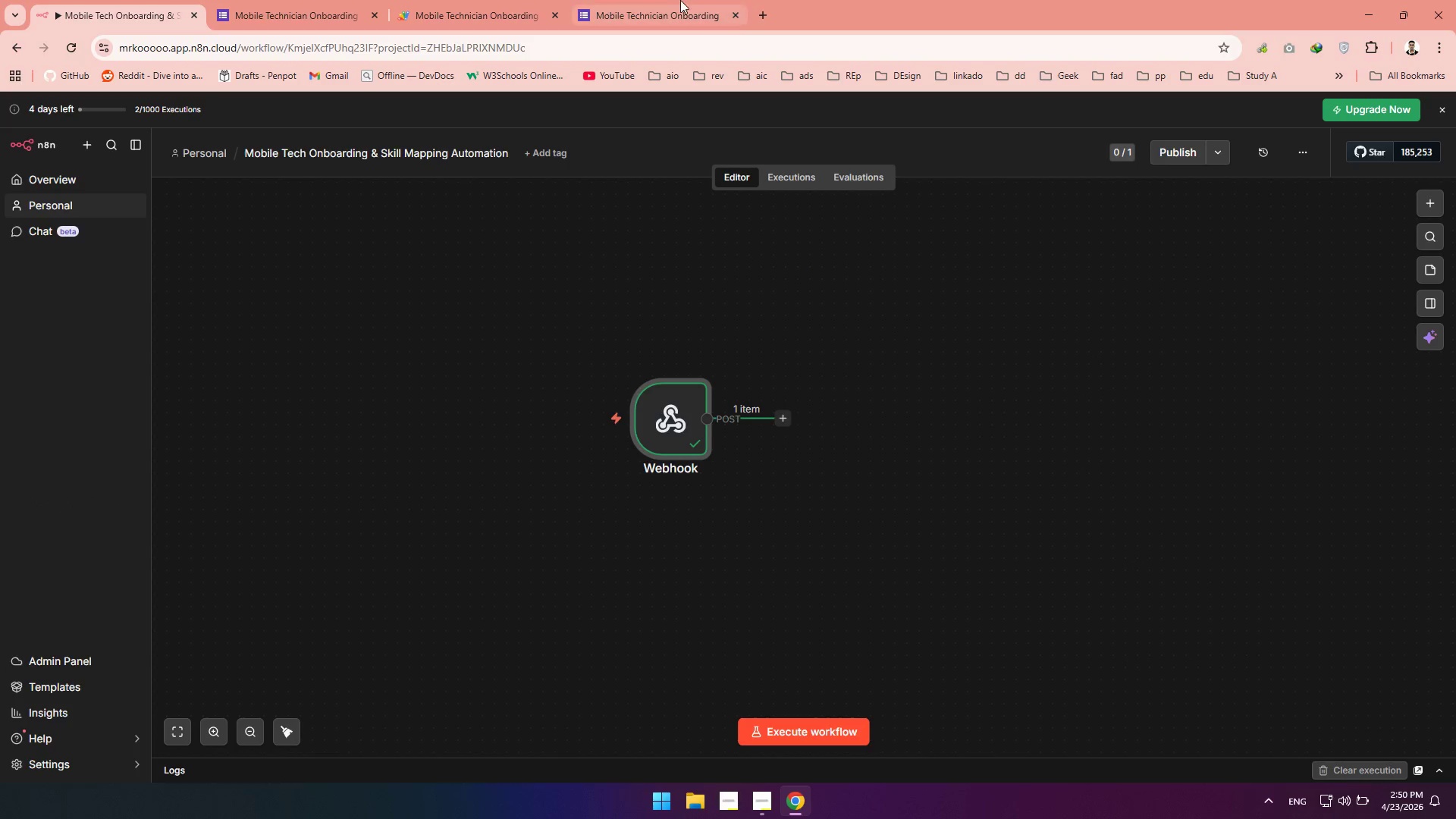 
wait(5.86)
 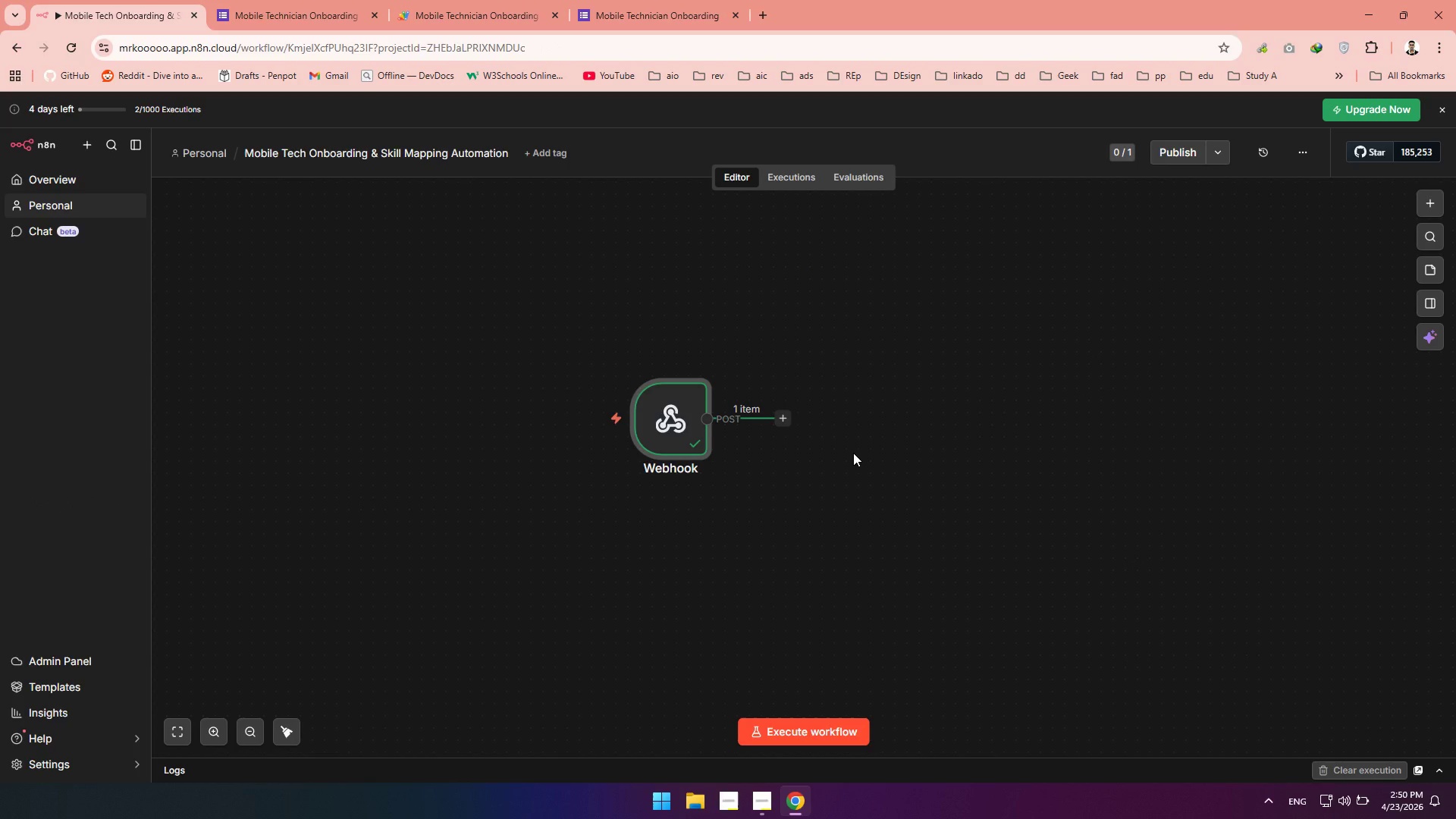 
left_click([737, 16])
 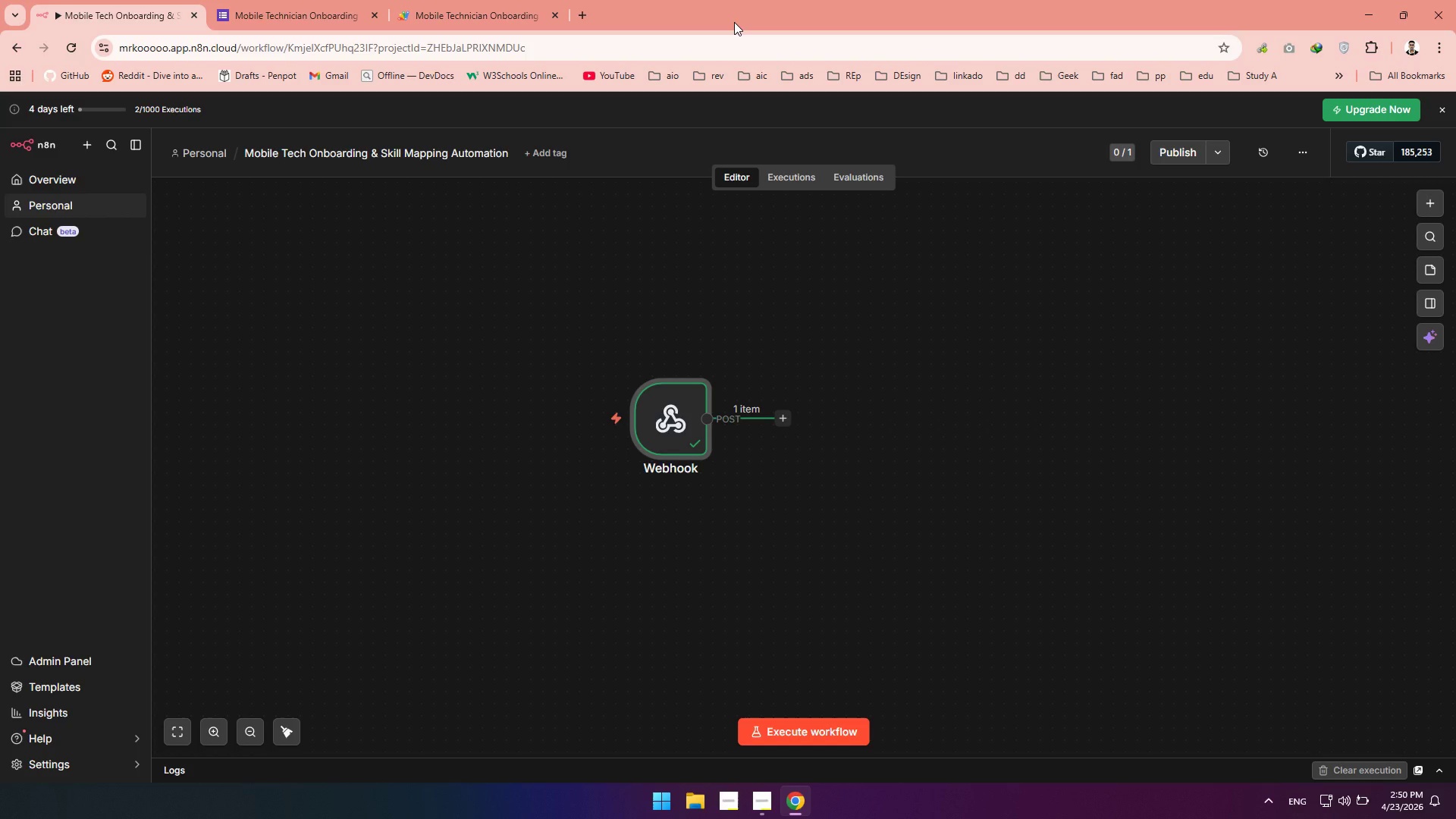 
wait(8.61)
 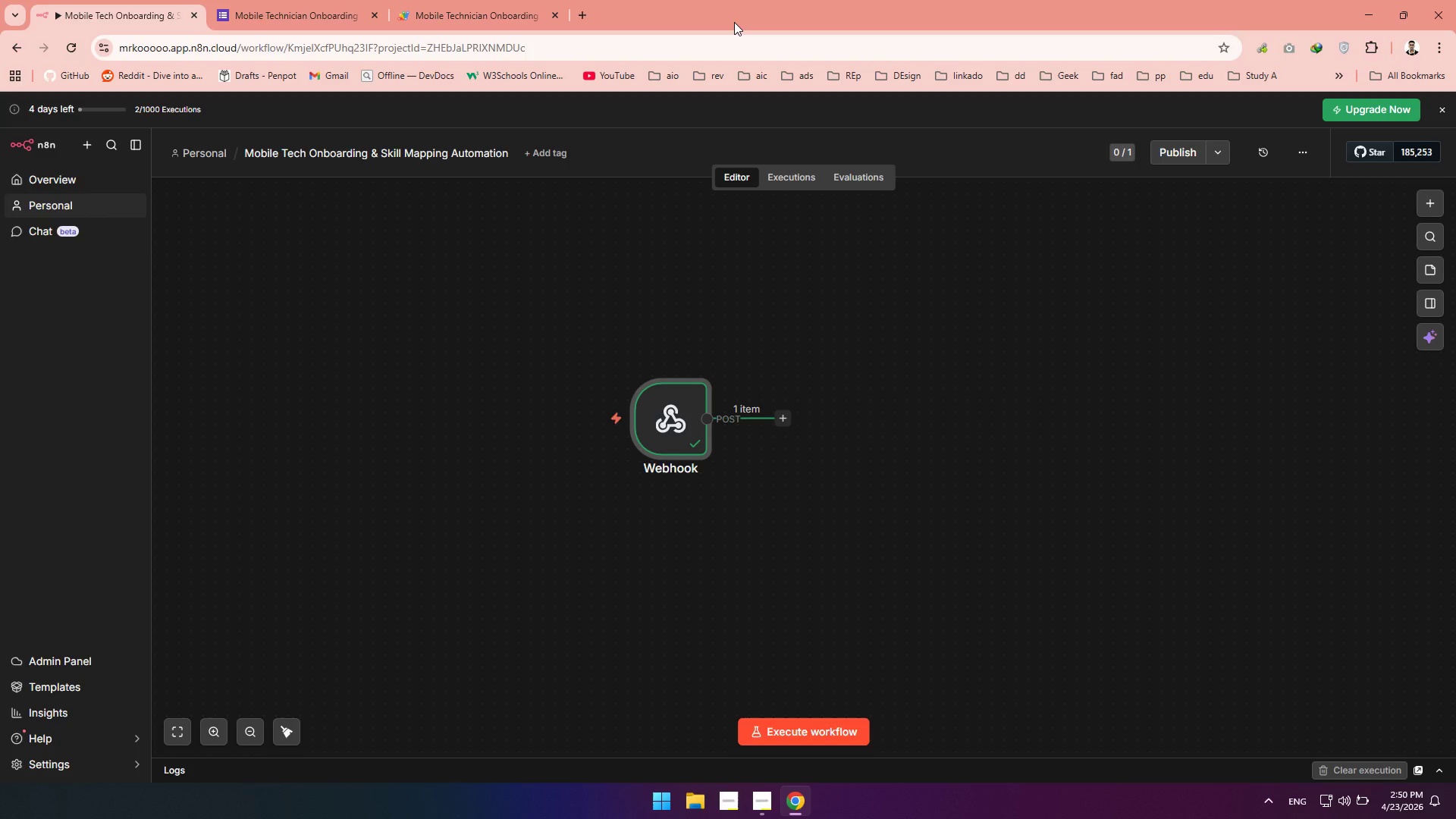 
left_click([783, 472])
 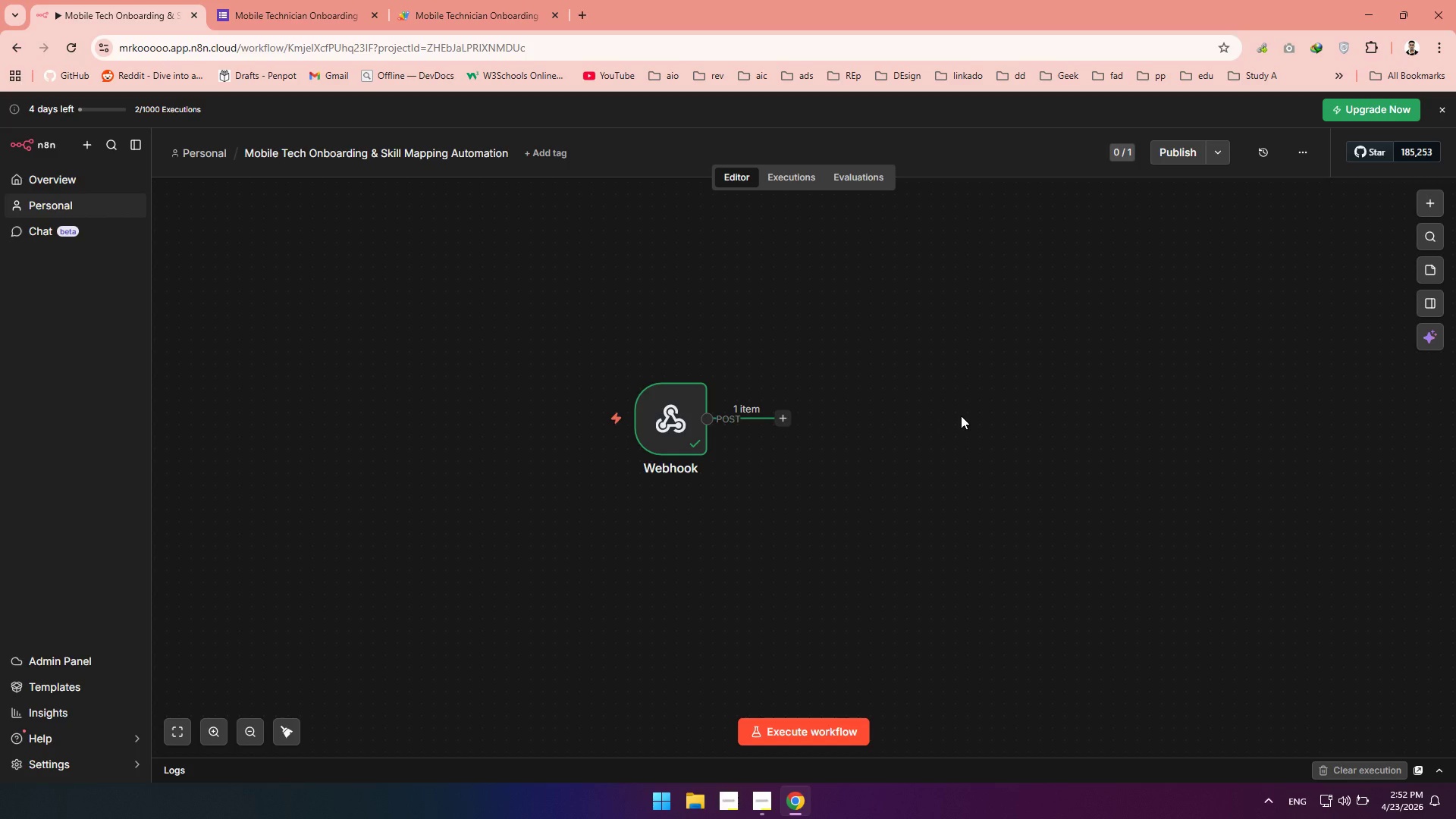 
wait(70.81)
 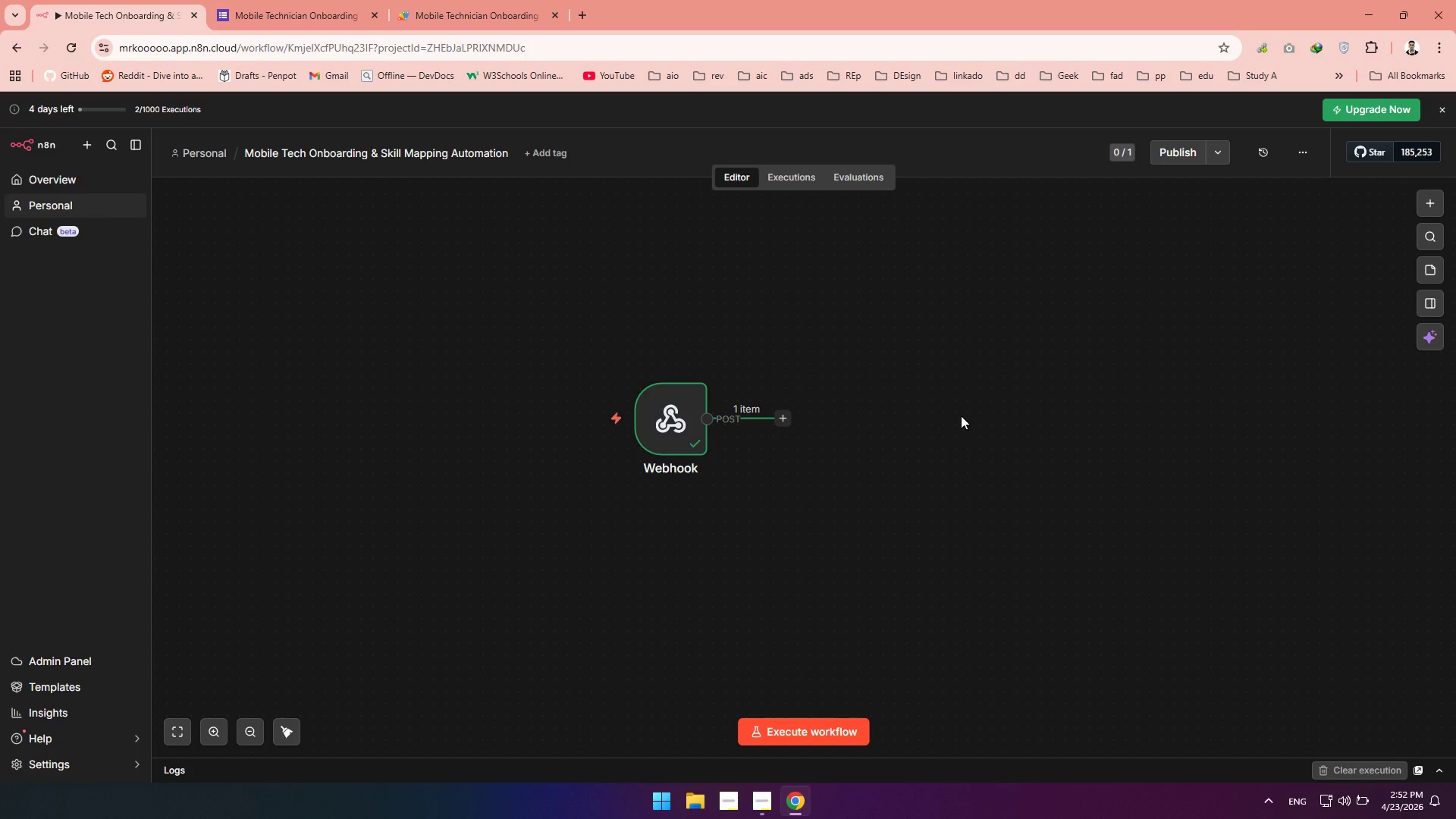 
left_click([788, 415])
 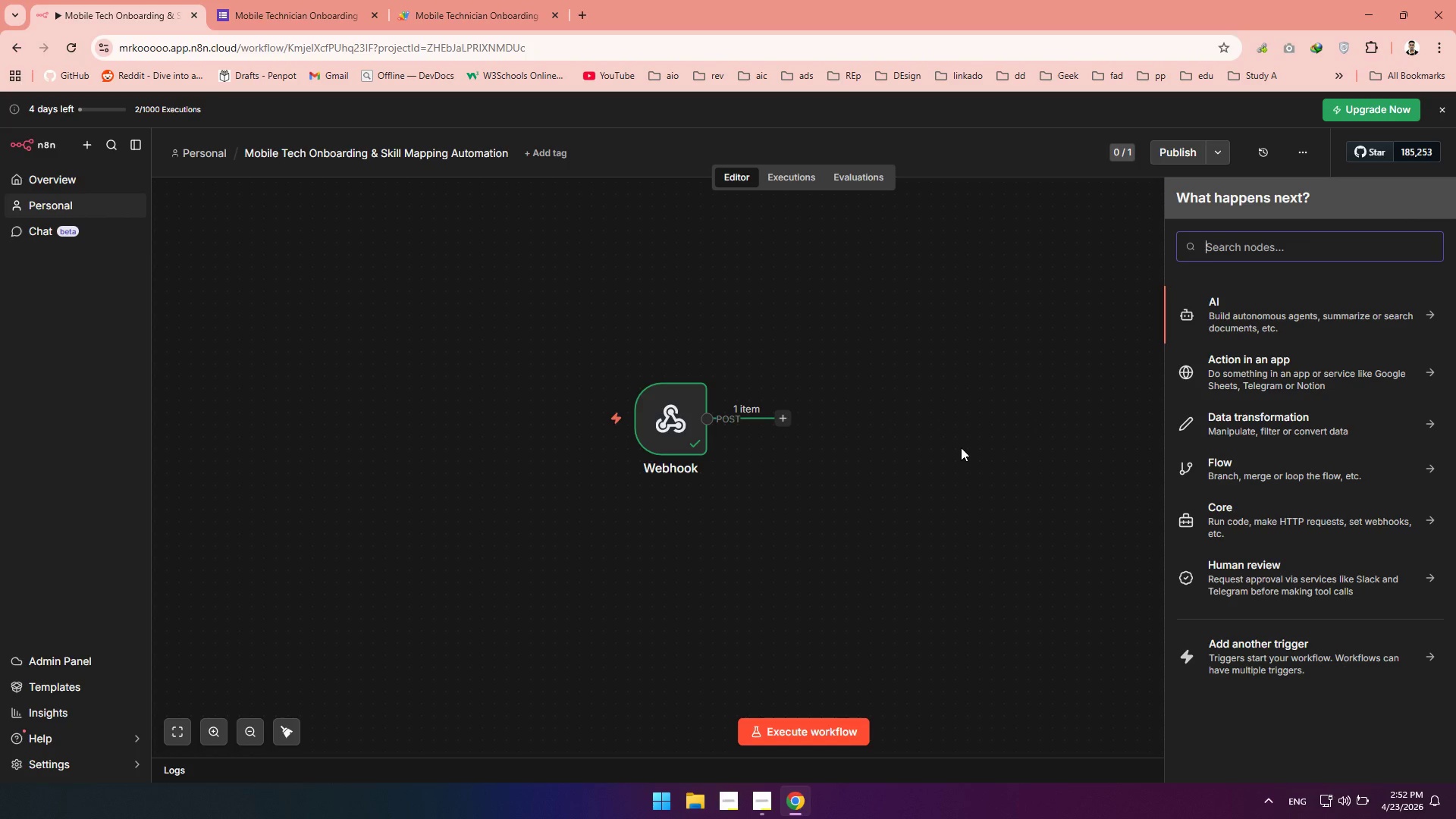 
wait(20.0)
 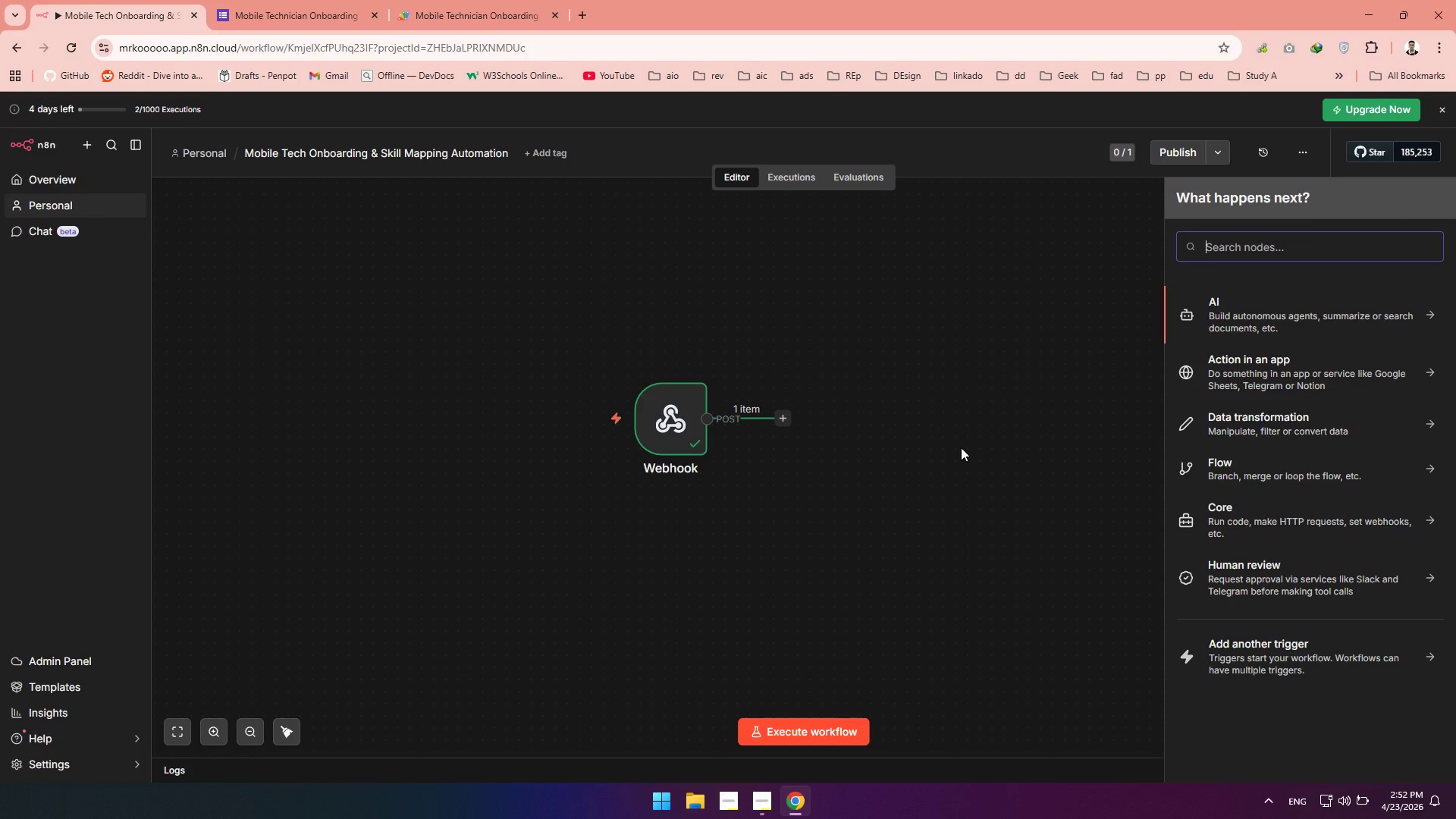 
type(if)
 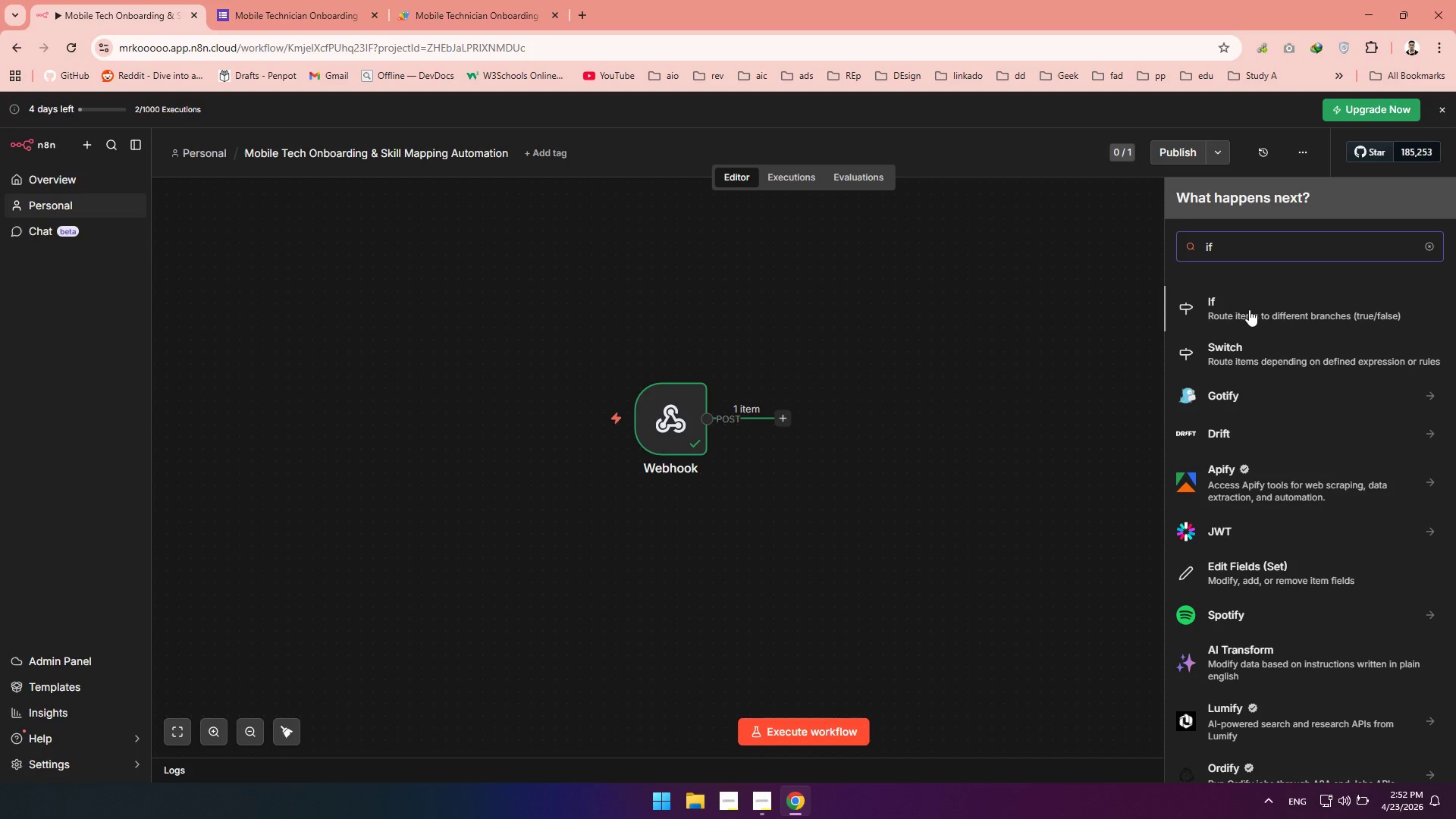 
wait(11.66)
 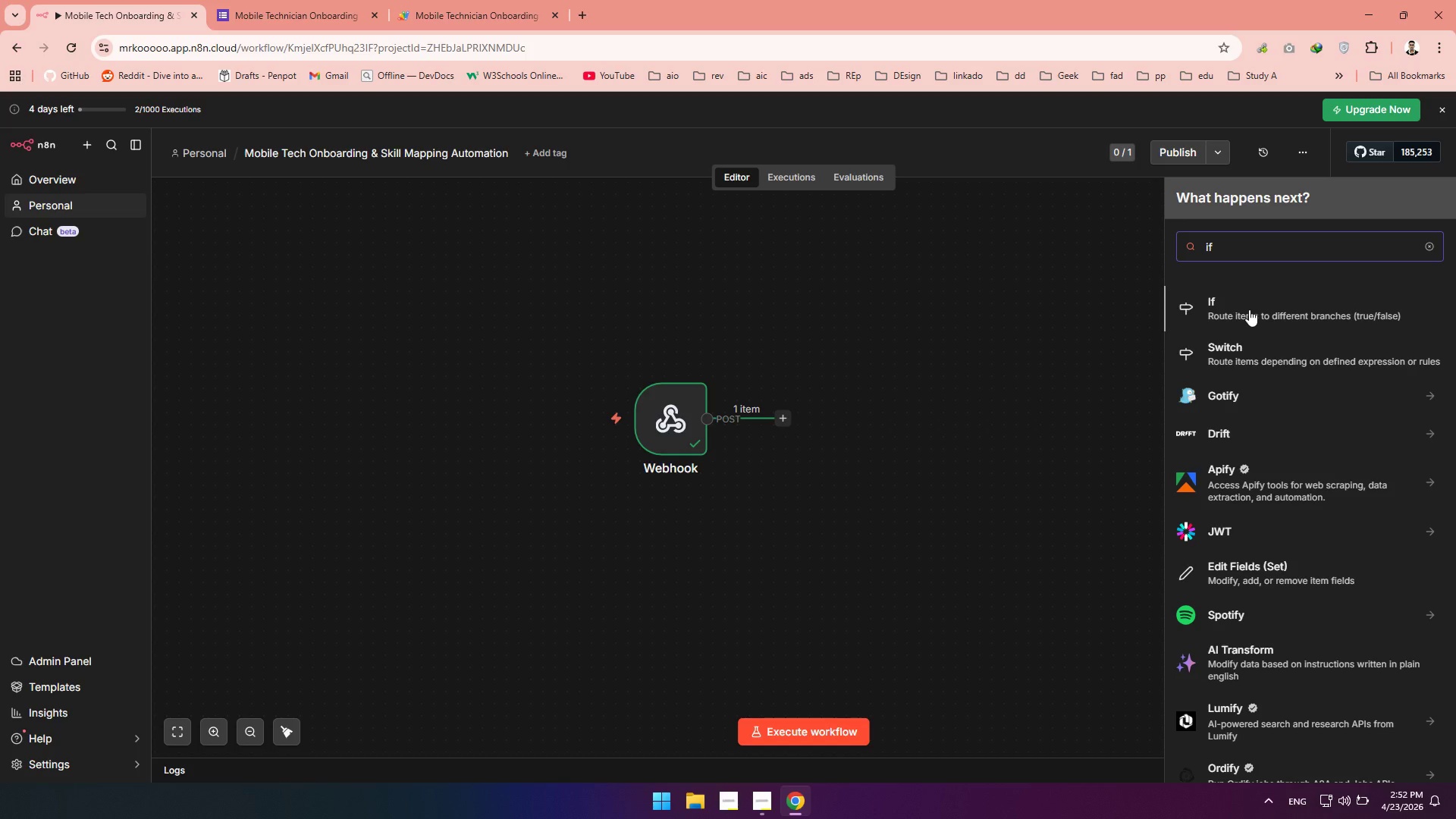 
left_click([1249, 309])
 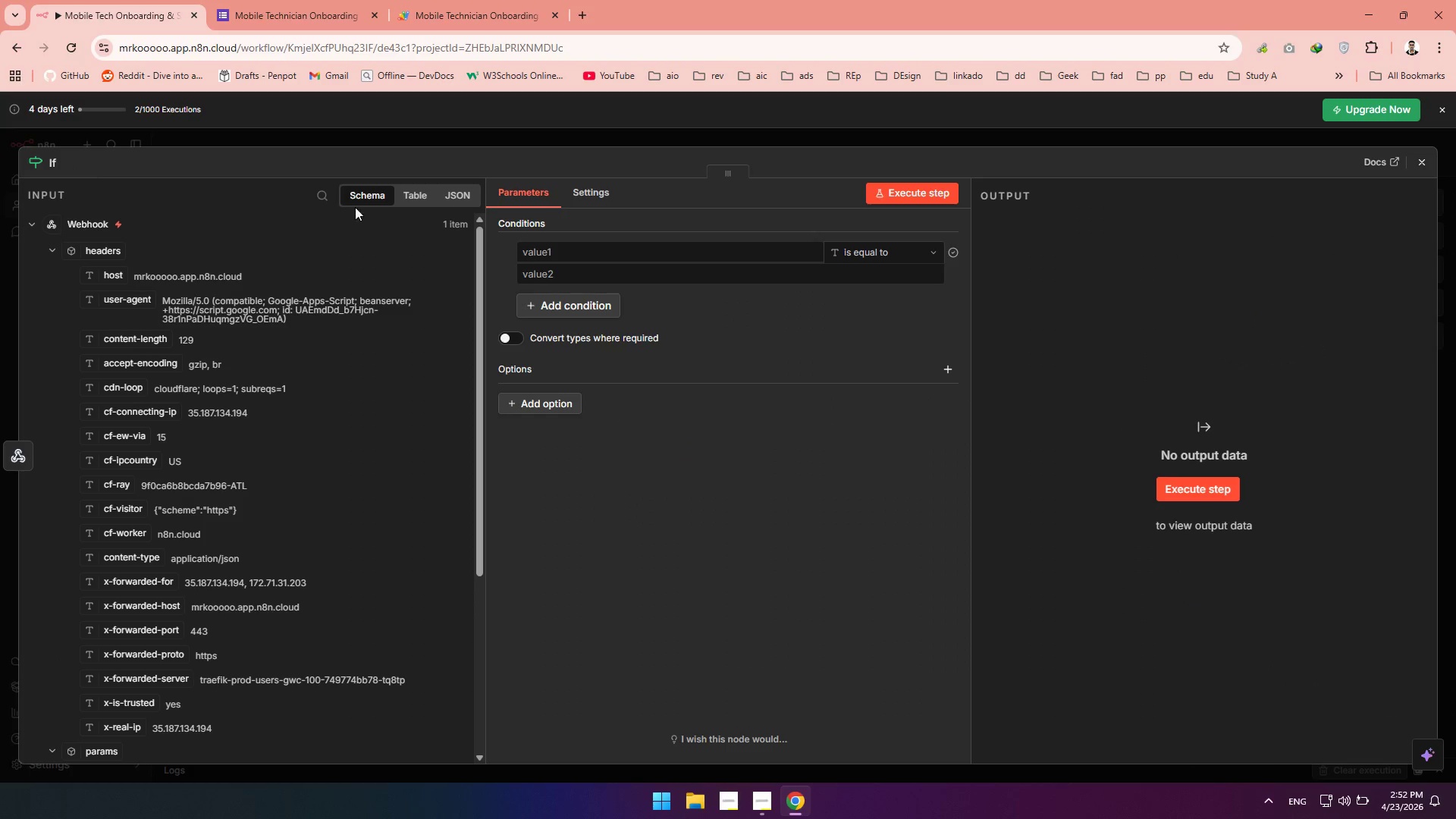 
left_click([1416, 168])
 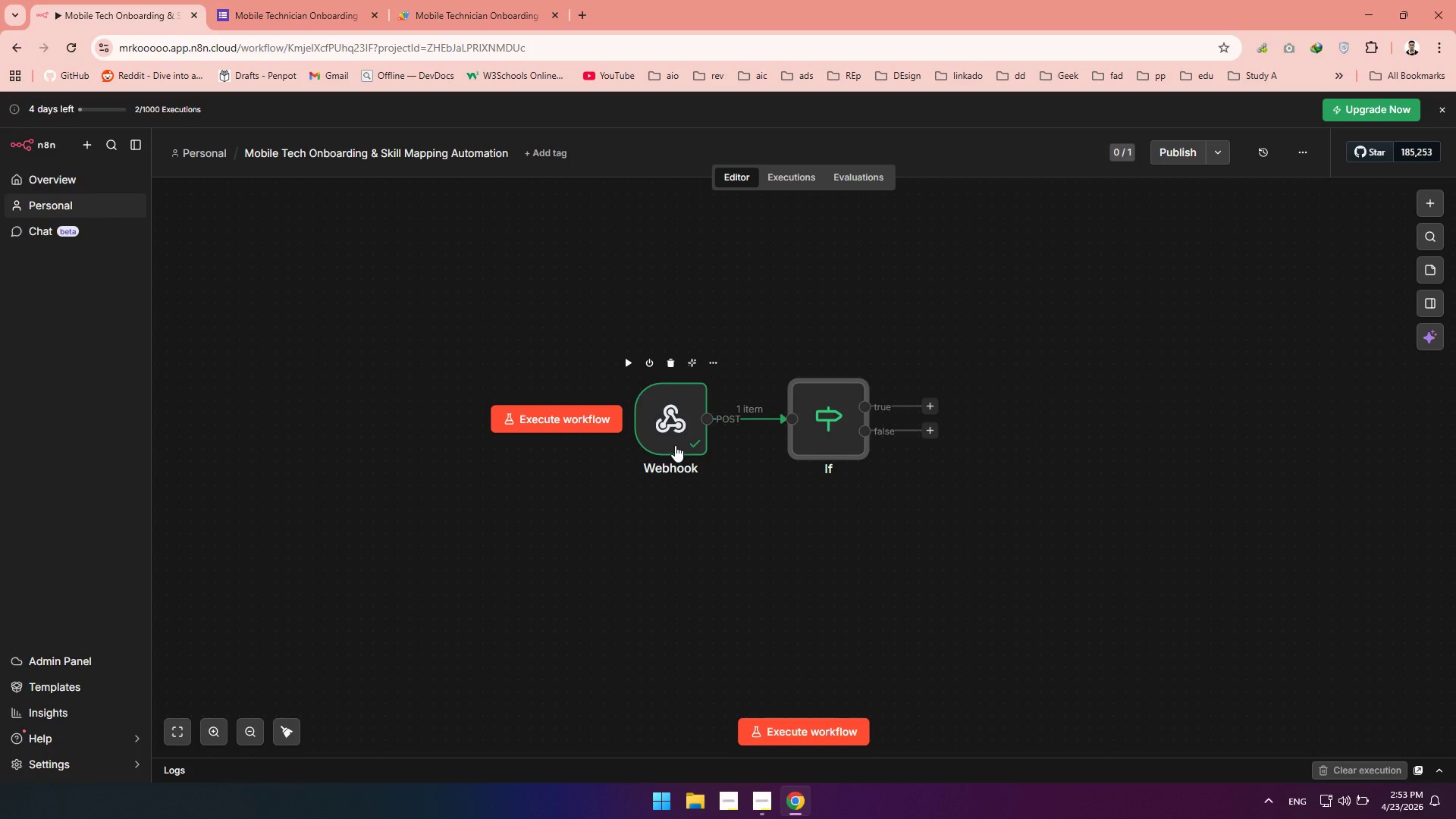 
wait(29.02)
 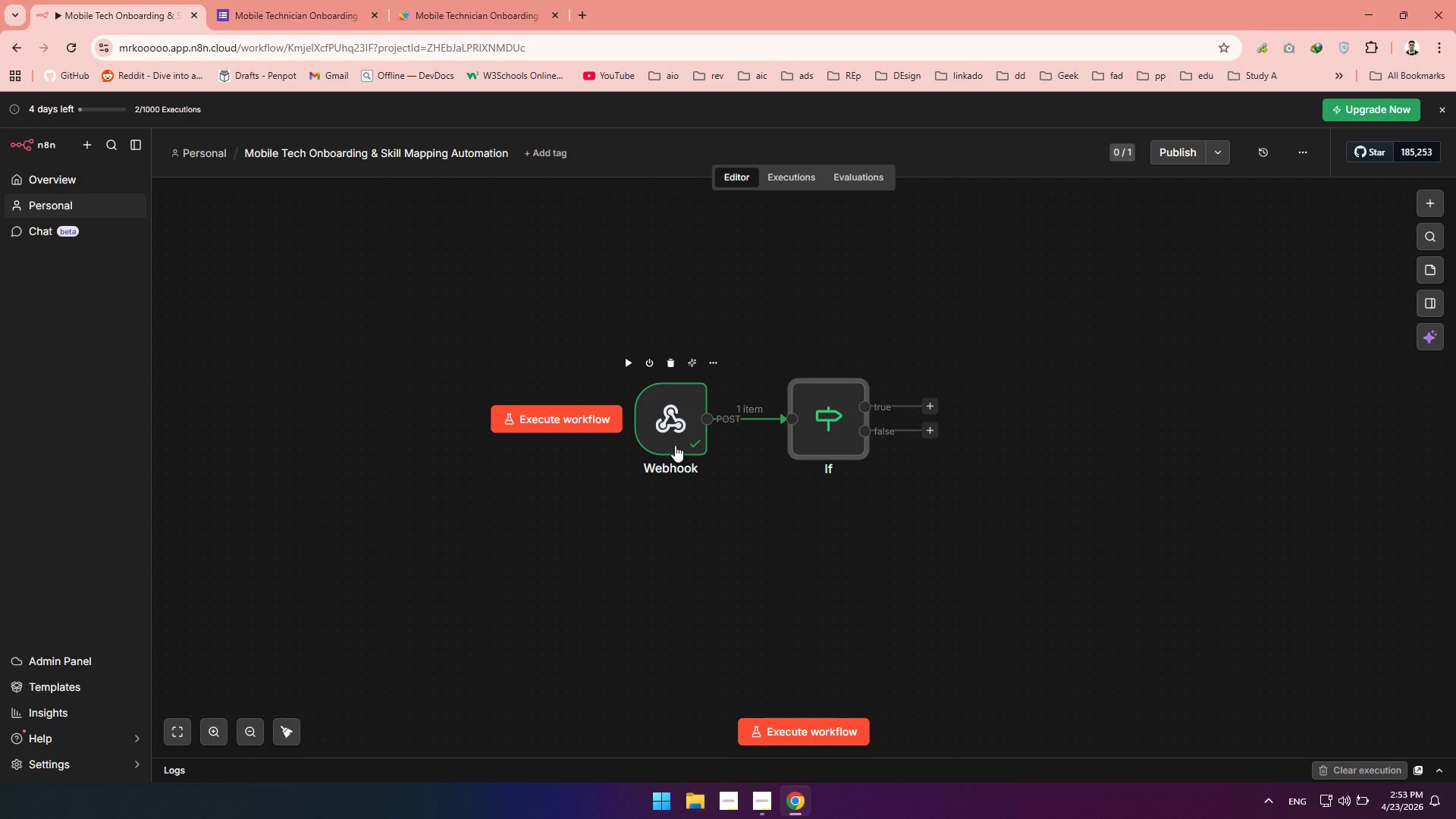 
double_click([668, 430])
 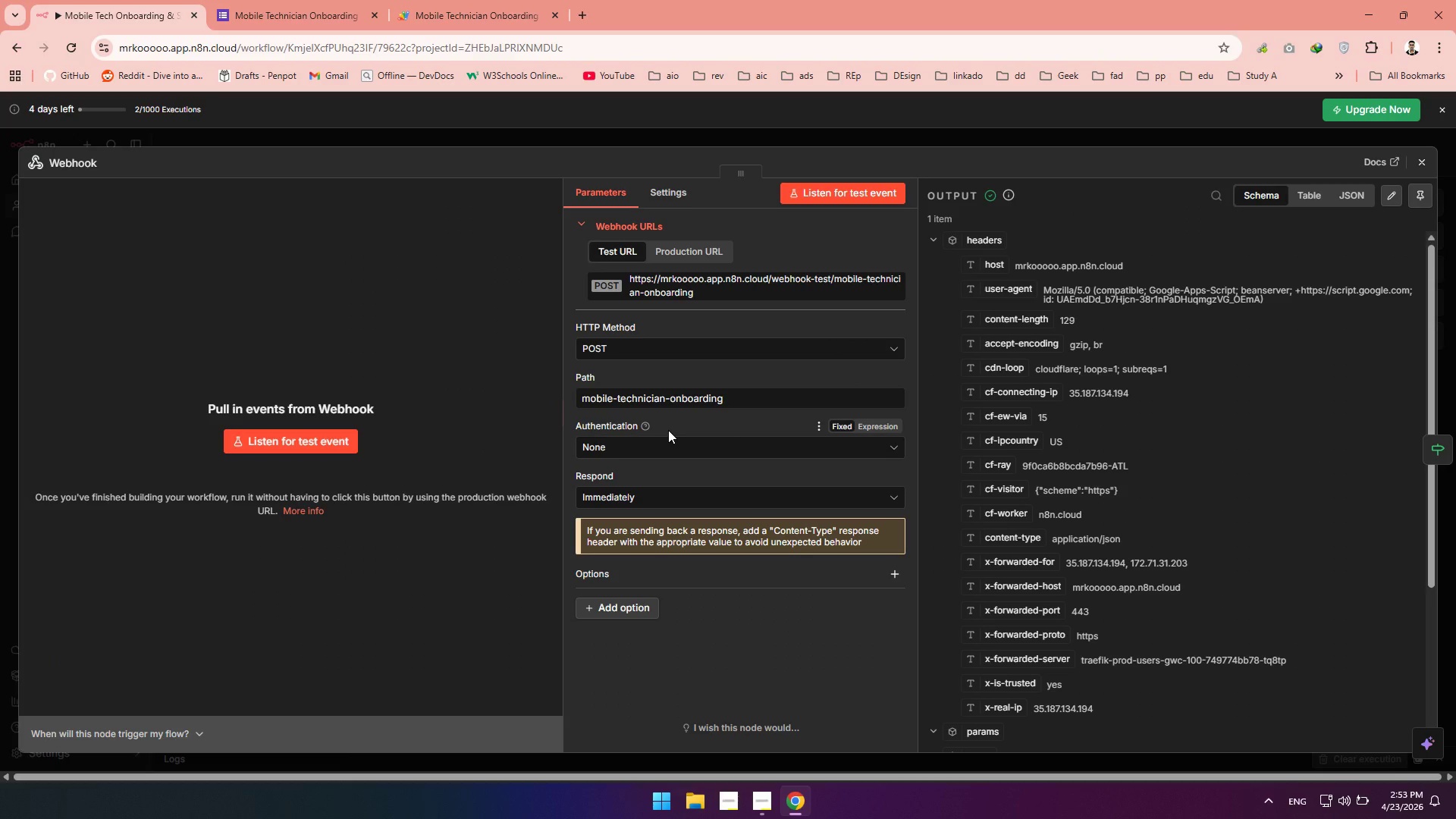 
wait(9.56)
 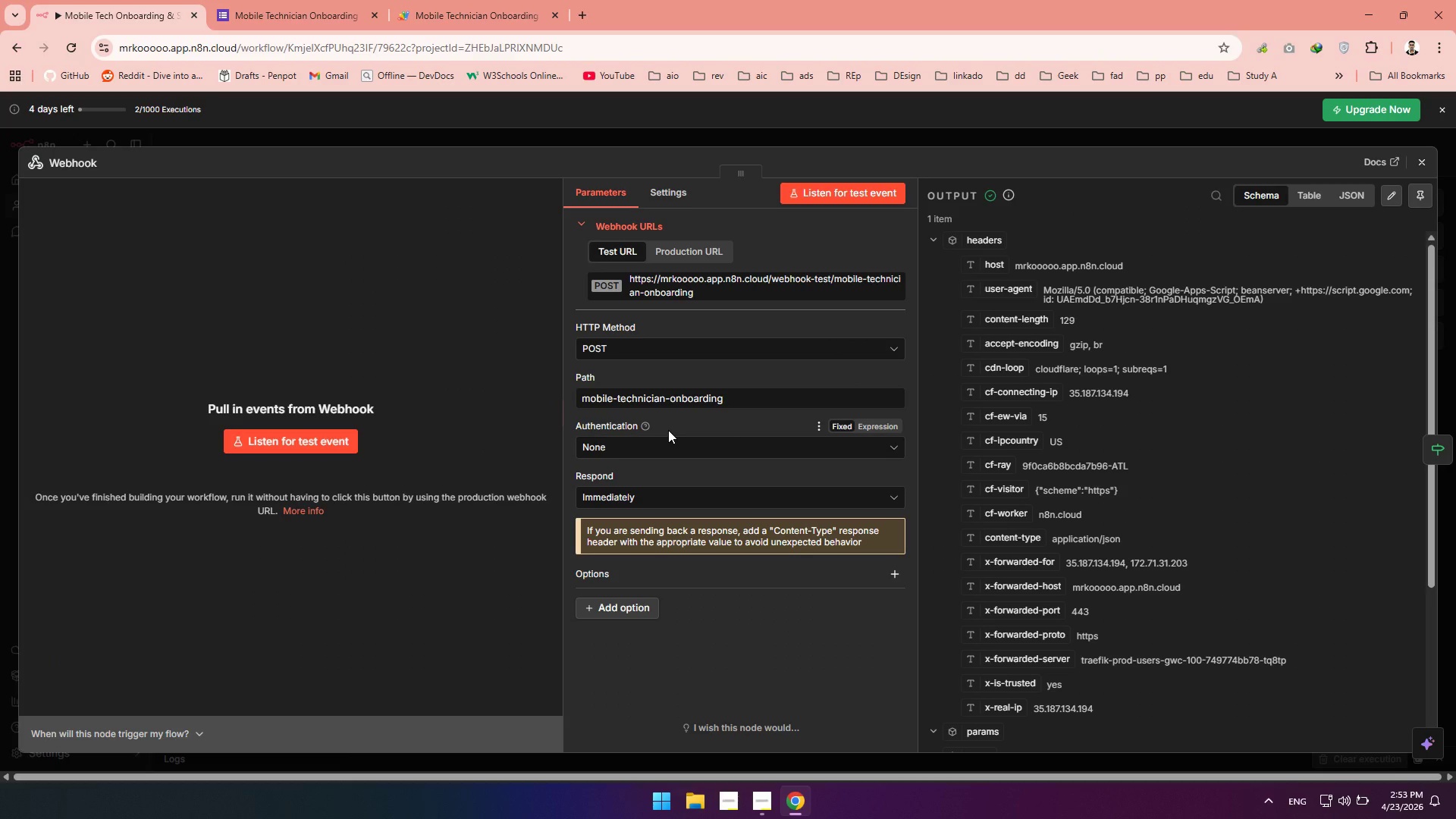 
left_click([321, 438])
 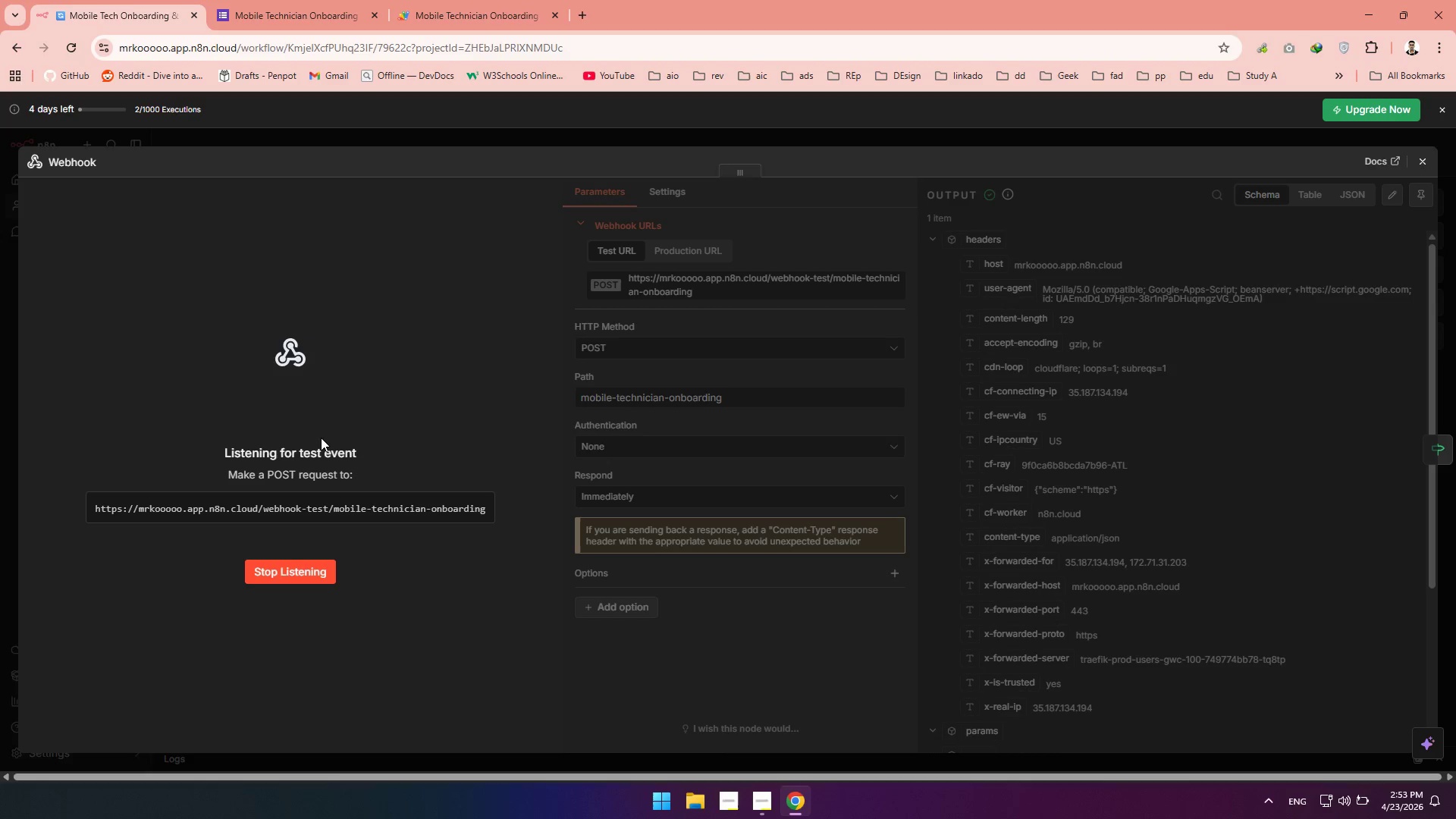 
wait(17.26)
 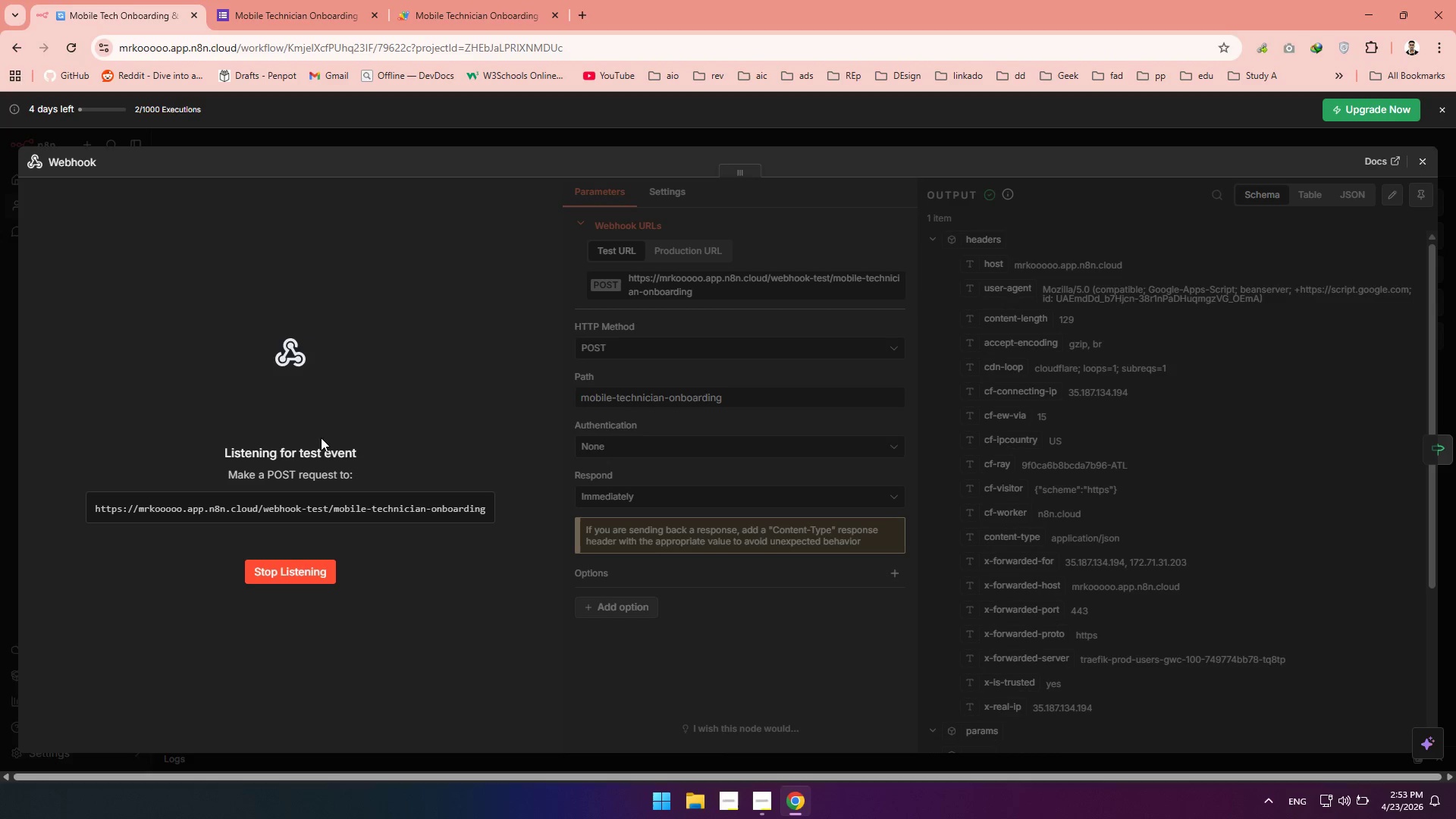 
left_click([356, 359])
 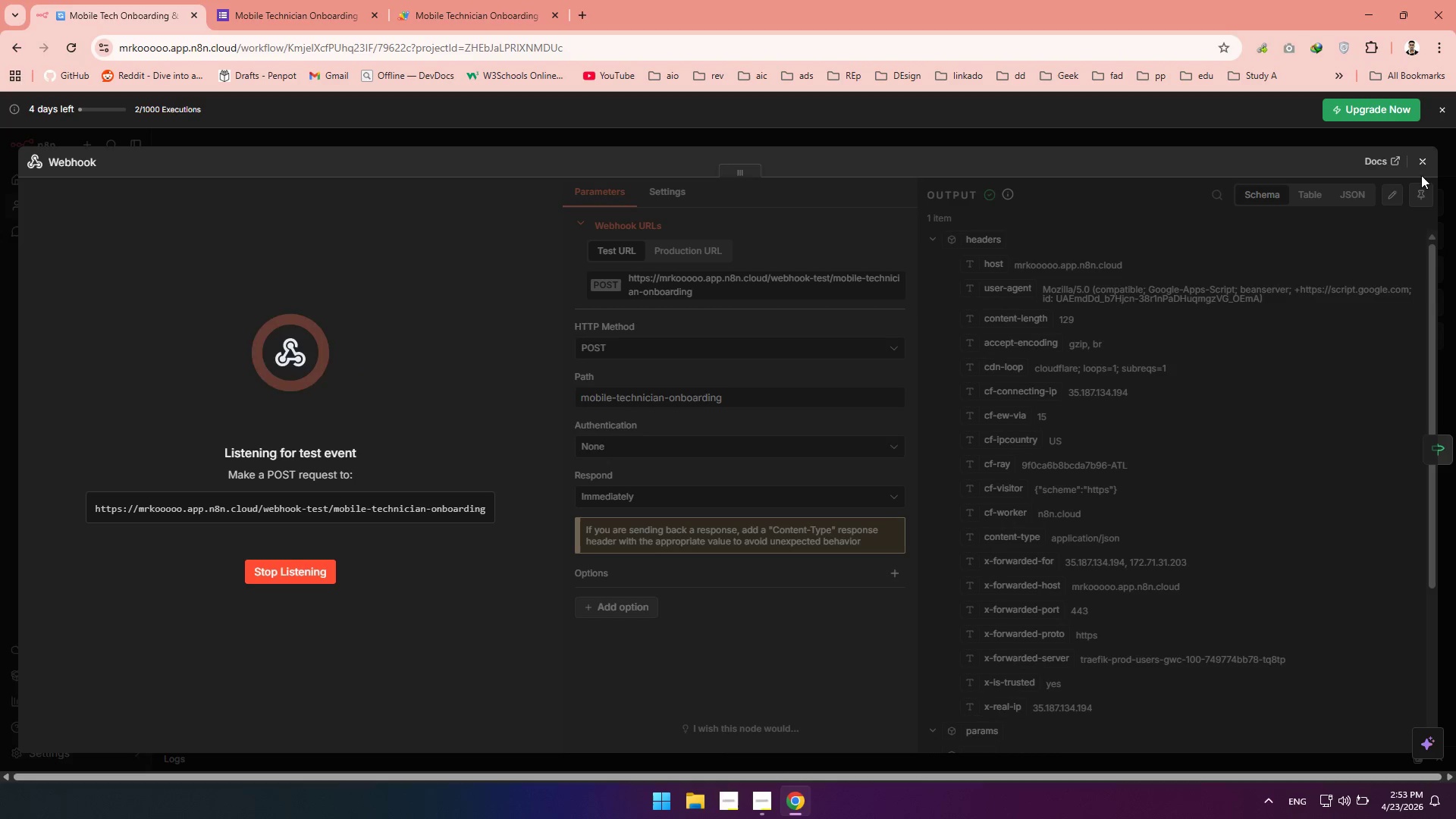 
left_click([1421, 164])
 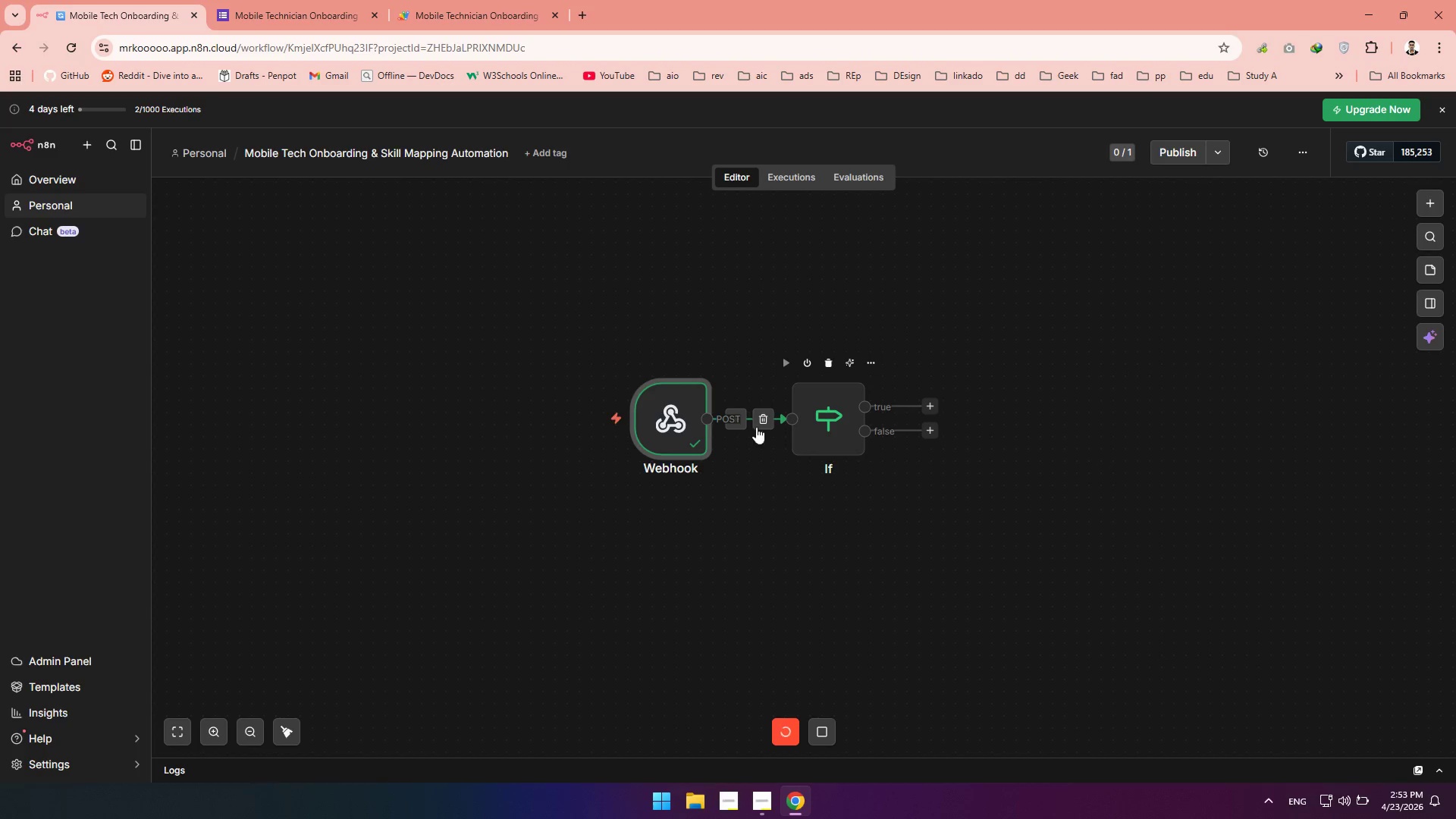 
double_click([679, 423])
 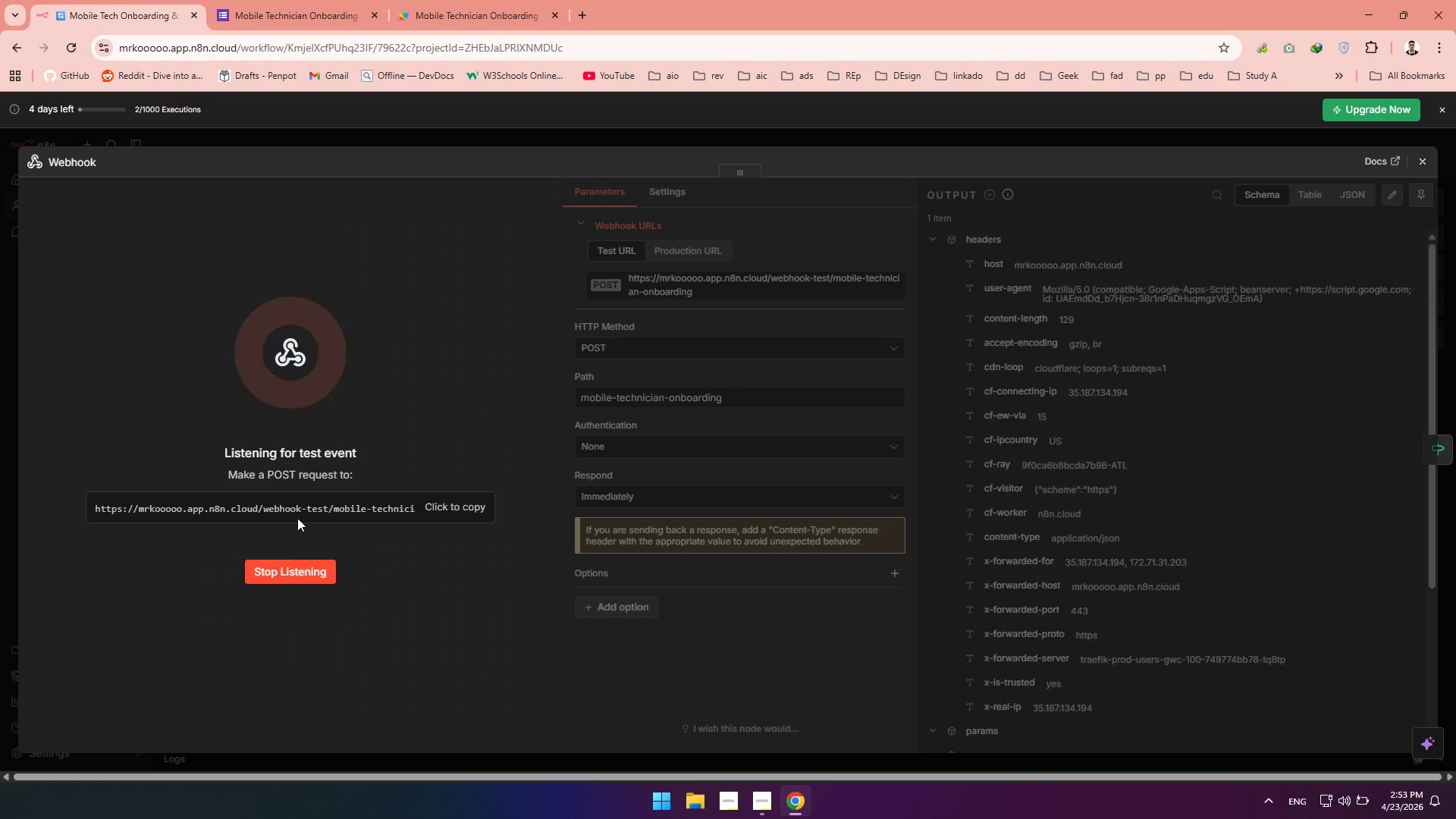 
left_click([268, 574])
 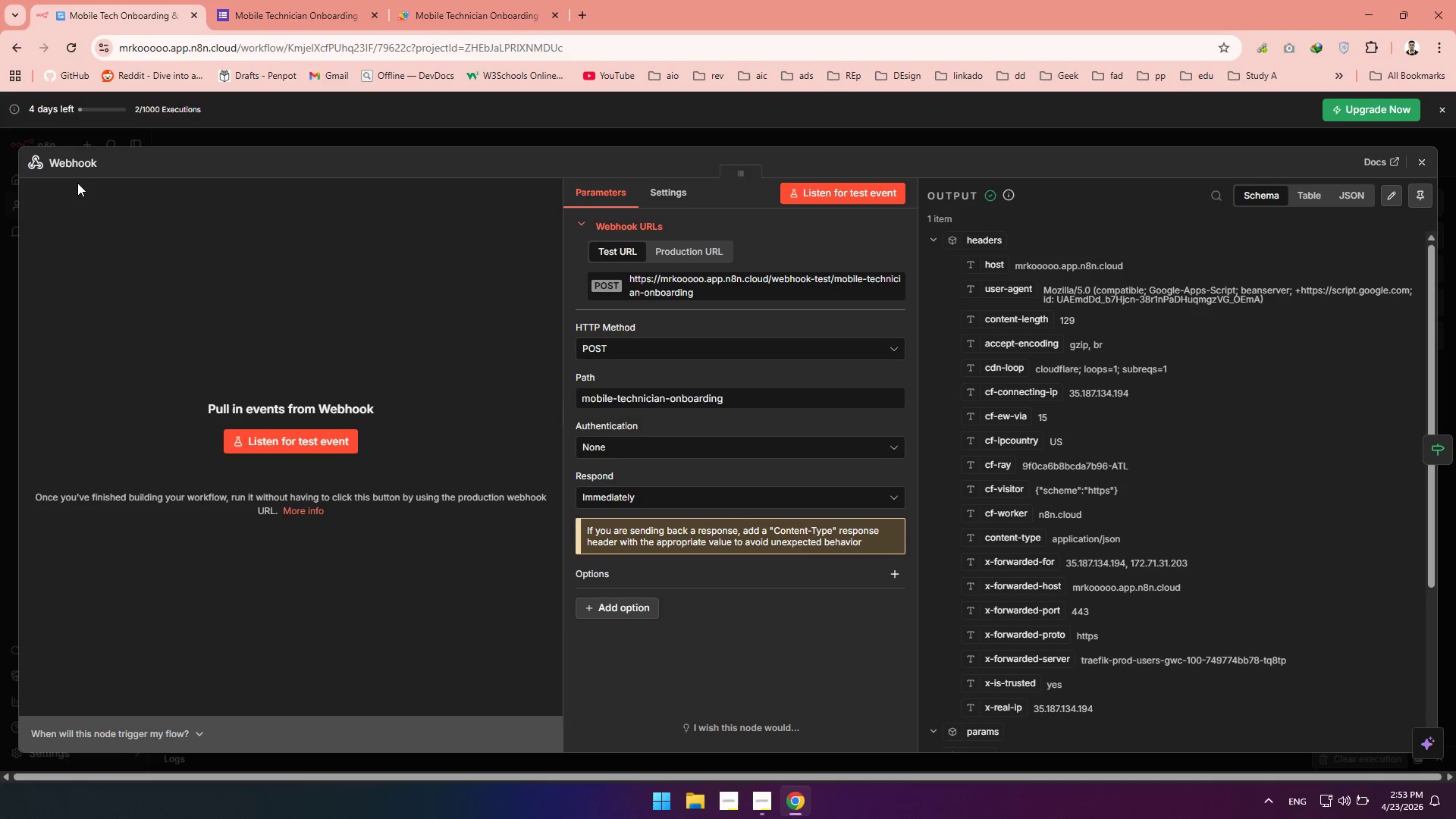 
double_click([75, 162])
 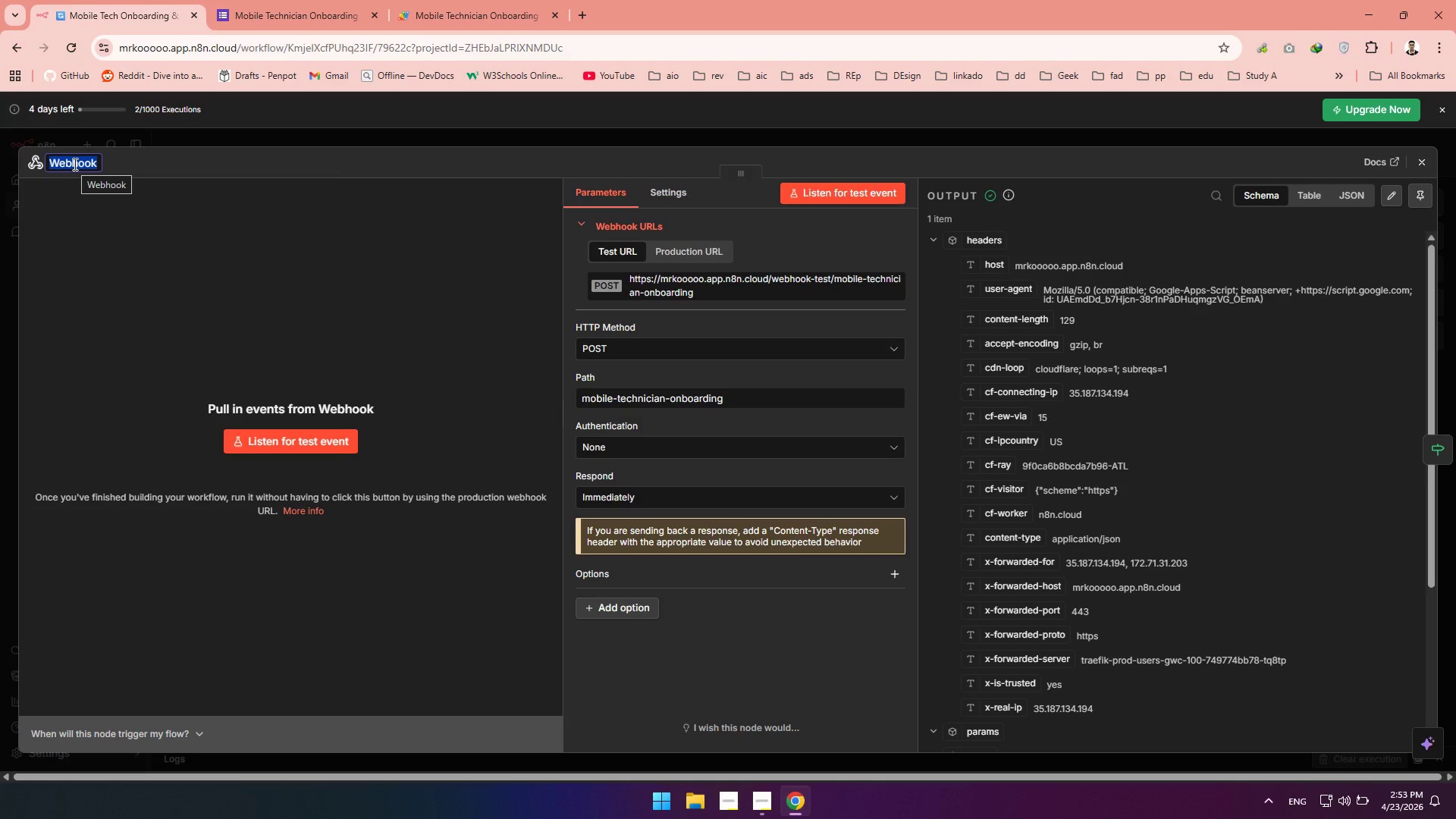 
type(New Techniciall)
key(Backspace)
type( )
key(Backspace)
key(Backspace)
type(n Inquiry)
 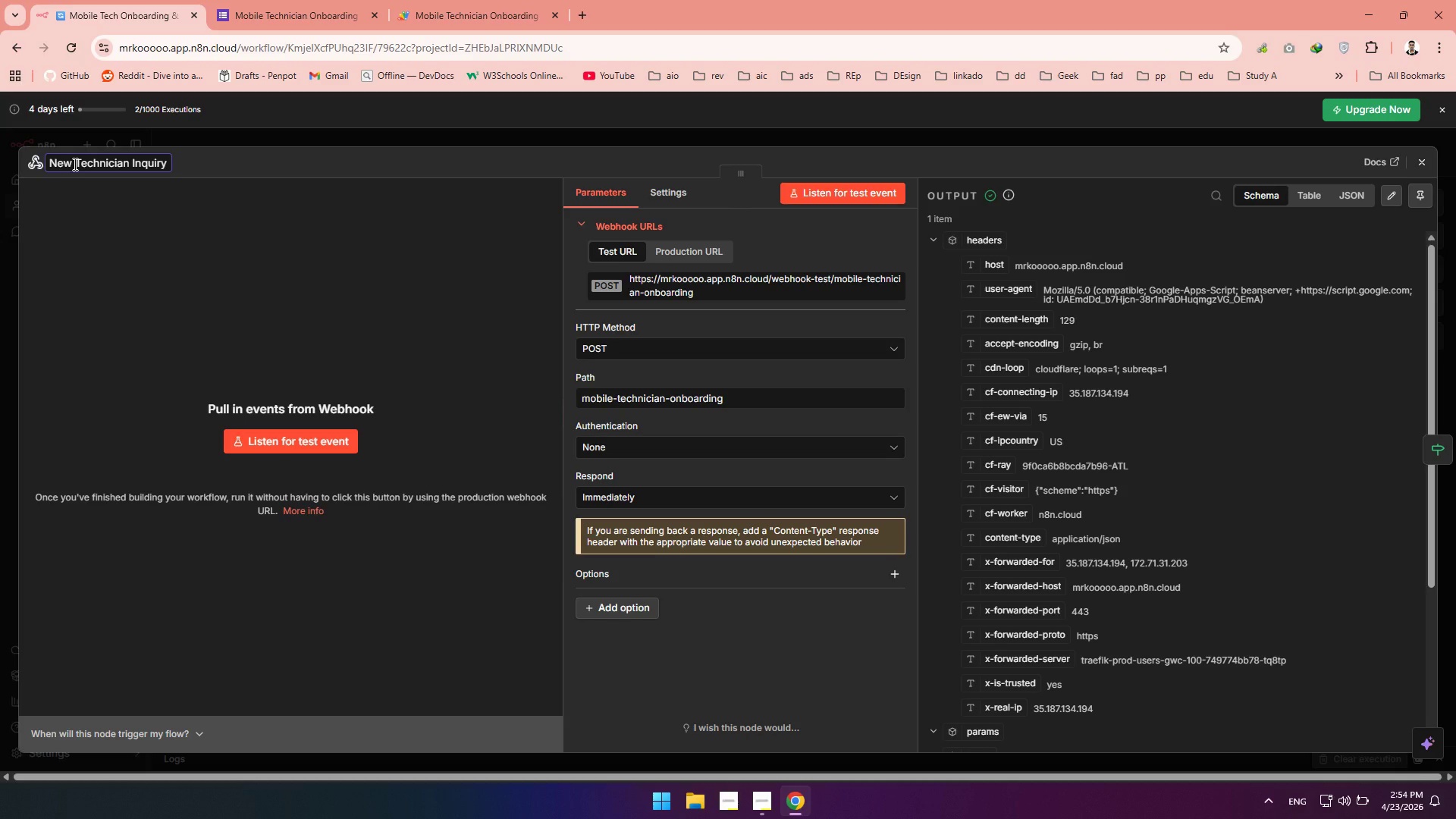 
left_click([441, 175])
 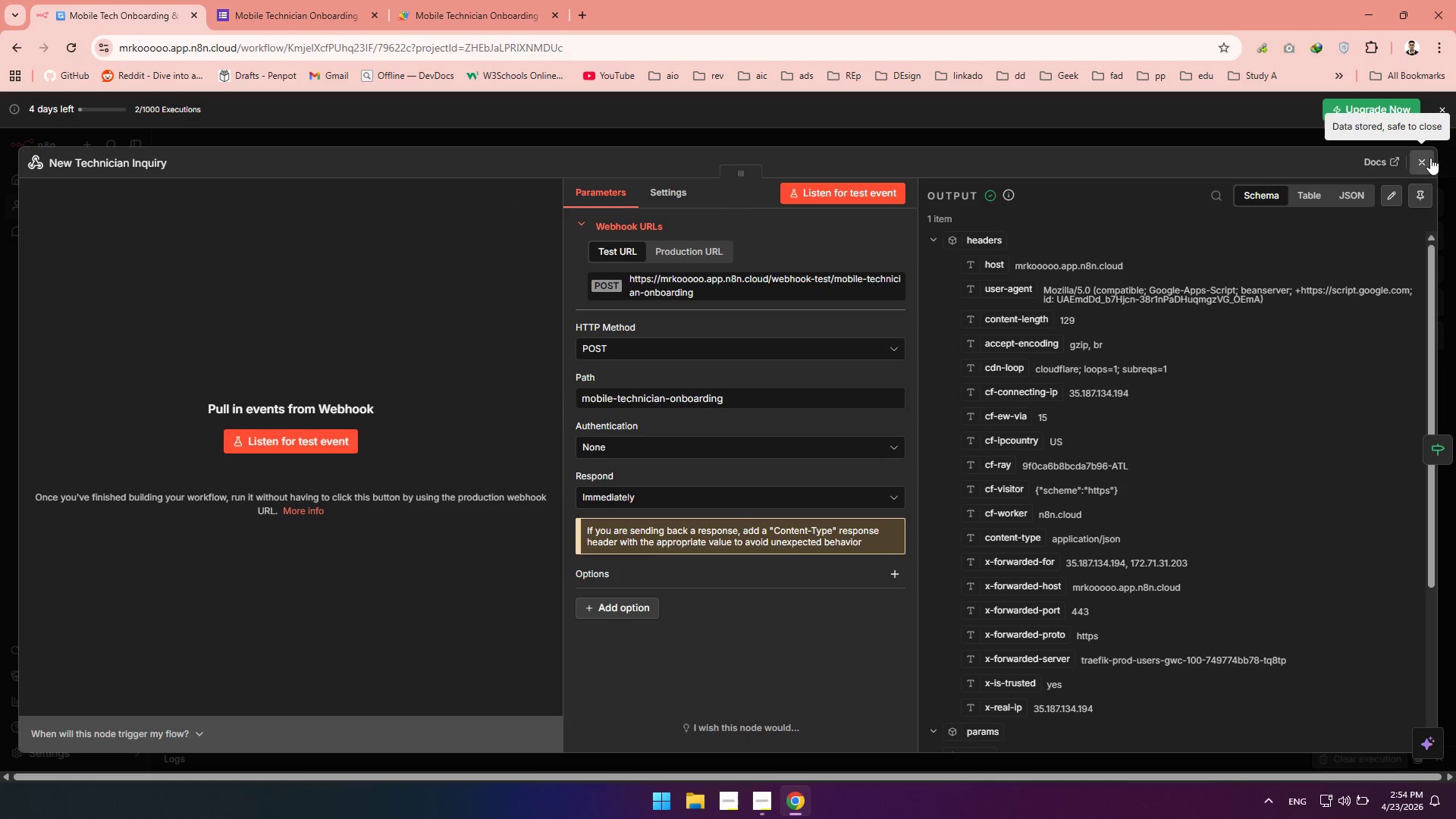 
left_click([1430, 158])
 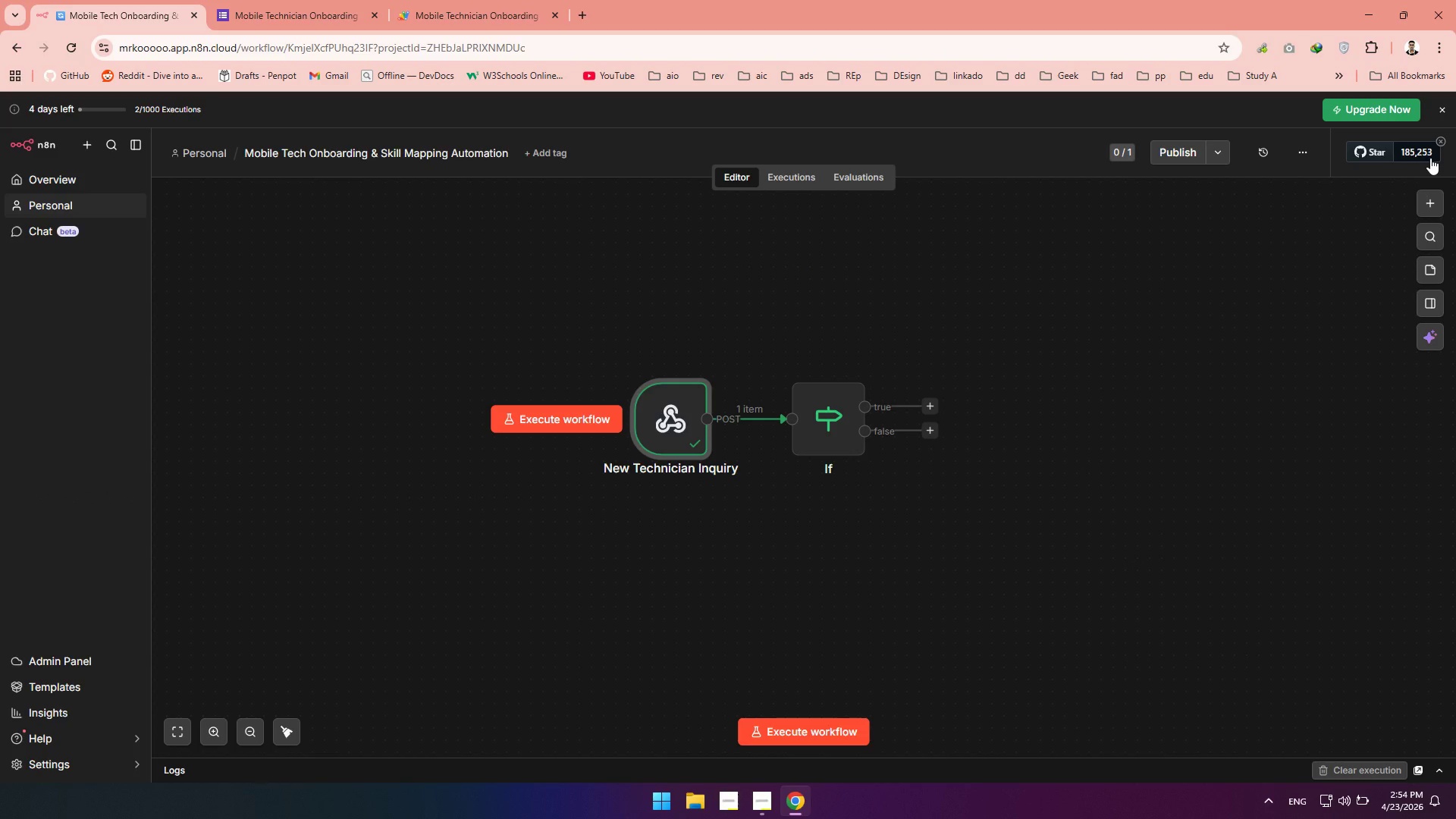 
wait(31.2)
 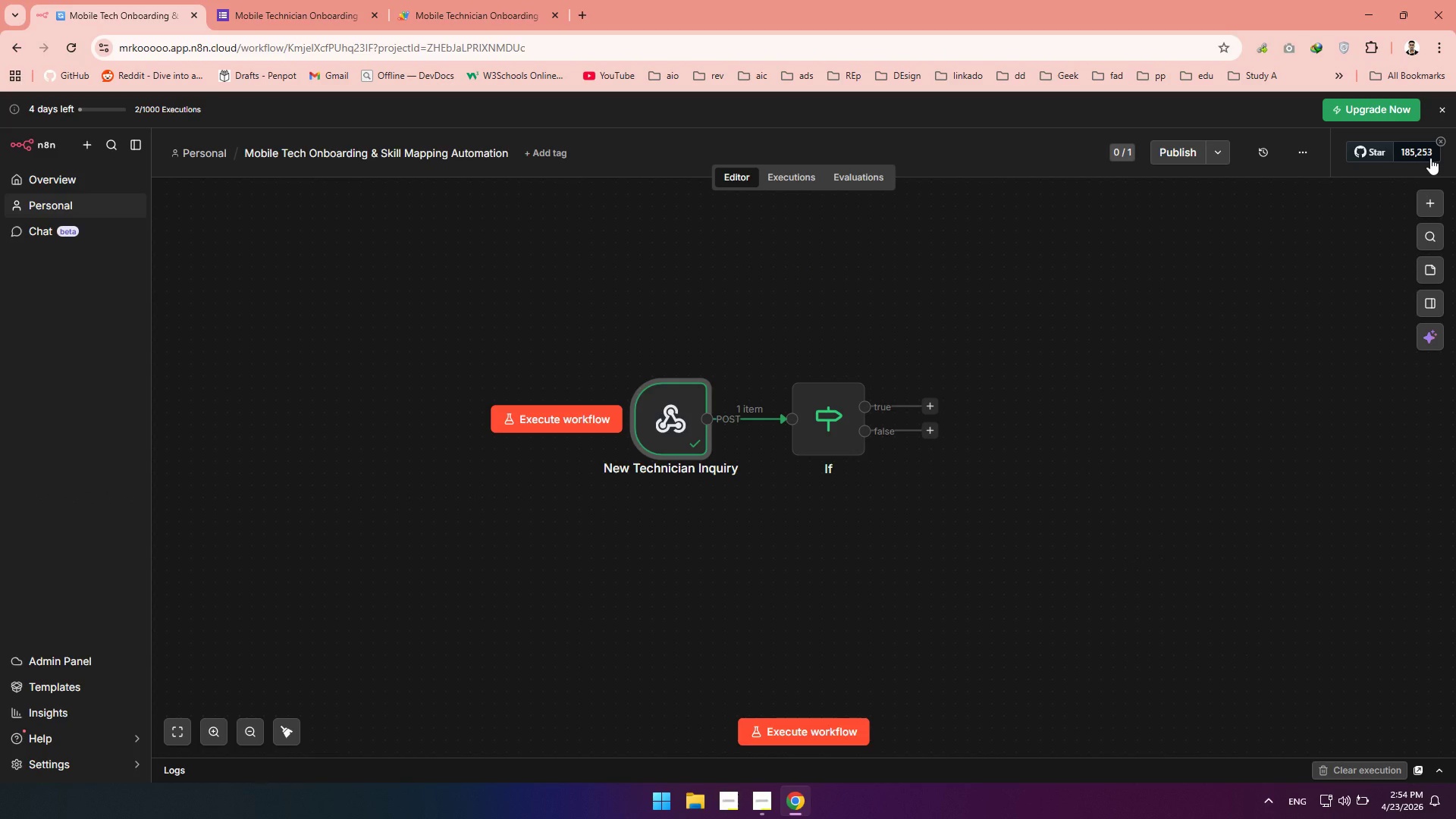 
left_click([833, 428])
 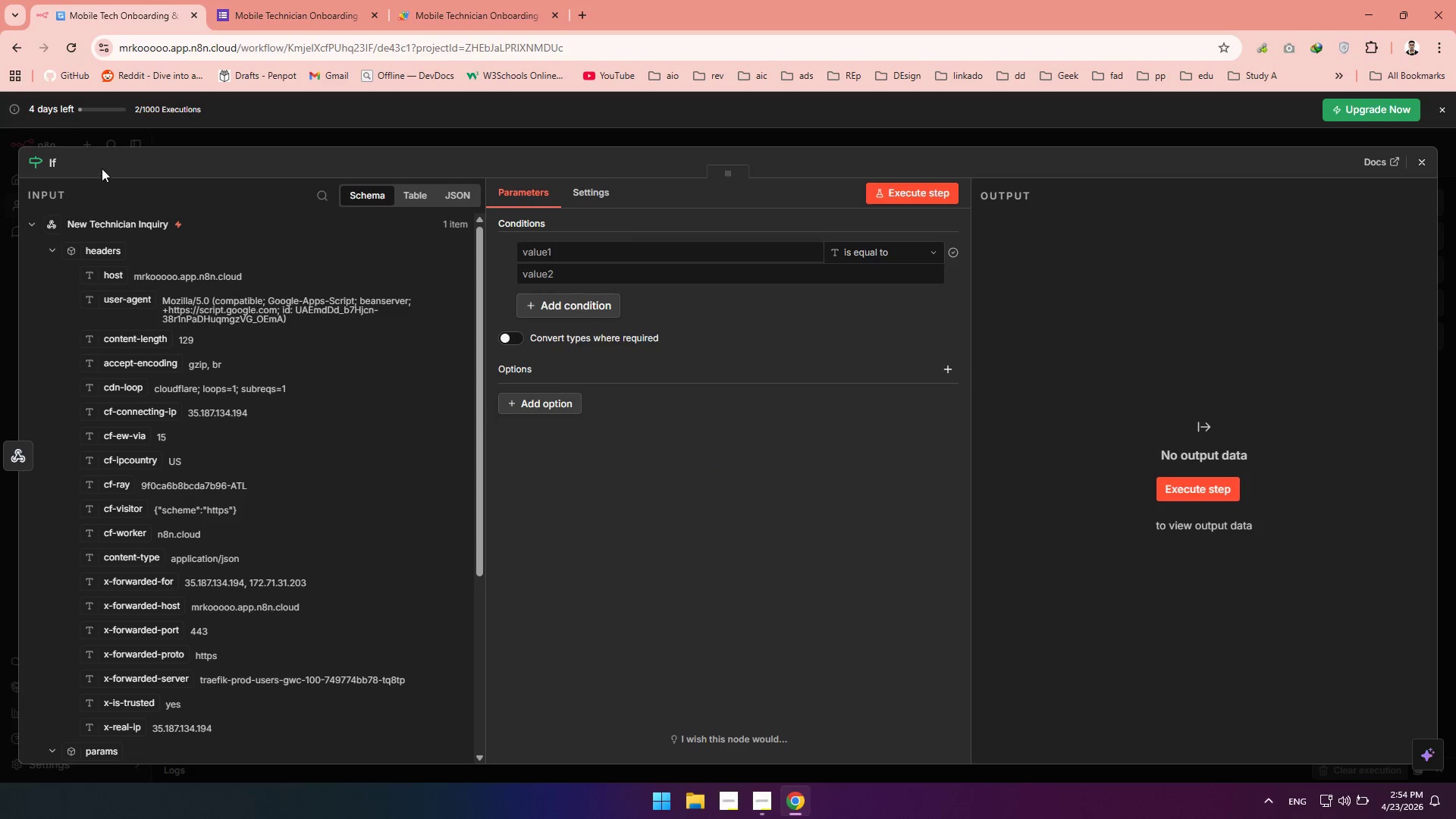 
left_click([59, 162])
 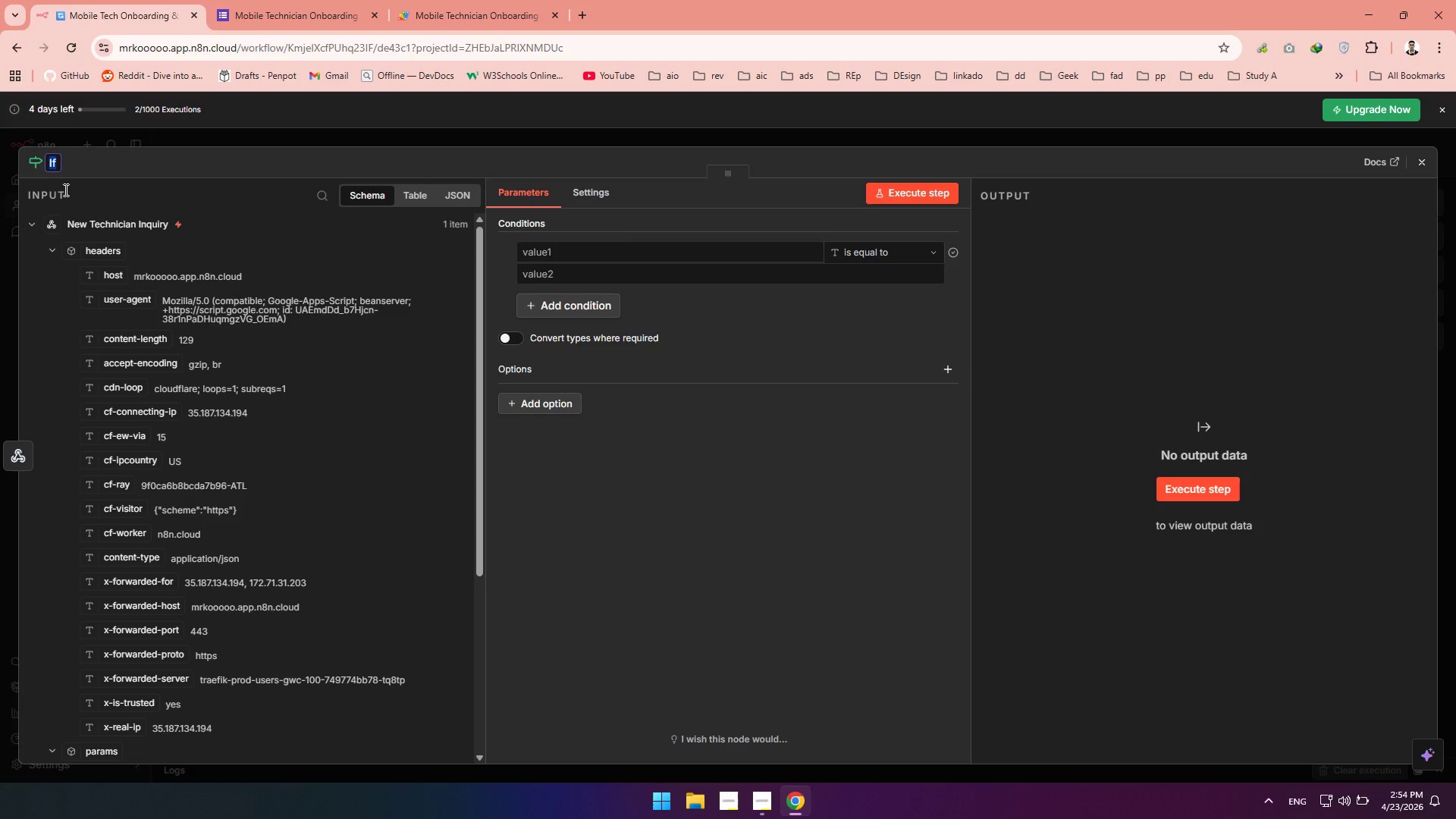 
type(Catagorize Crw)
key(Backspace)
type(ew)
 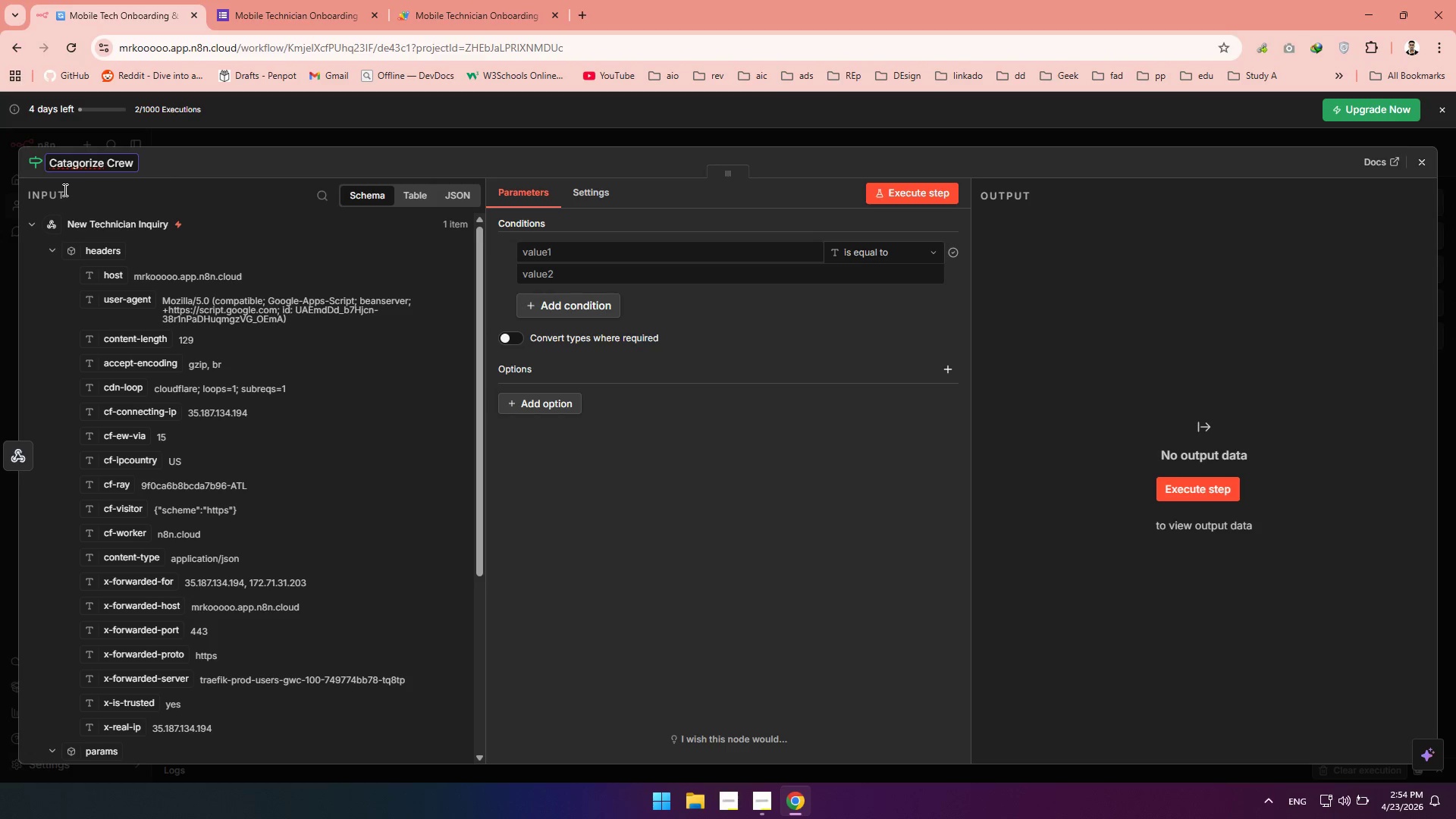 
left_click([71, 166])
 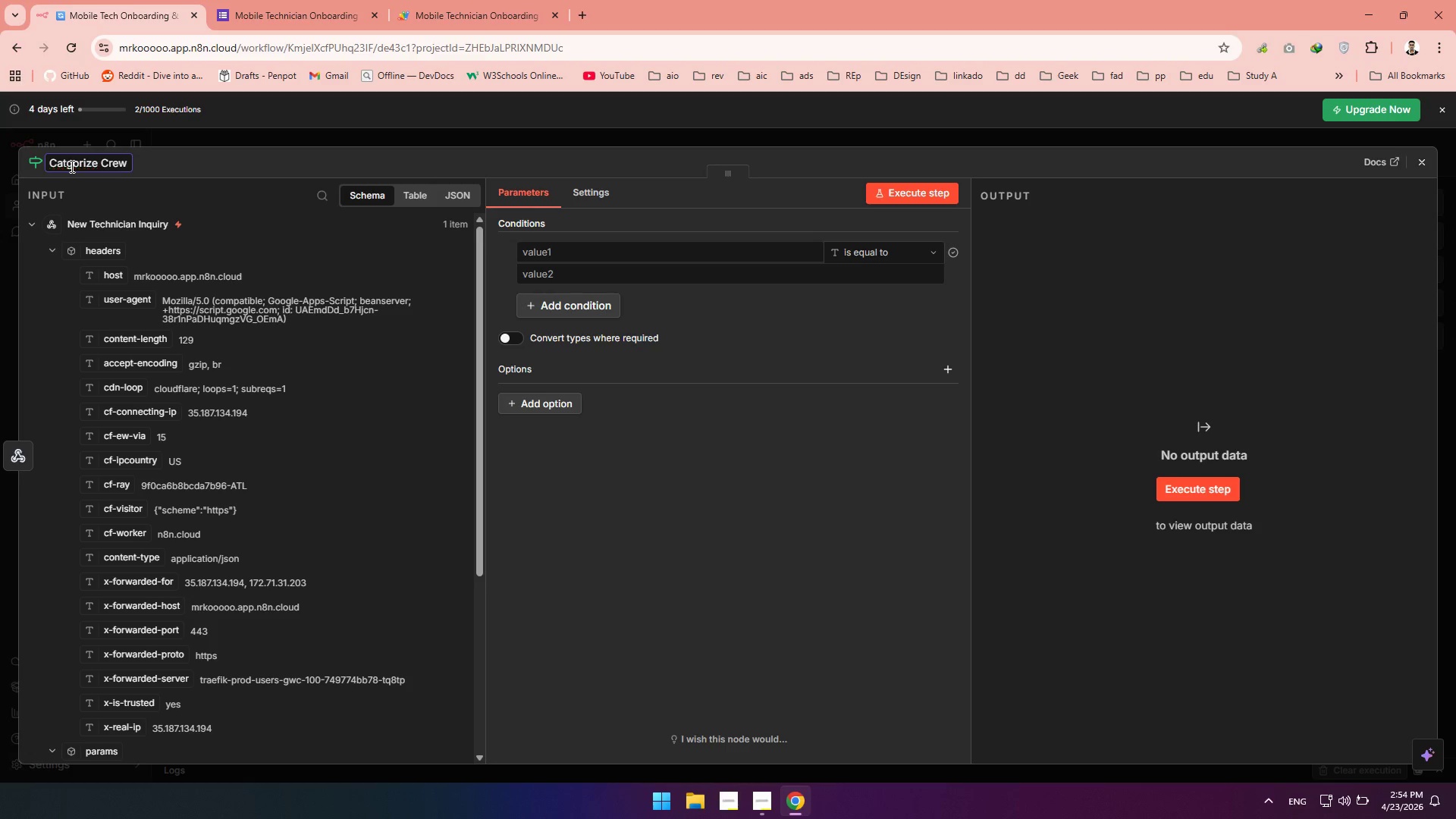 
key(Backspace)
 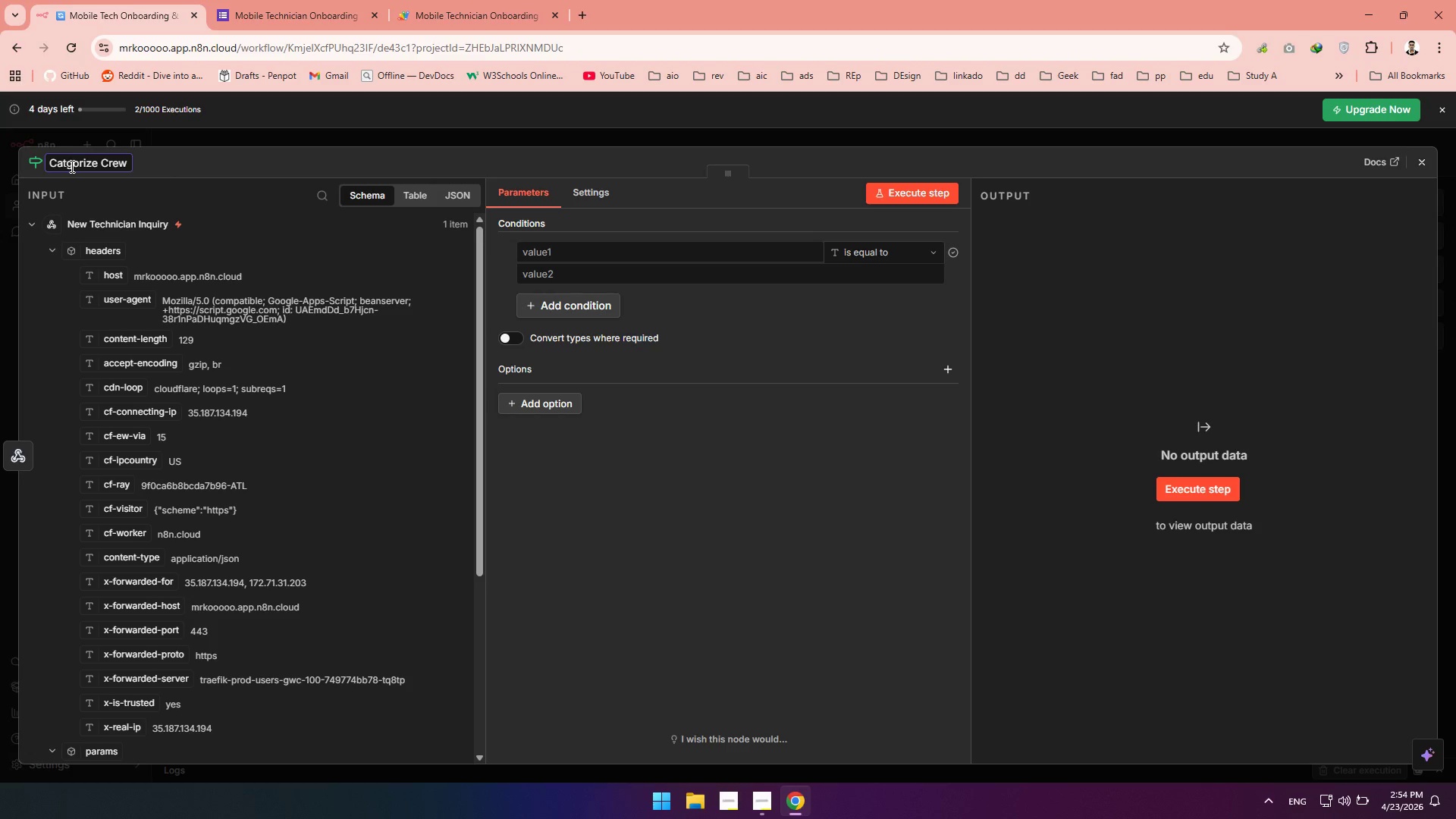 
key(E)
 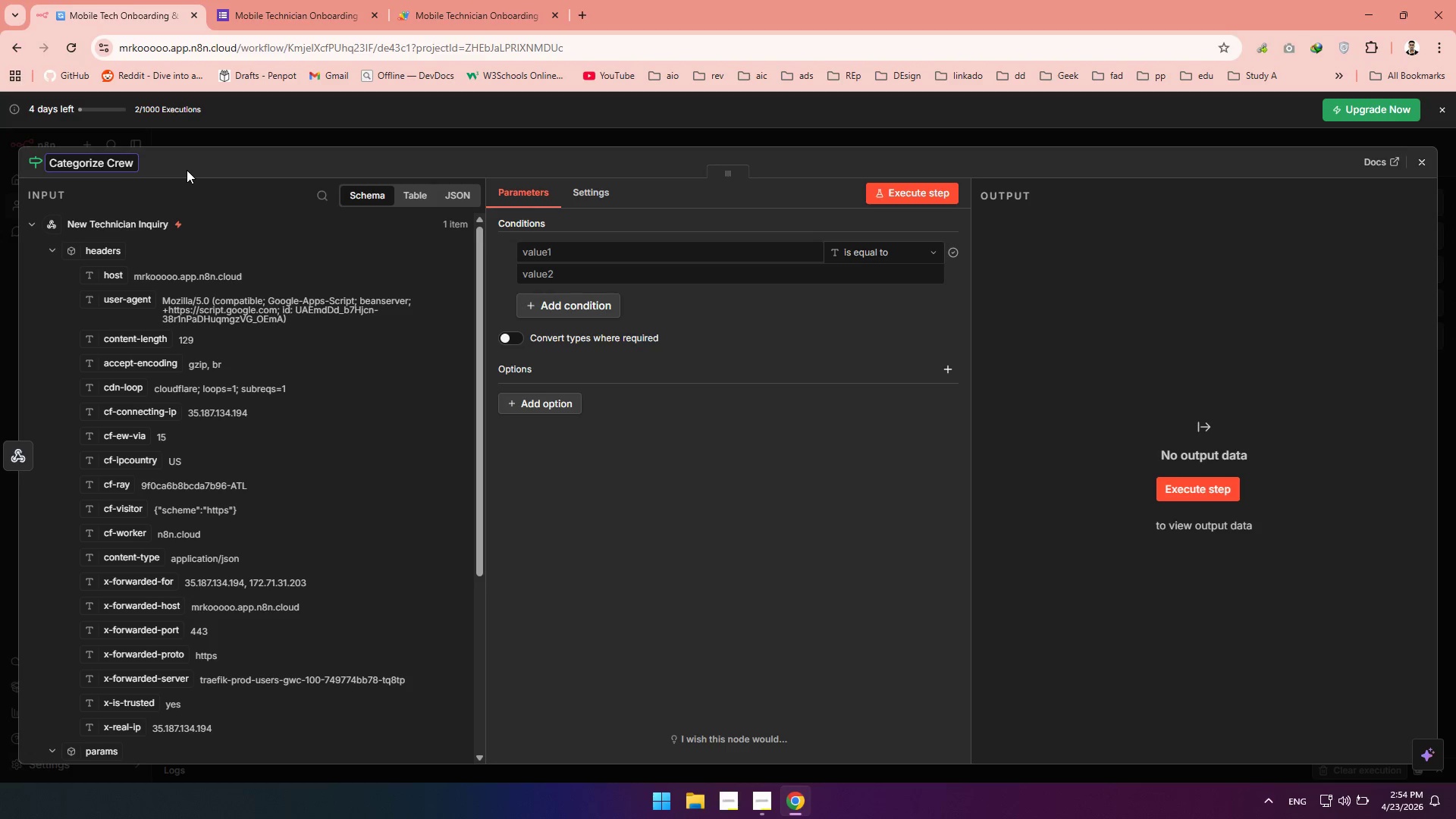 
left_click([187, 170])
 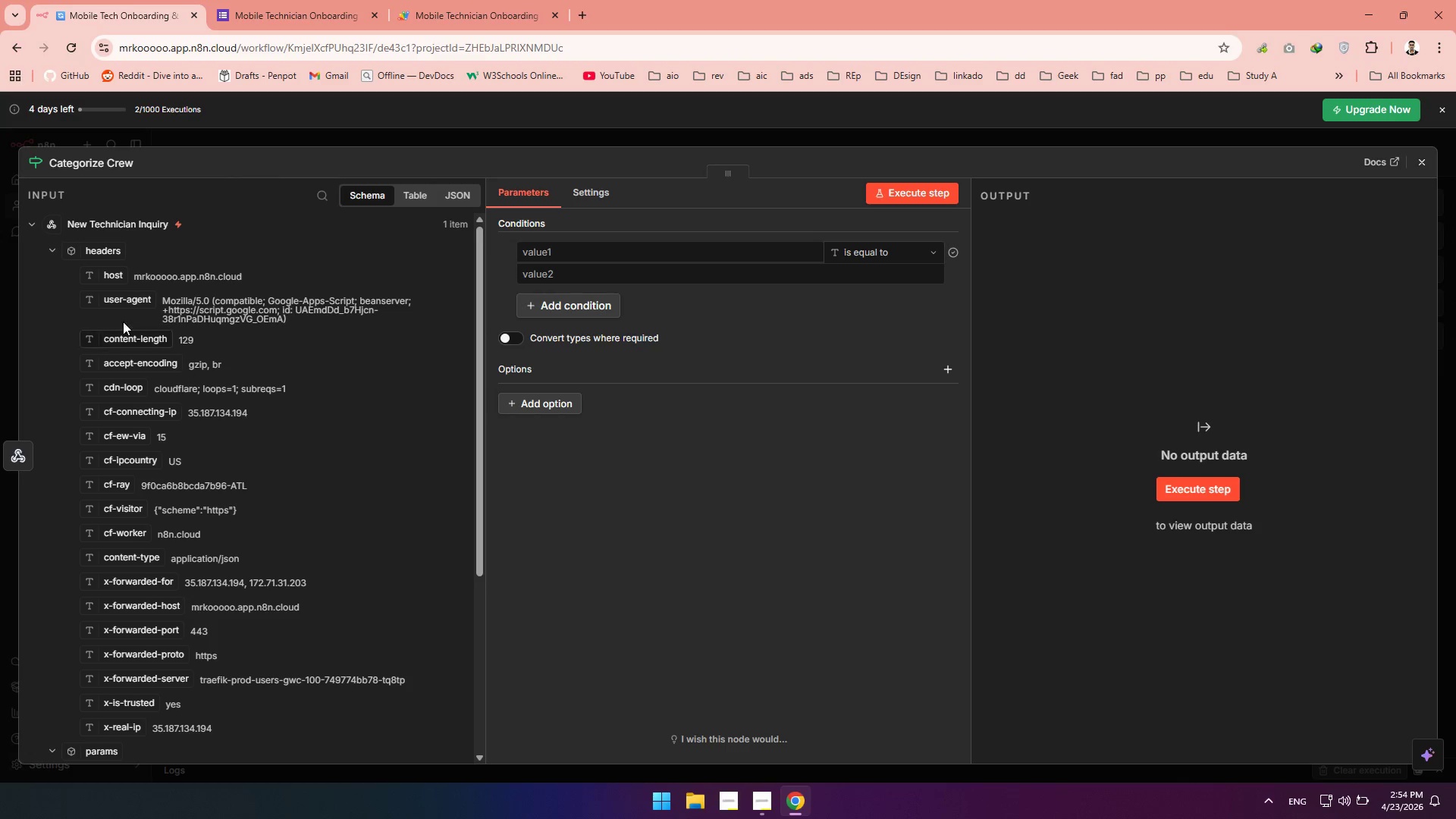 
left_click([51, 252])
 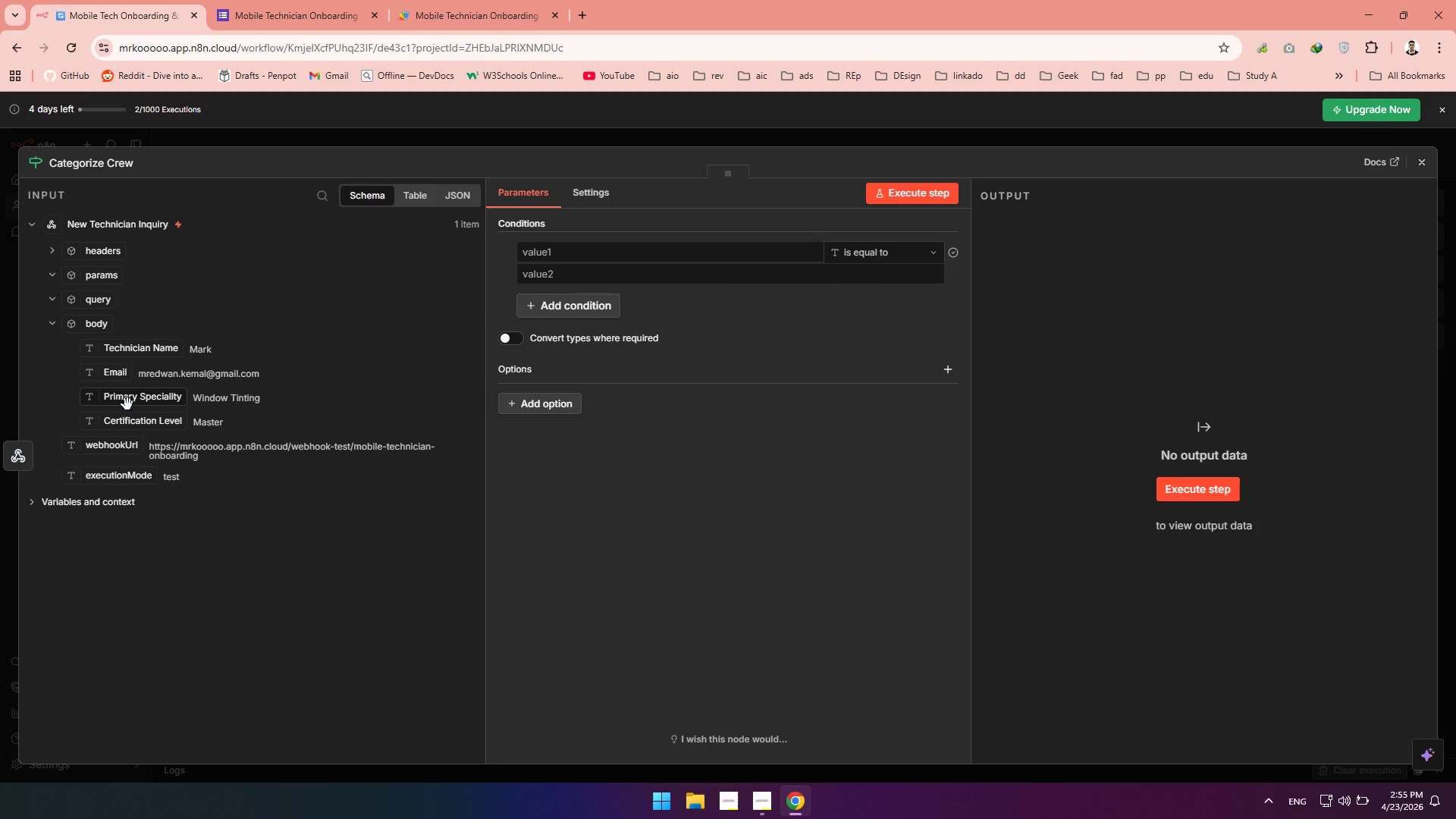 
wait(7.34)
 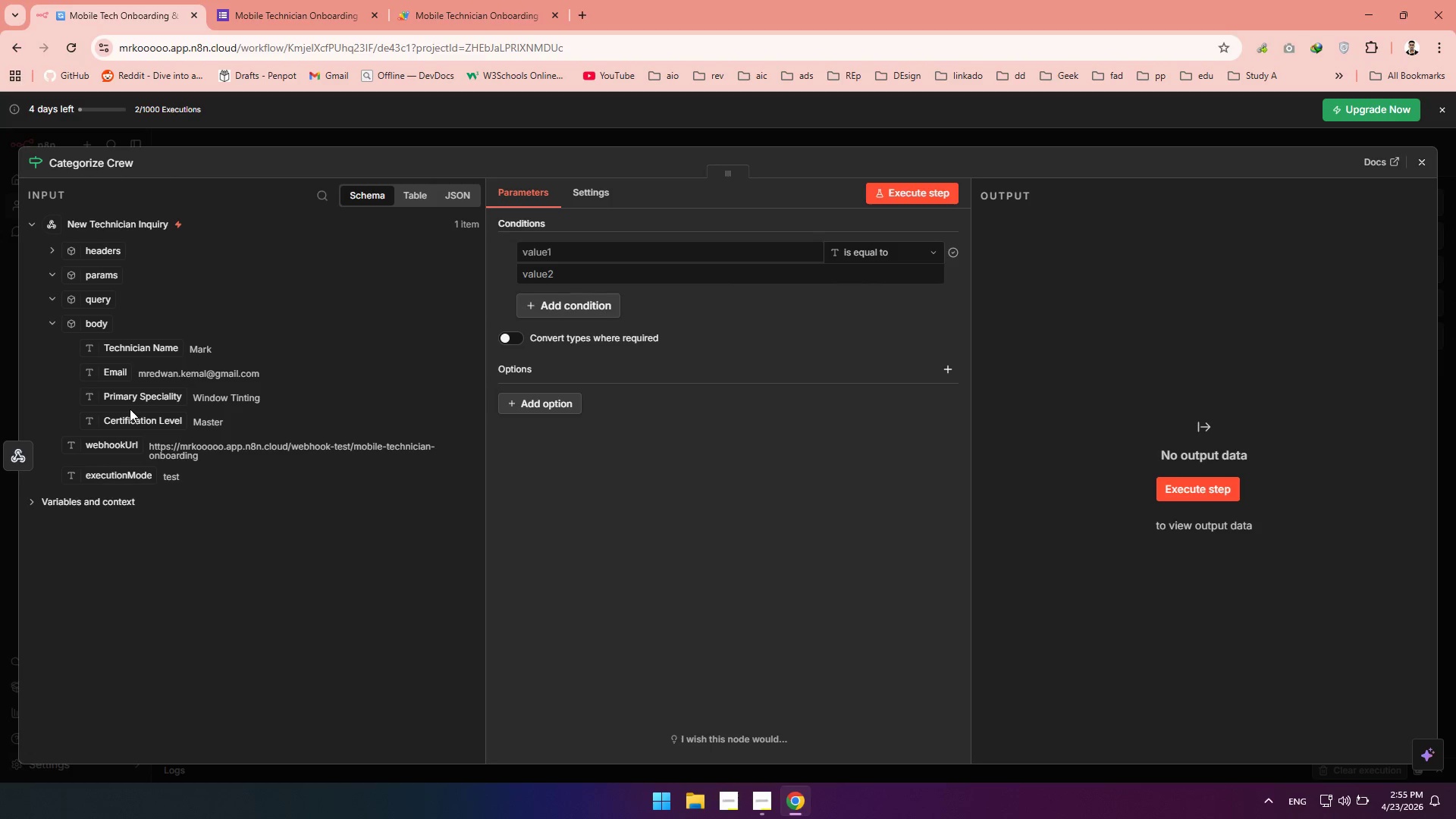 
left_click_drag(start_coordinate=[119, 424], to_coordinate=[604, 258])
 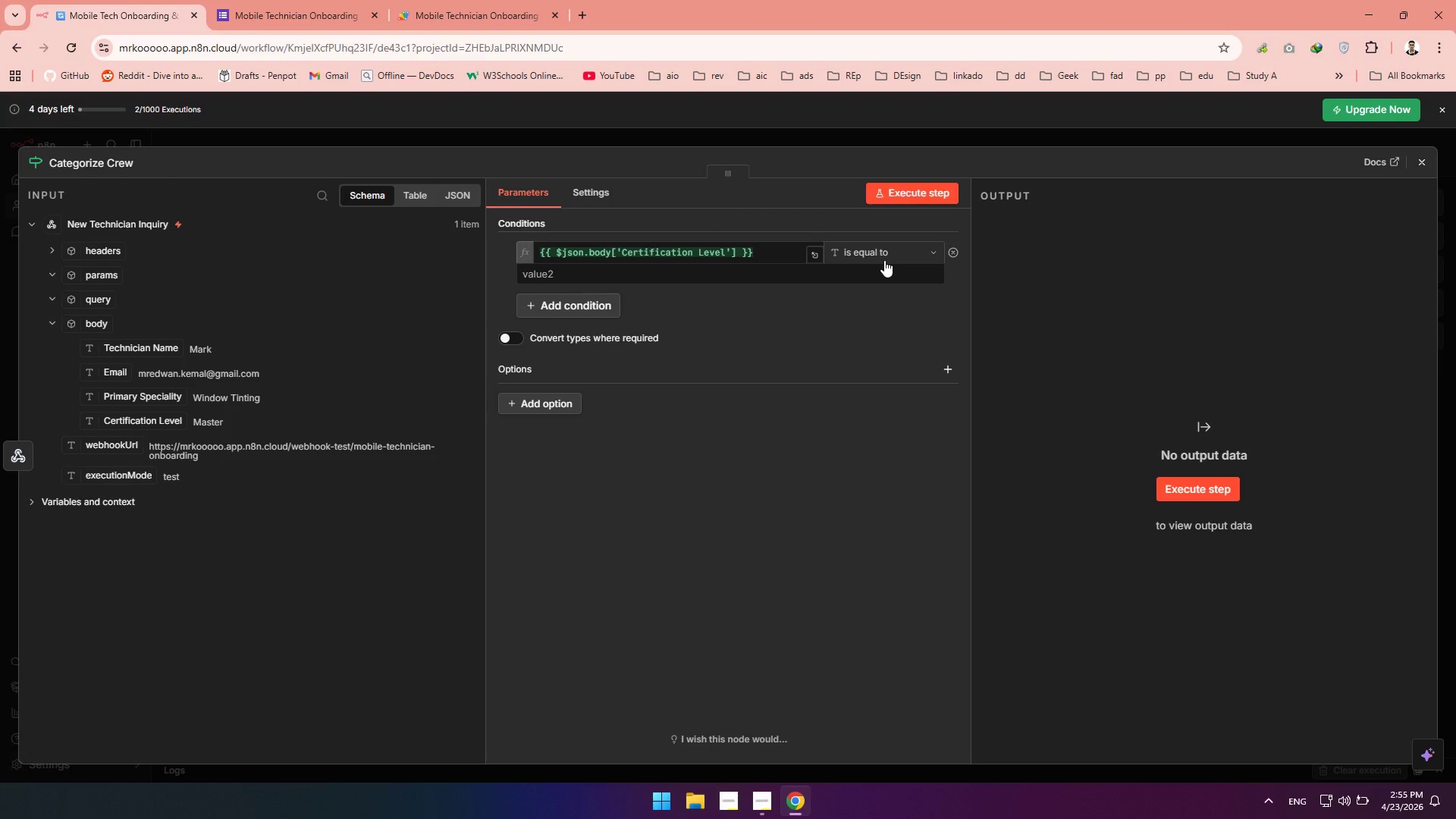 
left_click([884, 260])
 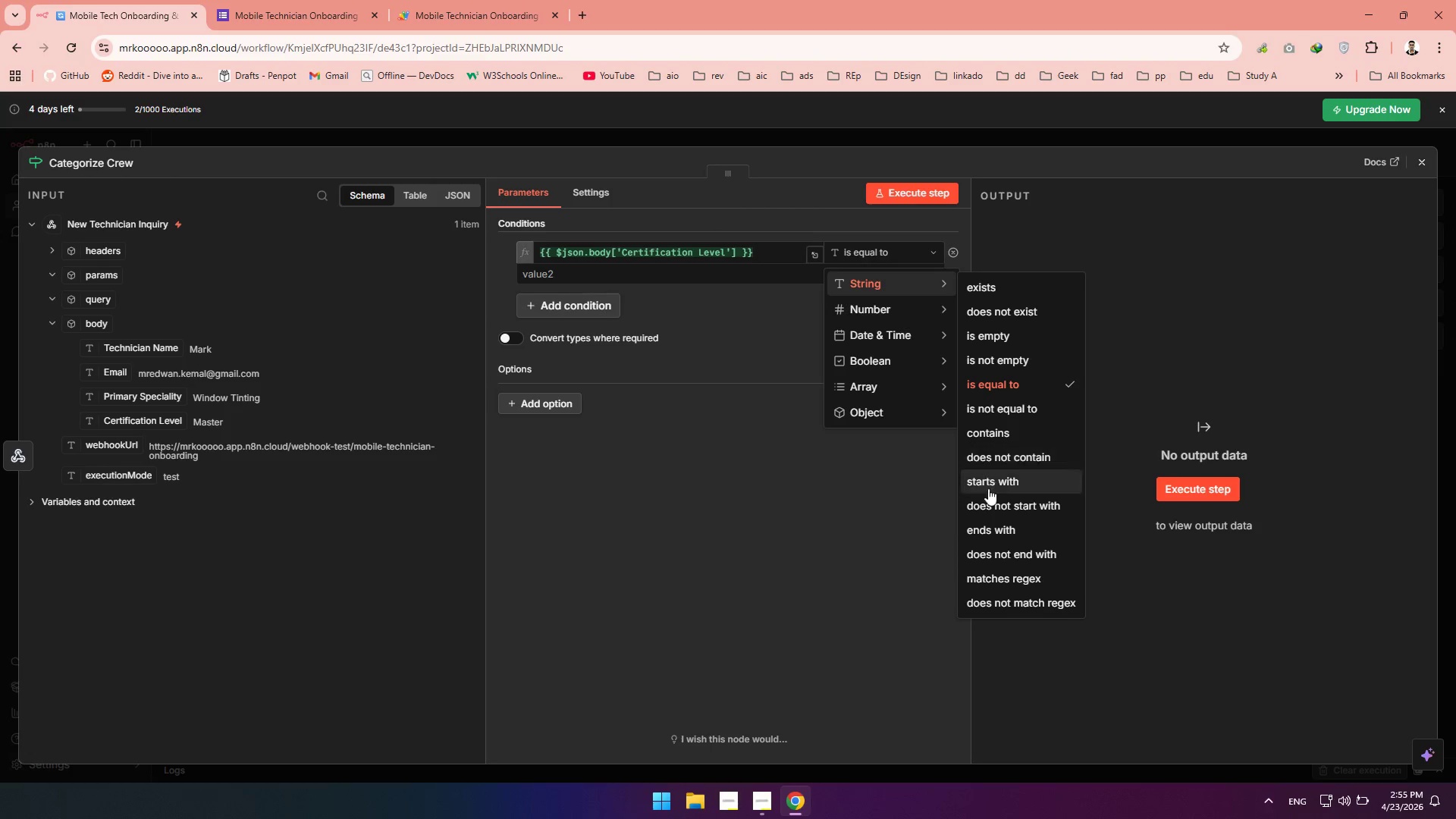 
wait(5.39)
 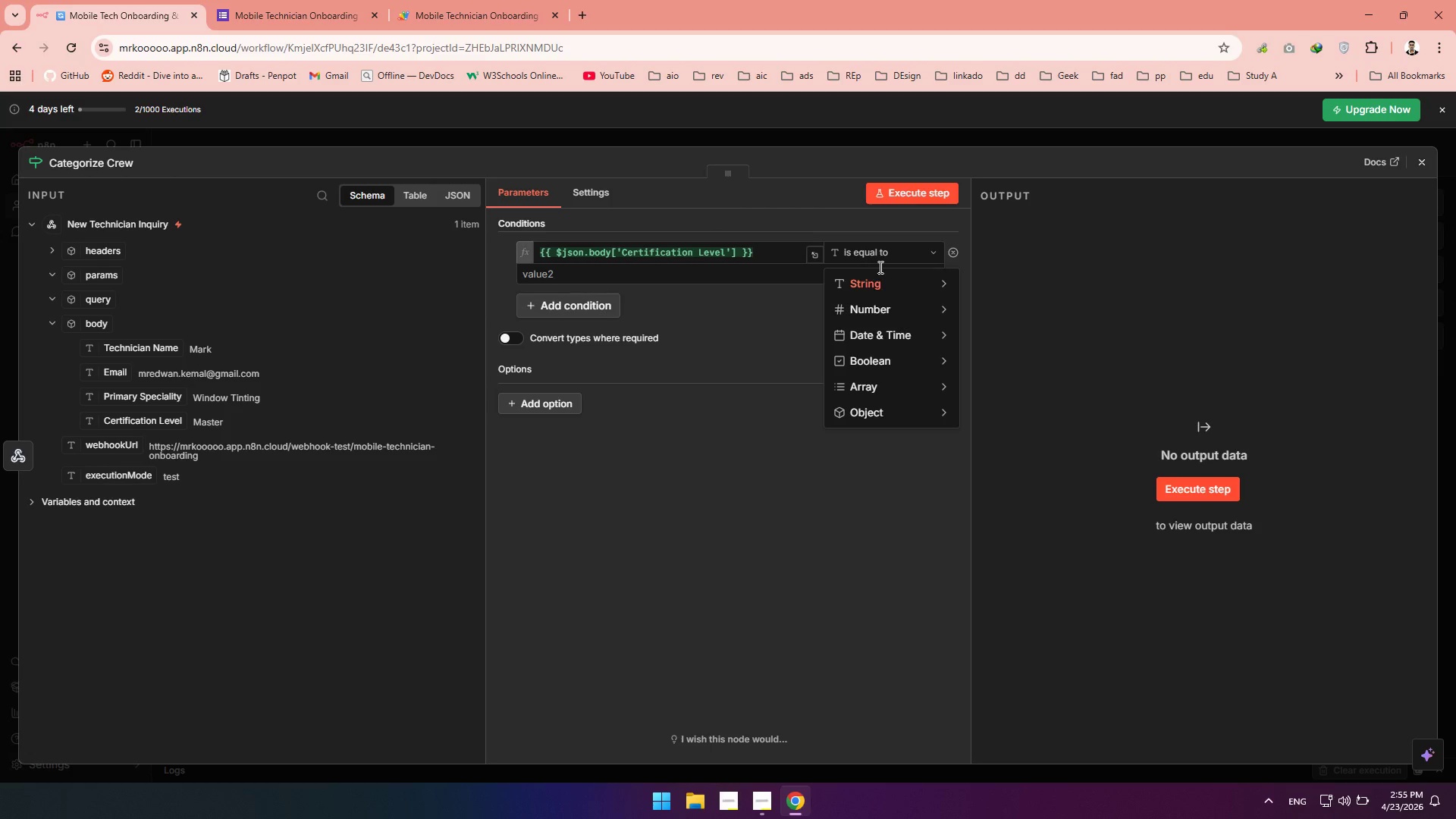 
left_click([1046, 427])
 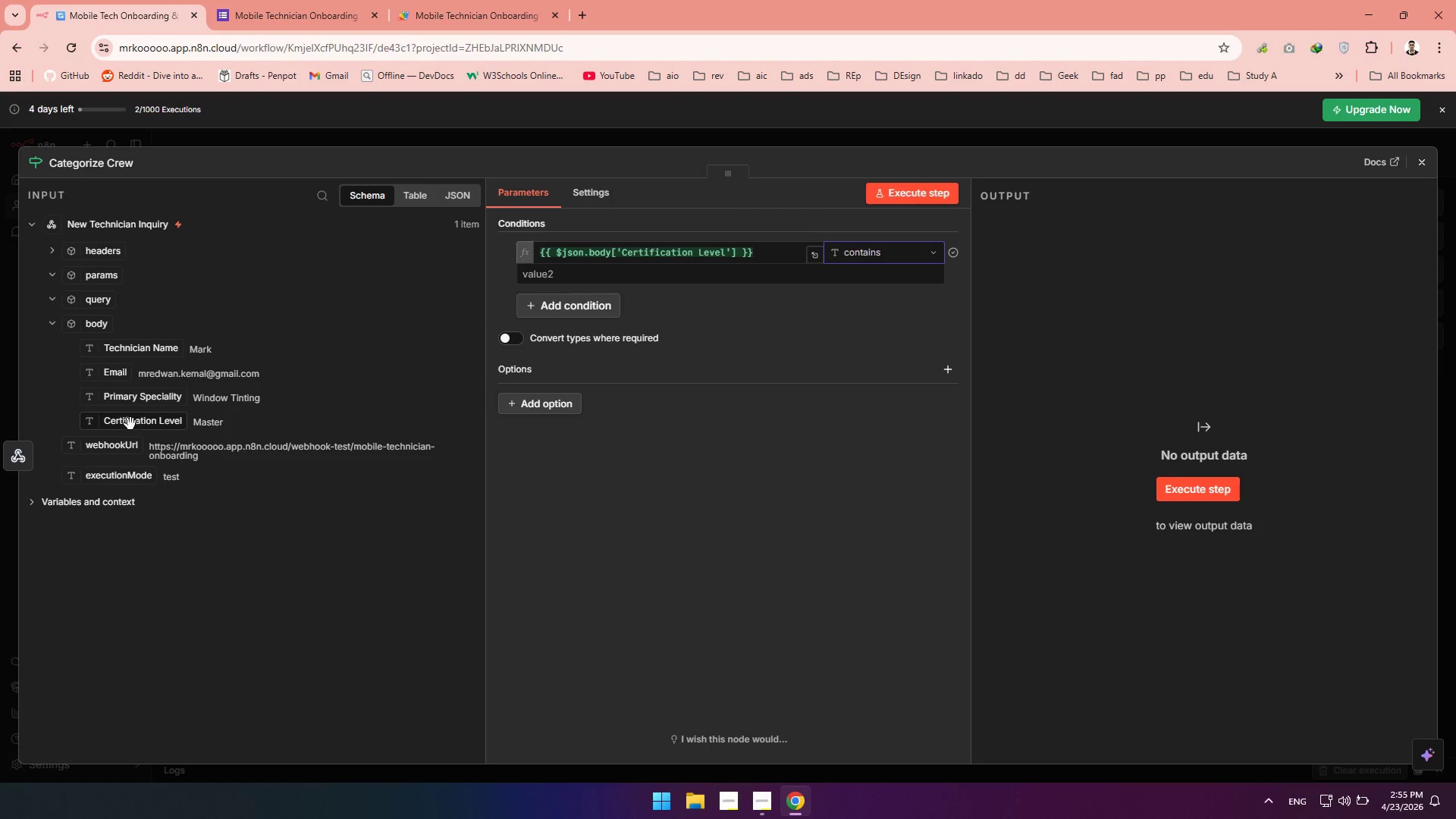 
left_click_drag(start_coordinate=[130, 424], to_coordinate=[592, 277])
 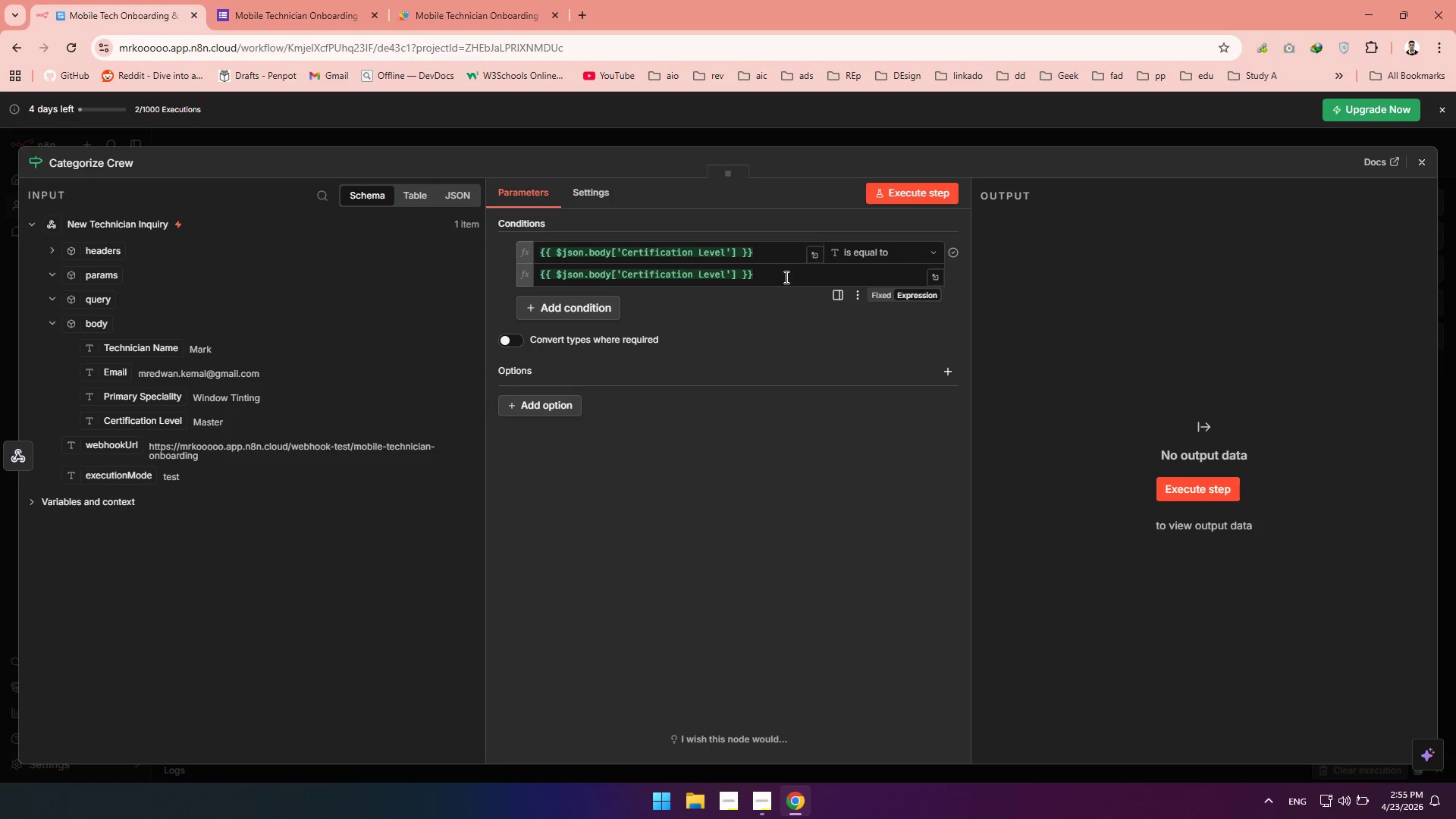 
left_click([781, 277])
 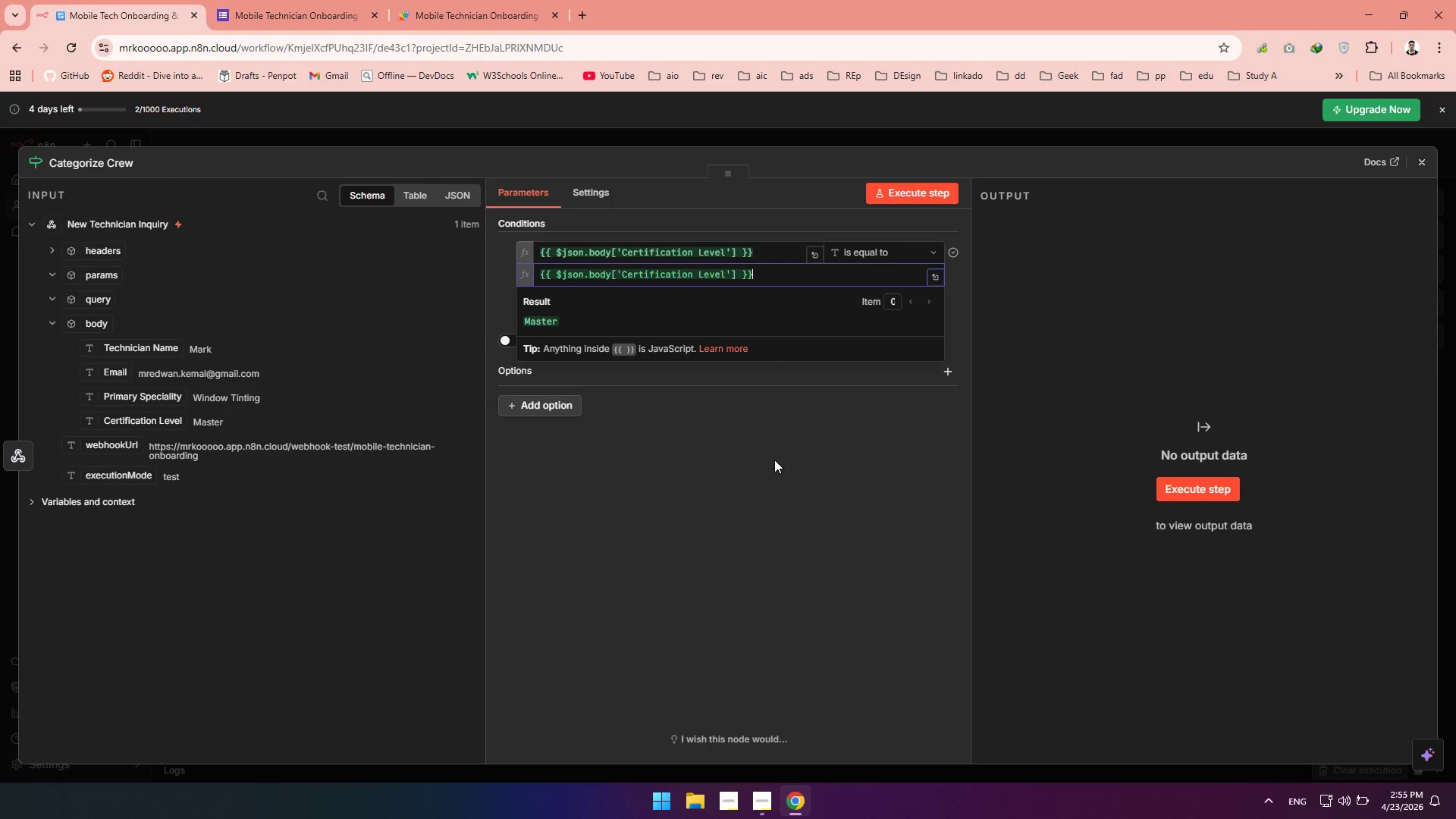 
left_click([773, 462])
 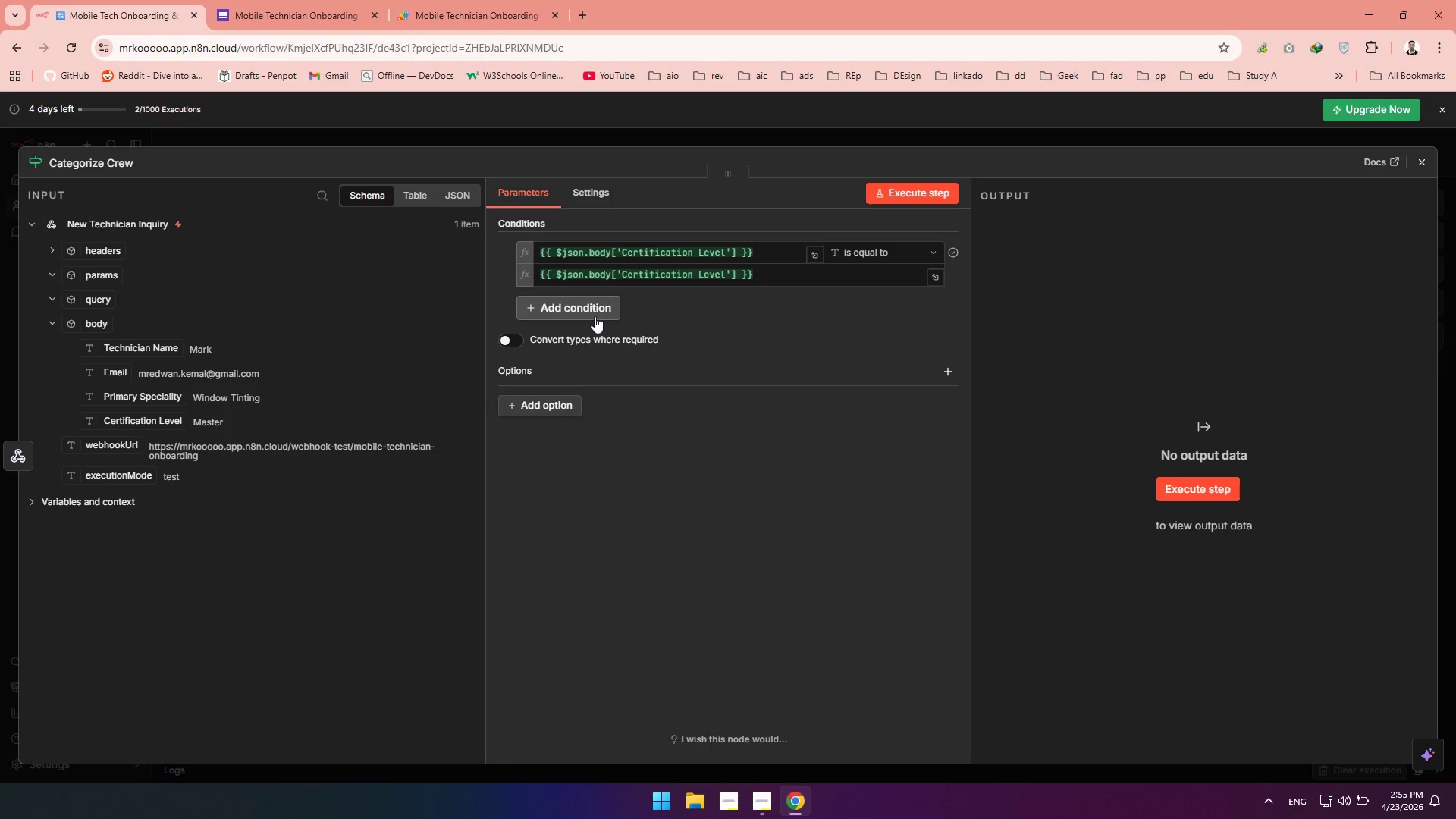 
wait(27.11)
 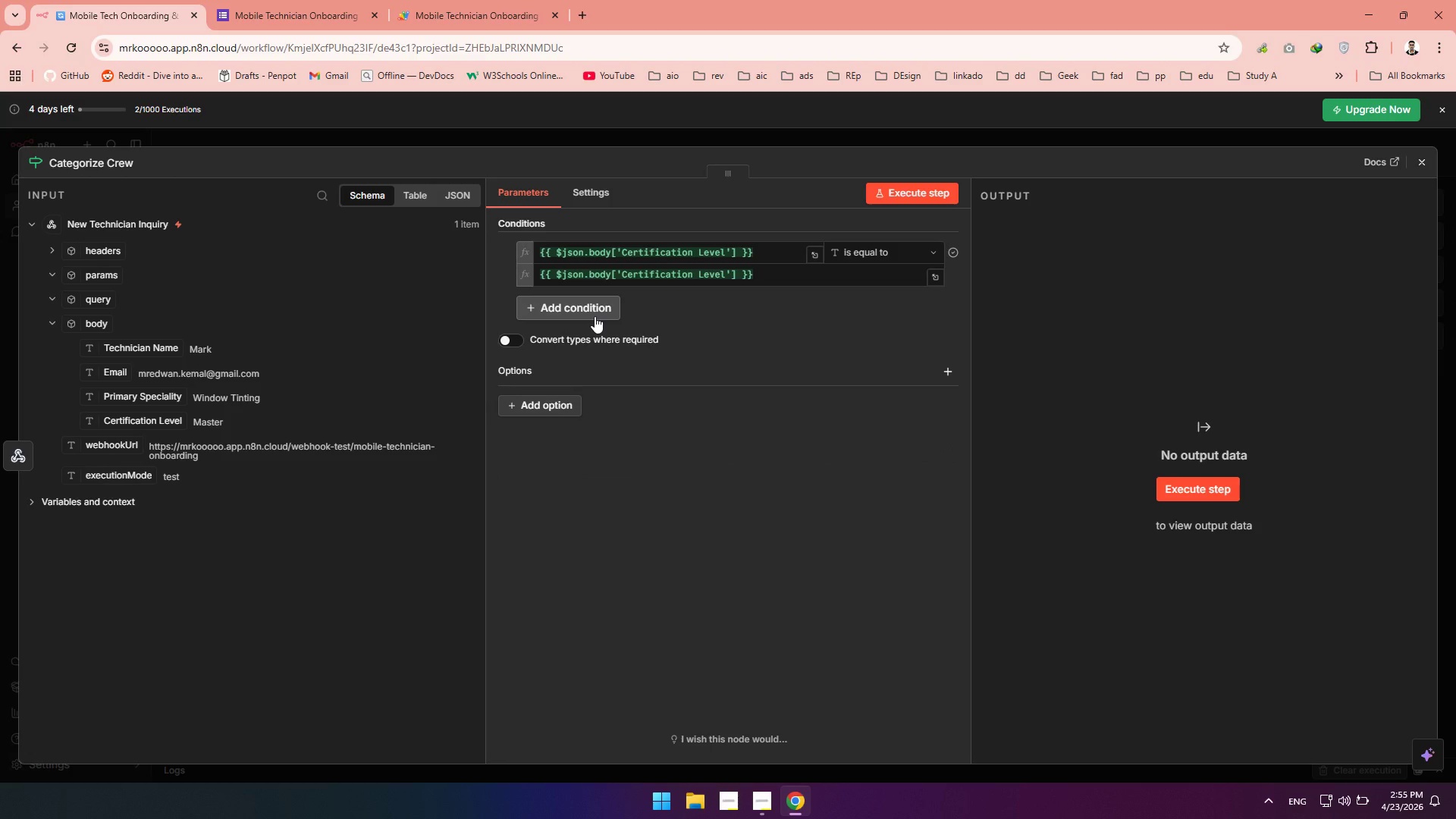 
left_click([886, 188])
 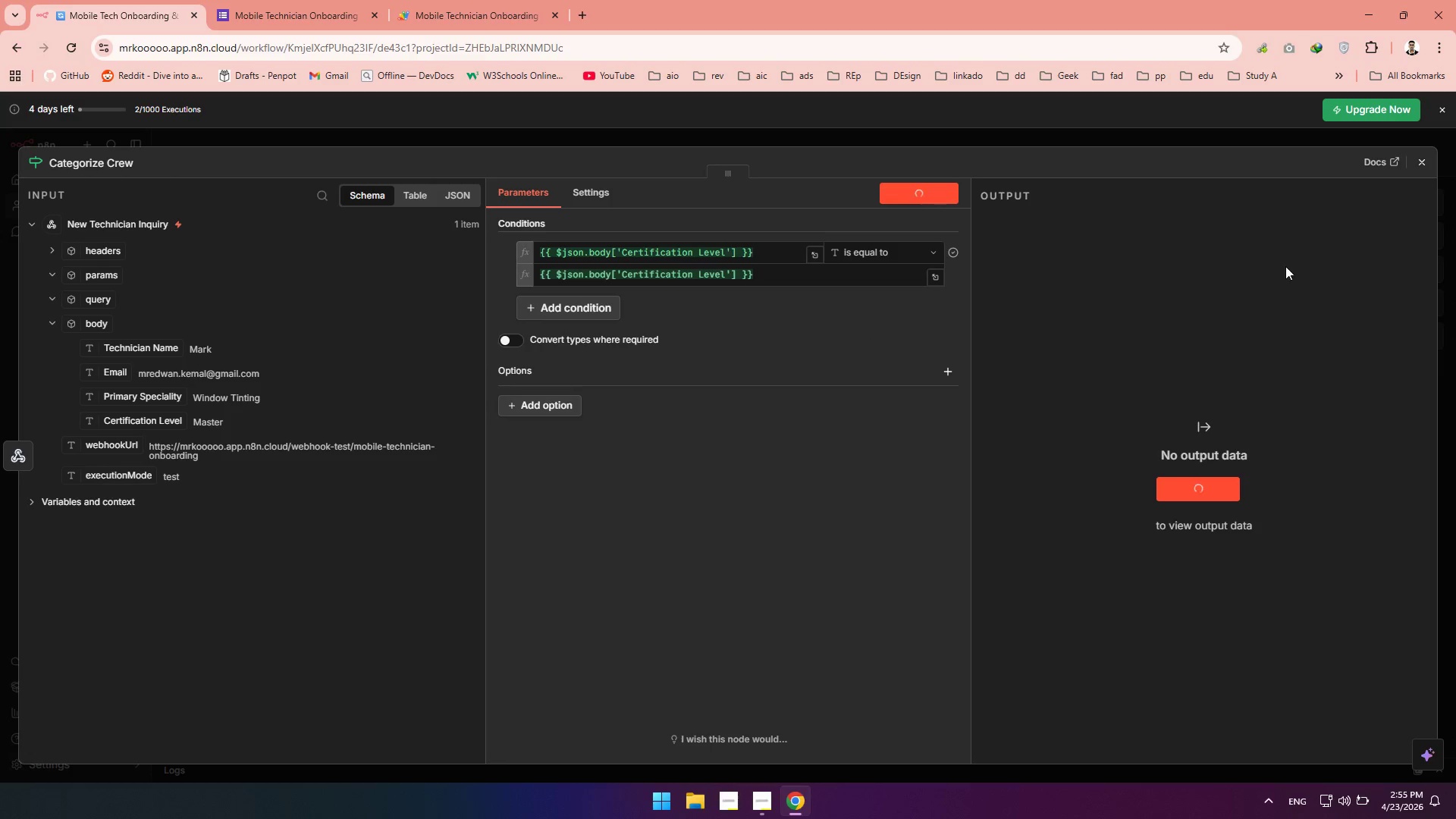 
mouse_move([1302, 259])
 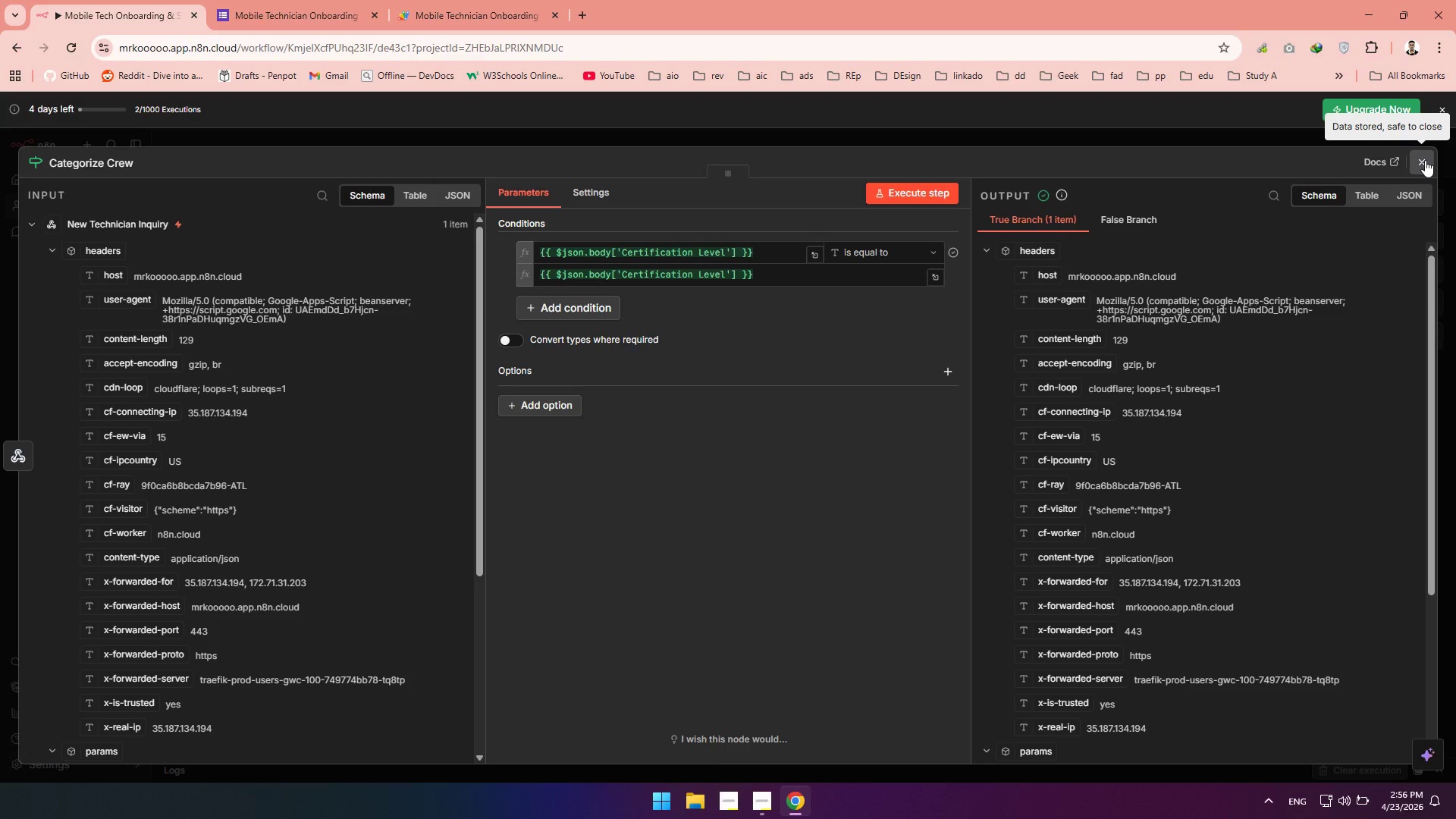 
wait(7.31)
 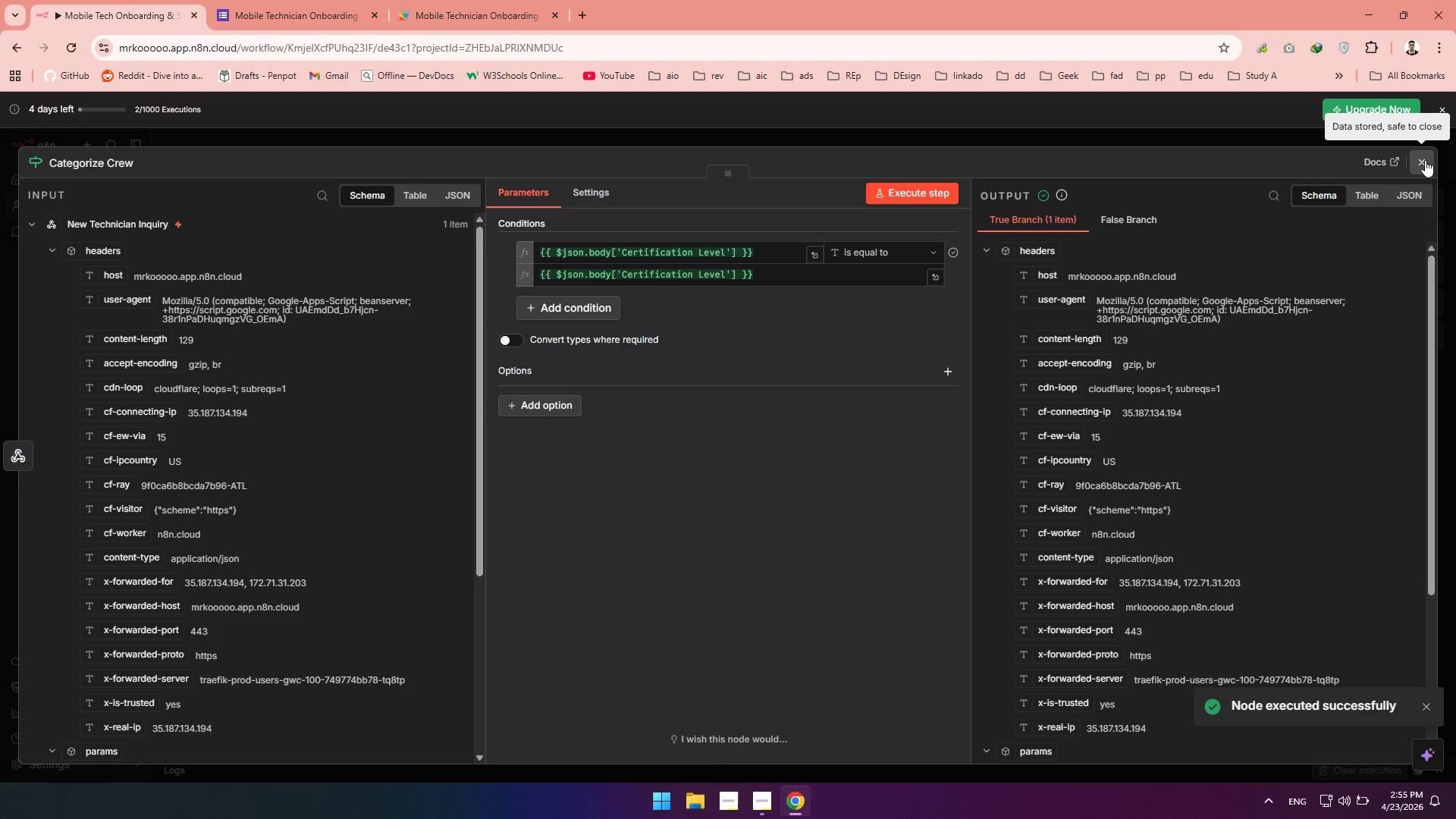 
left_click([1425, 160])
 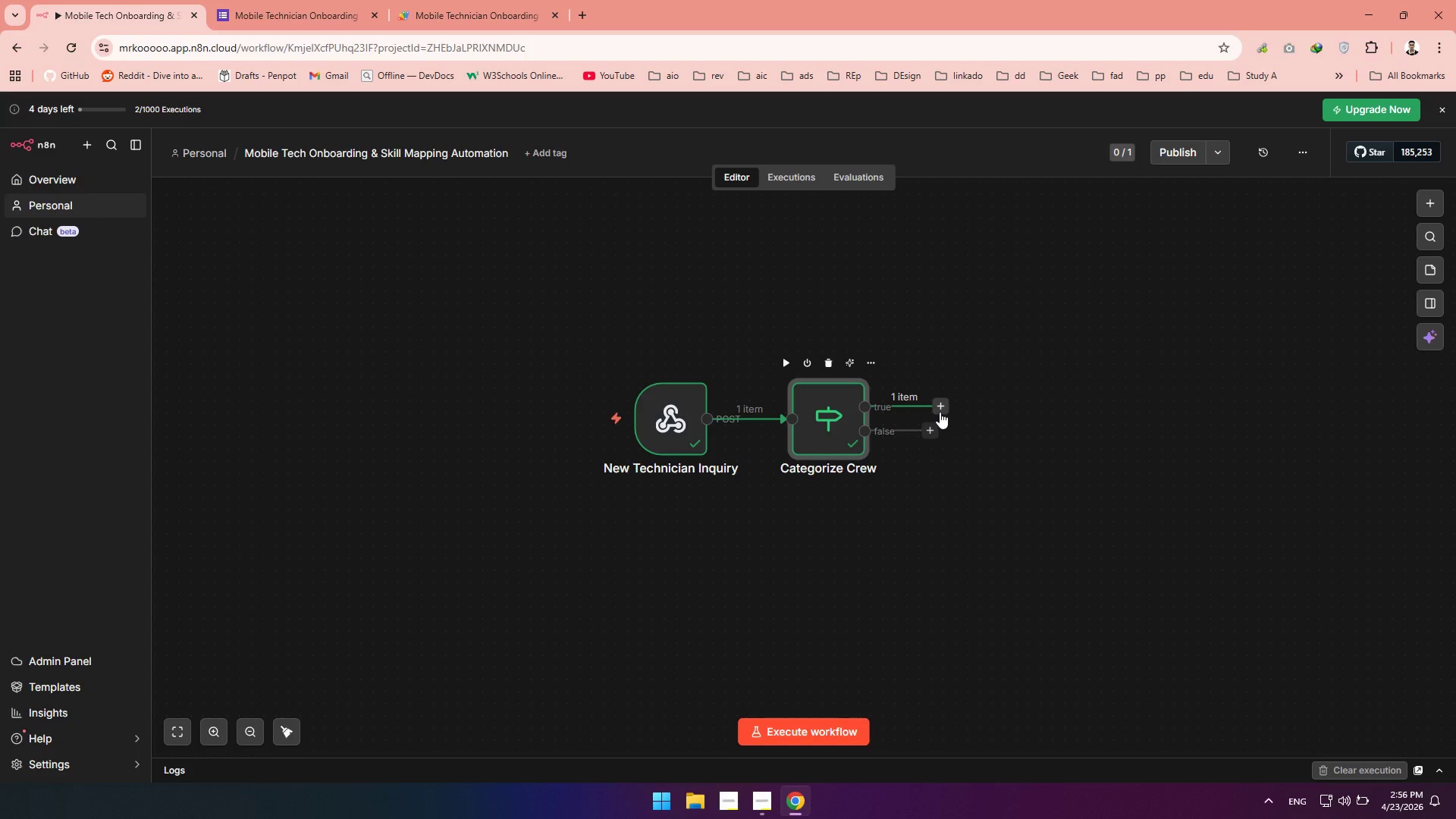 
wait(45.58)
 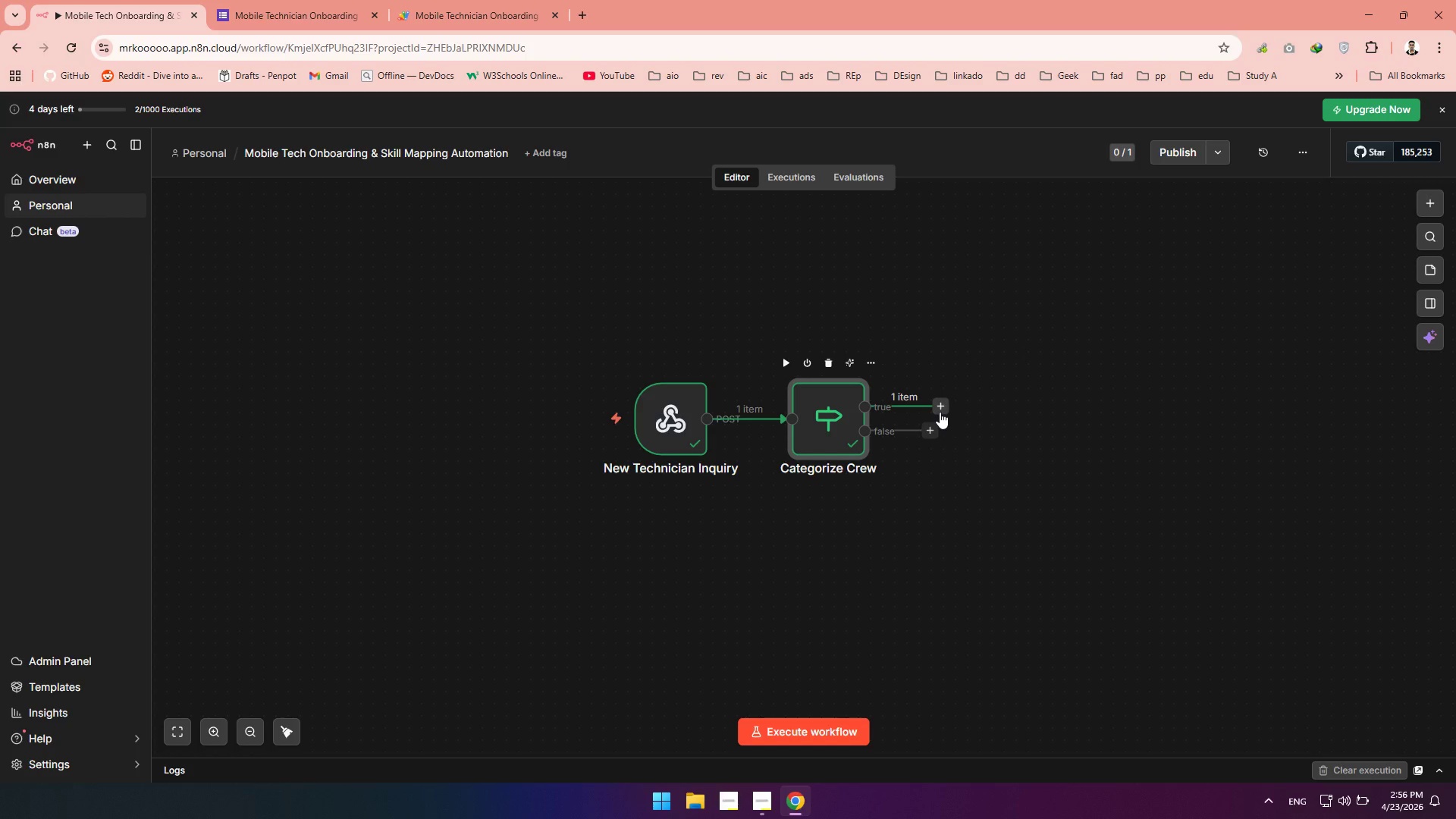 
double_click([861, 467])
 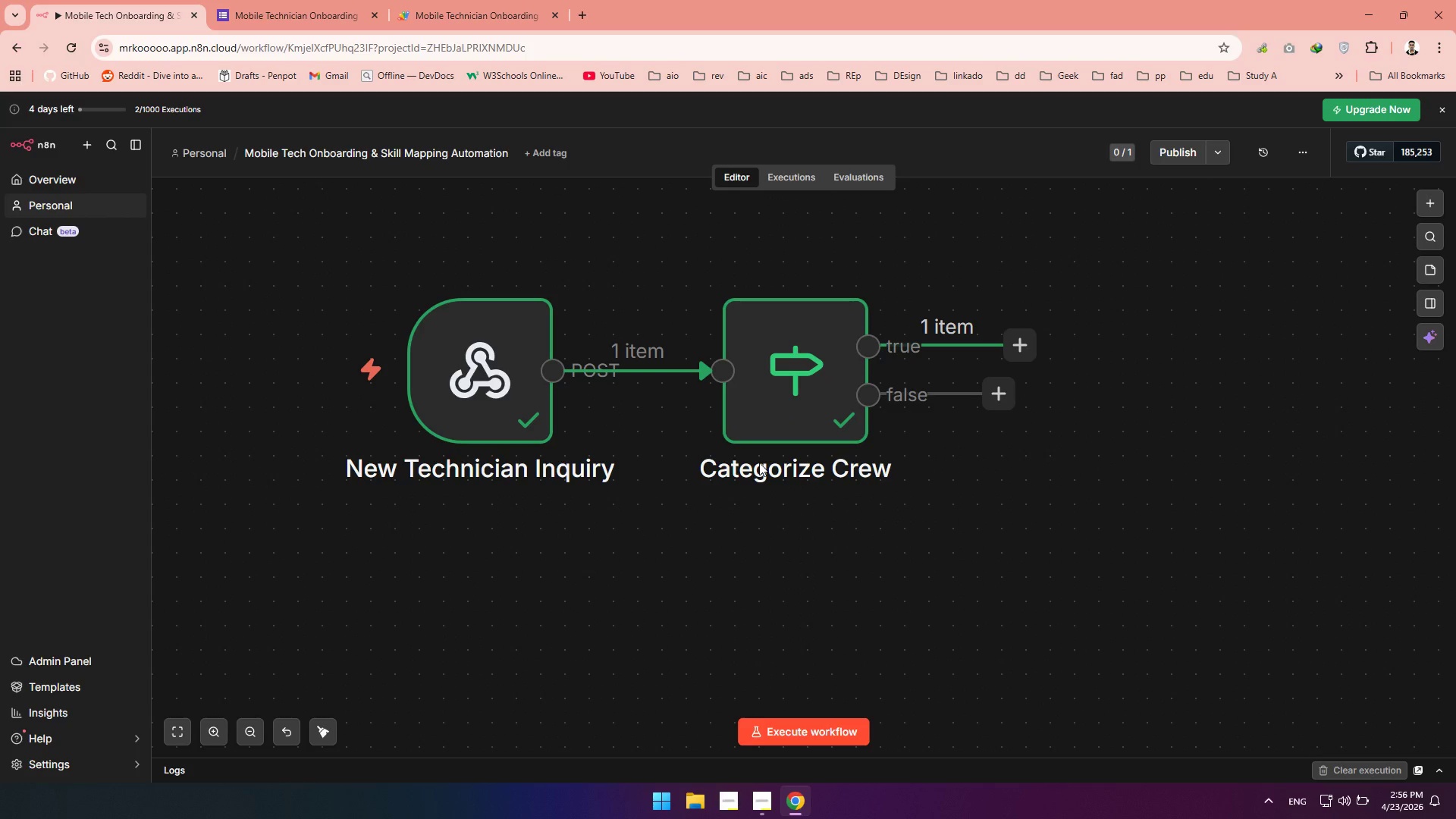 
wait(10.52)
 